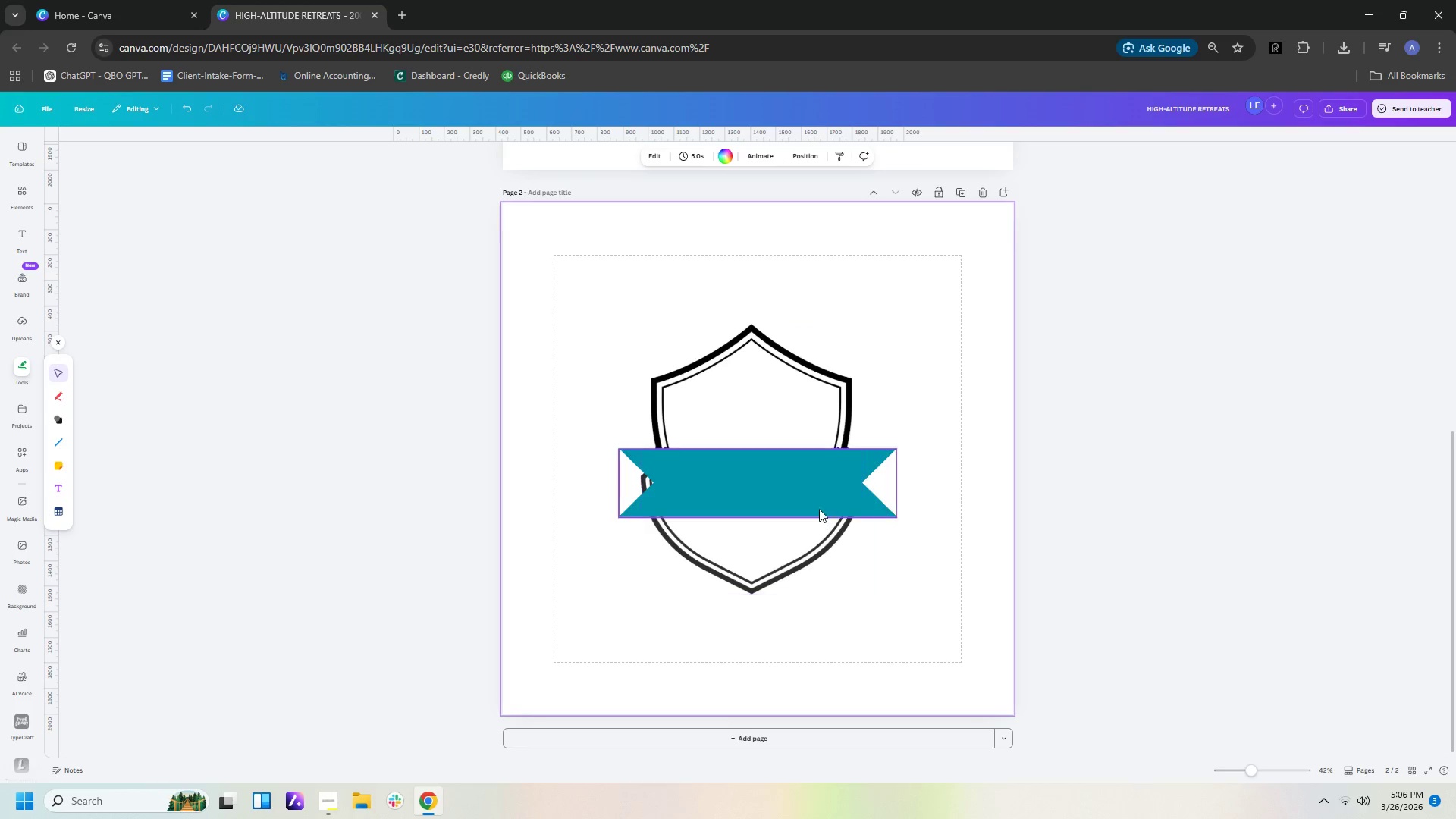 
left_click_drag(start_coordinate=[816, 500], to_coordinate=[806, 479])
 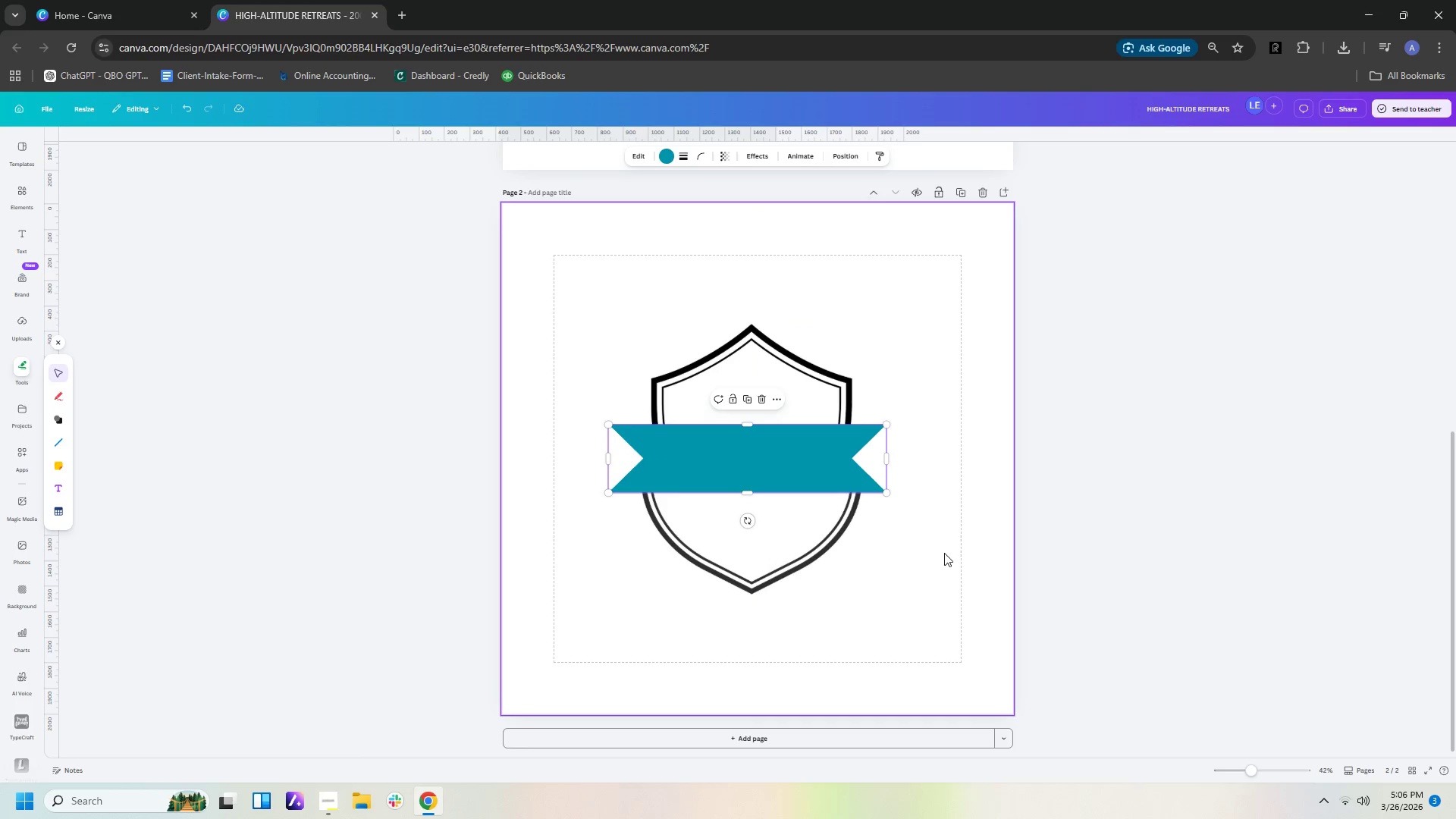 
left_click([944, 553])
 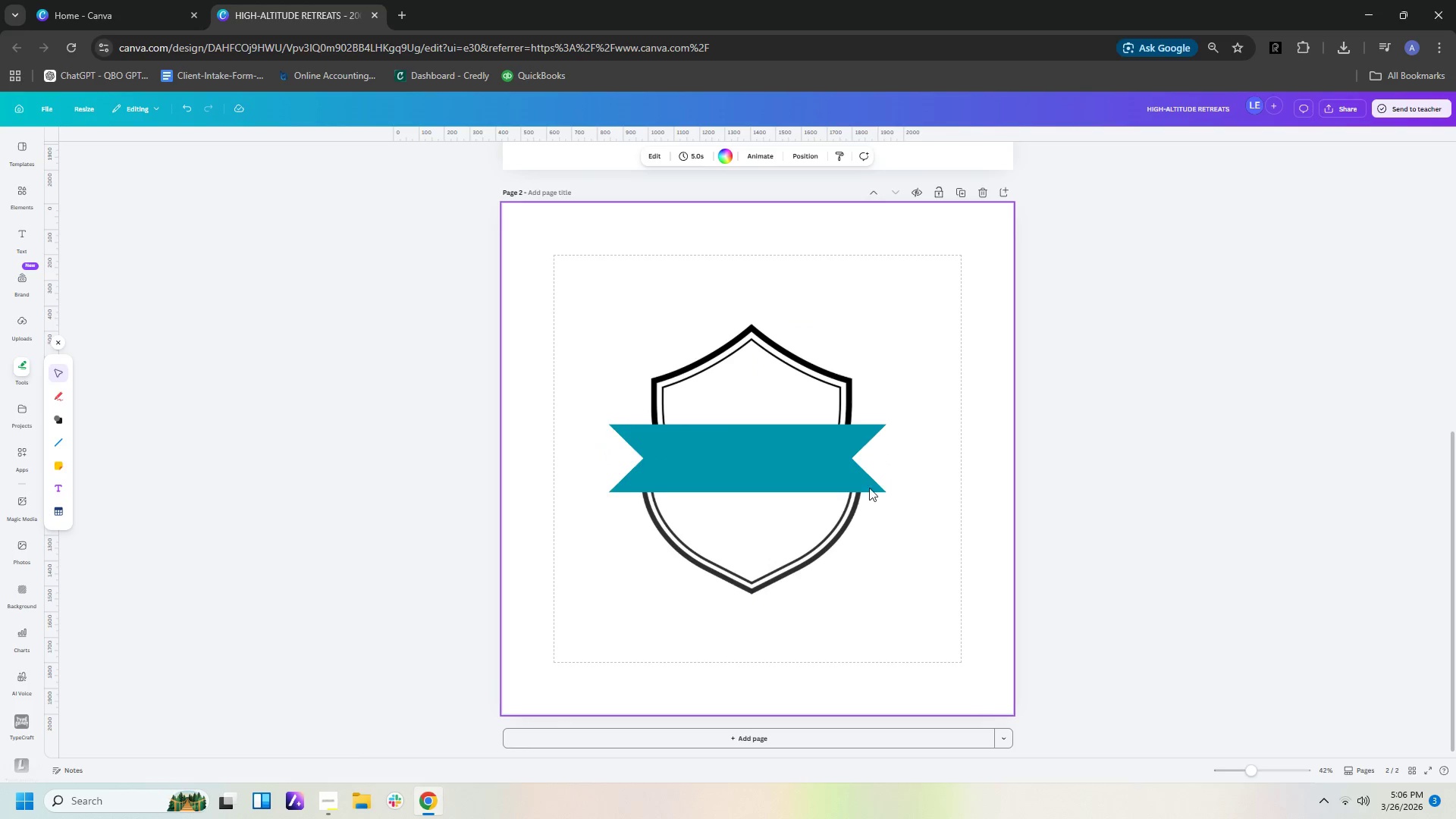 
left_click([833, 445])
 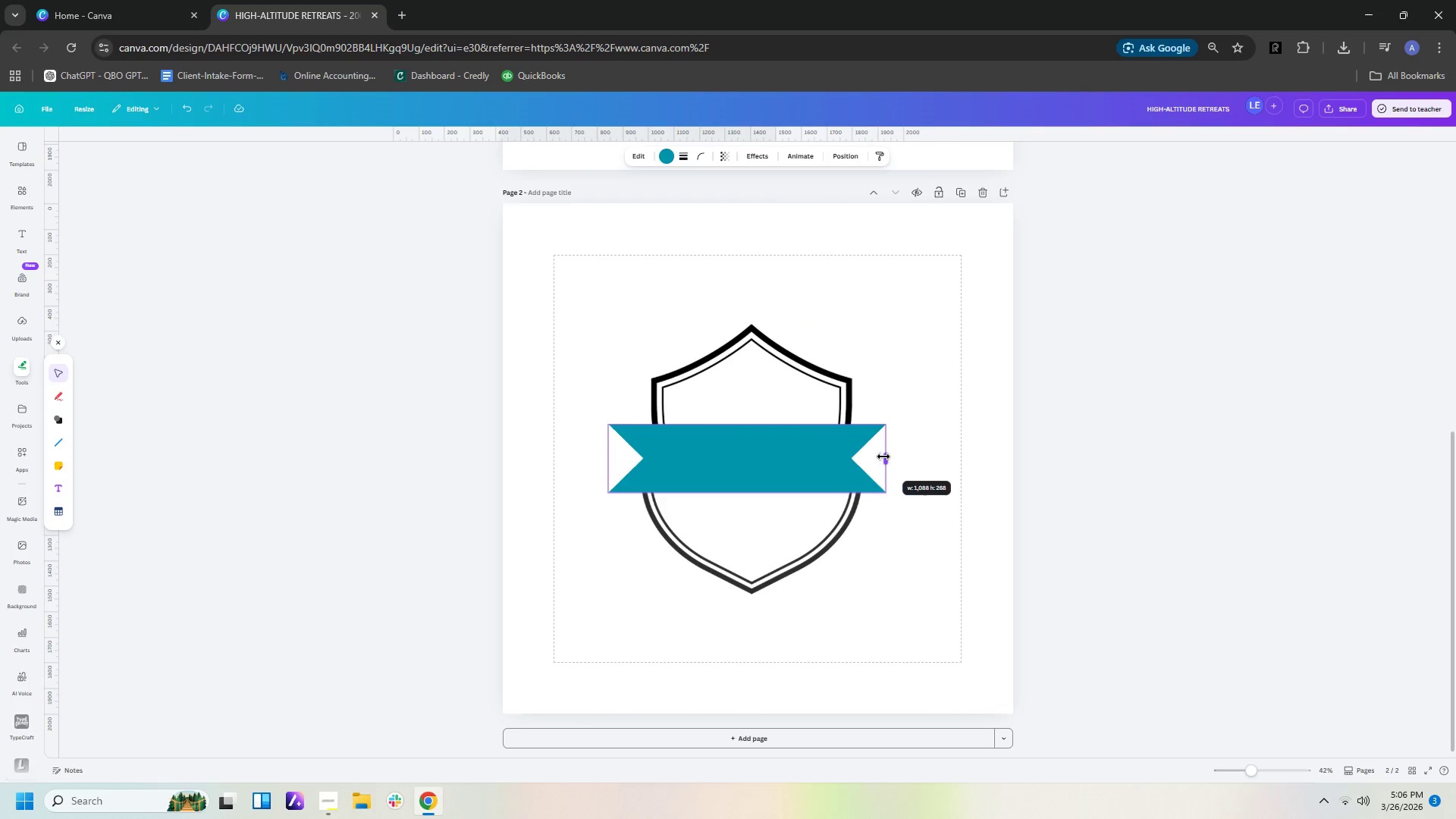 
left_click([879, 551])
 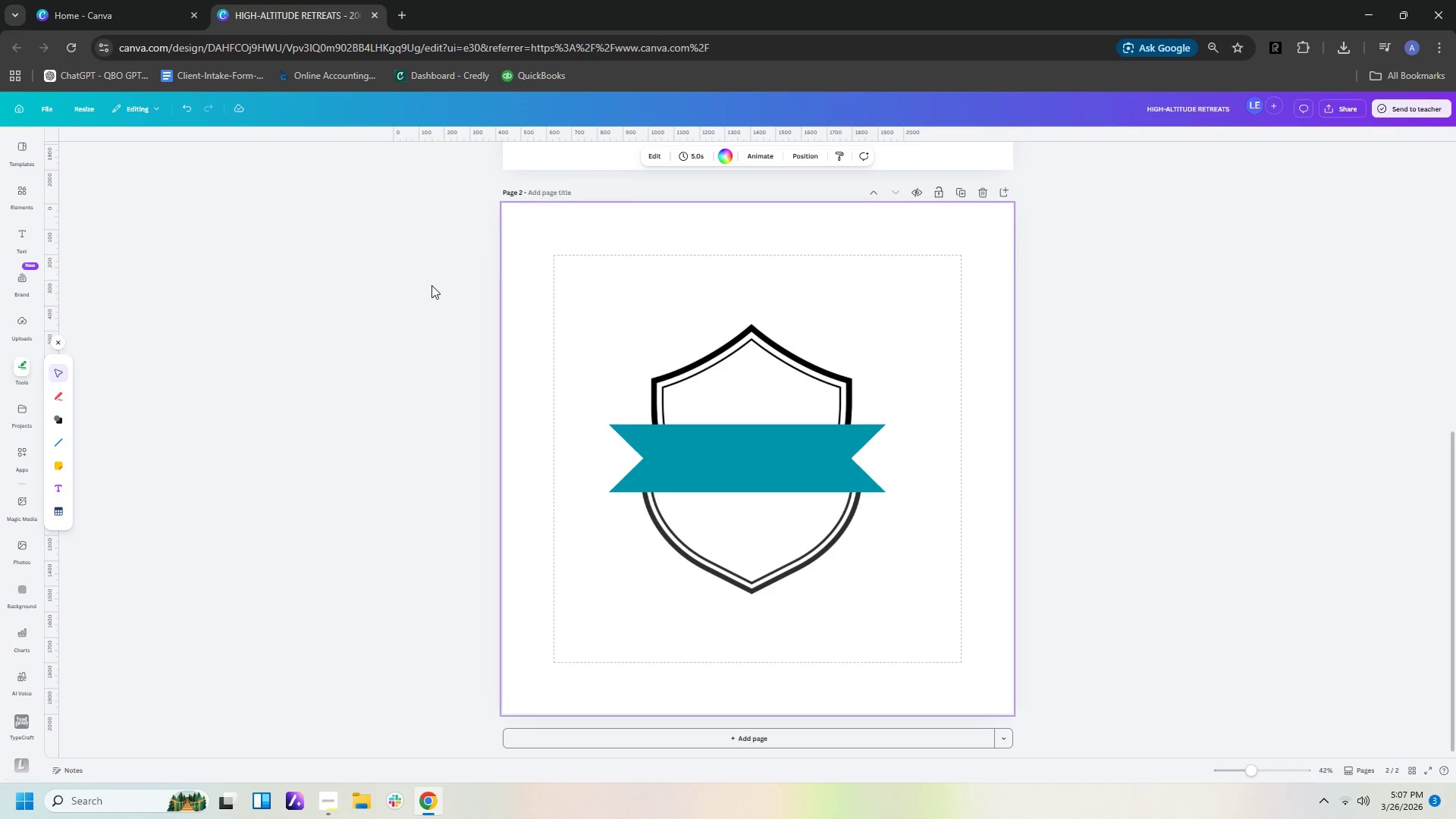 
wait(27.22)
 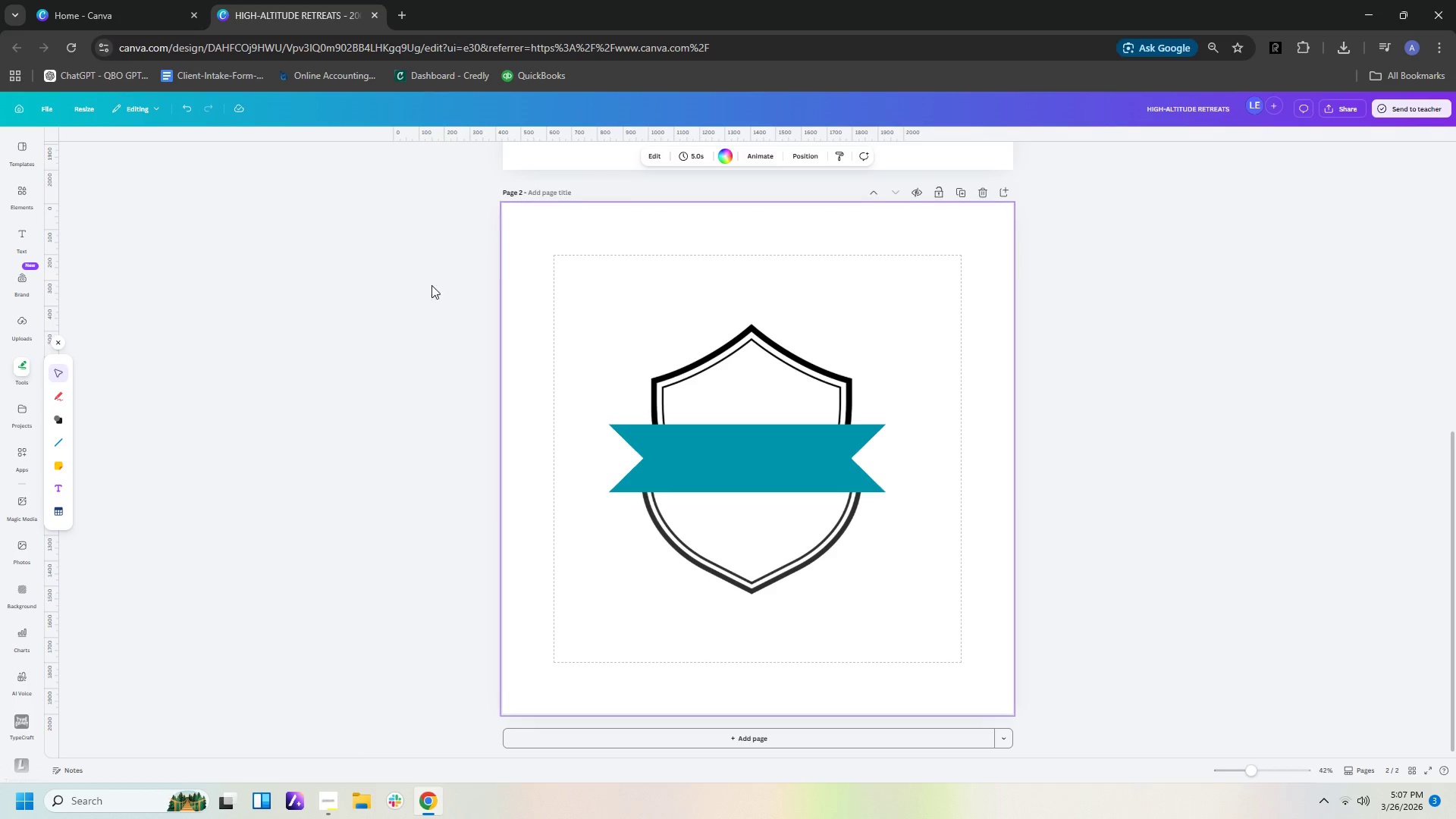 
left_click([795, 392])
 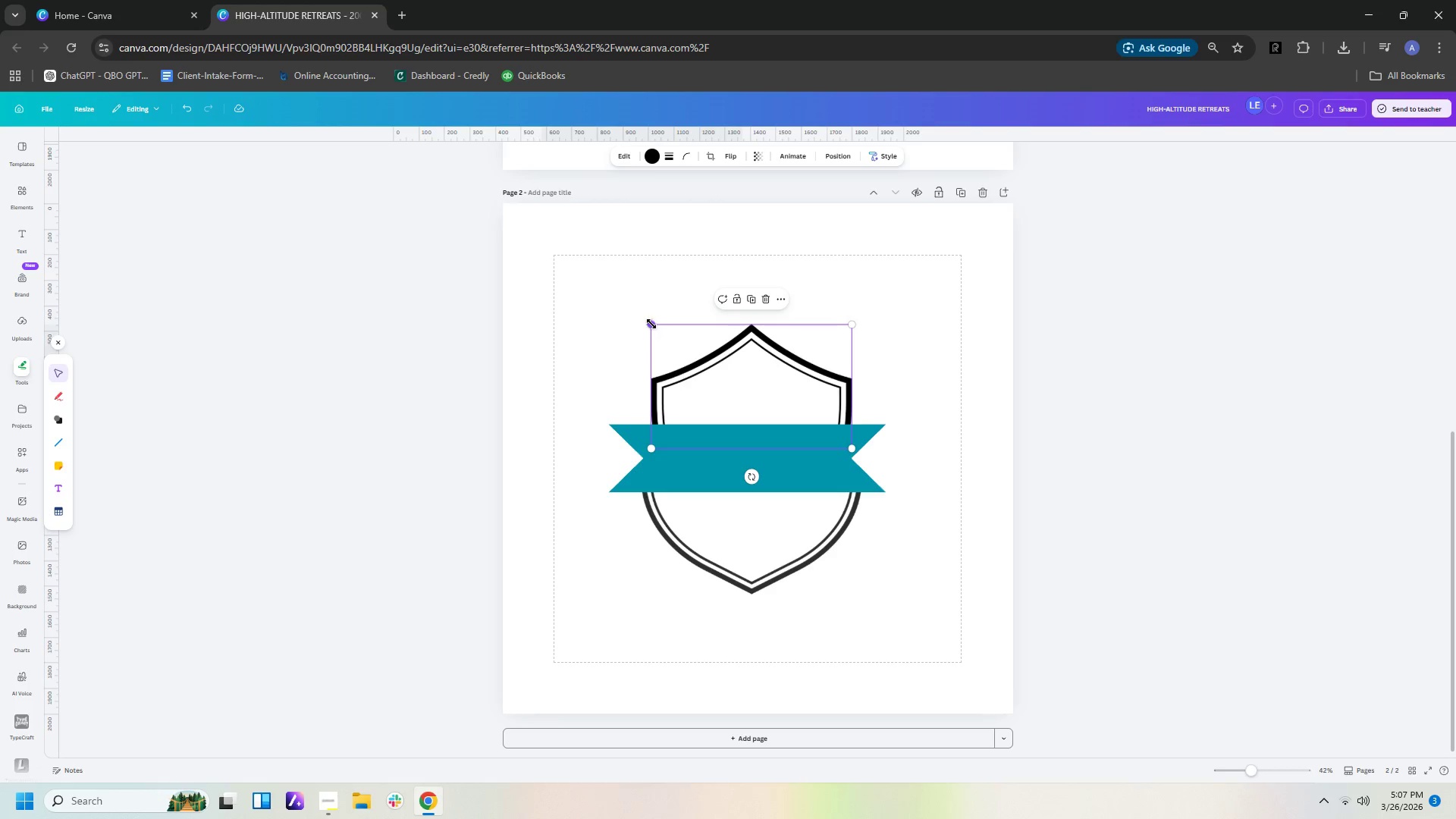 
left_click_drag(start_coordinate=[651, 324], to_coordinate=[635, 315])
 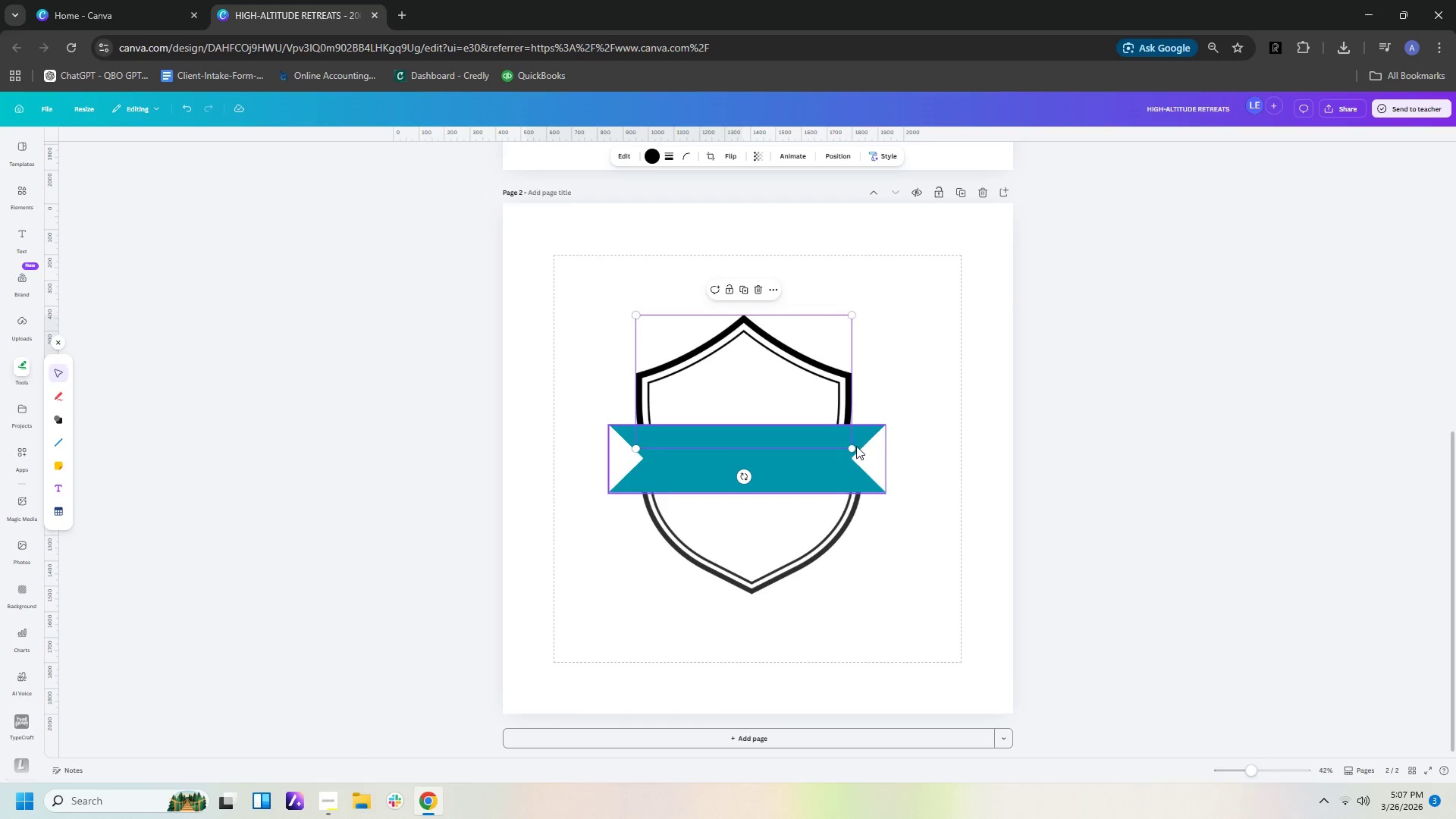 
left_click_drag(start_coordinate=[852, 444], to_coordinate=[866, 444])
 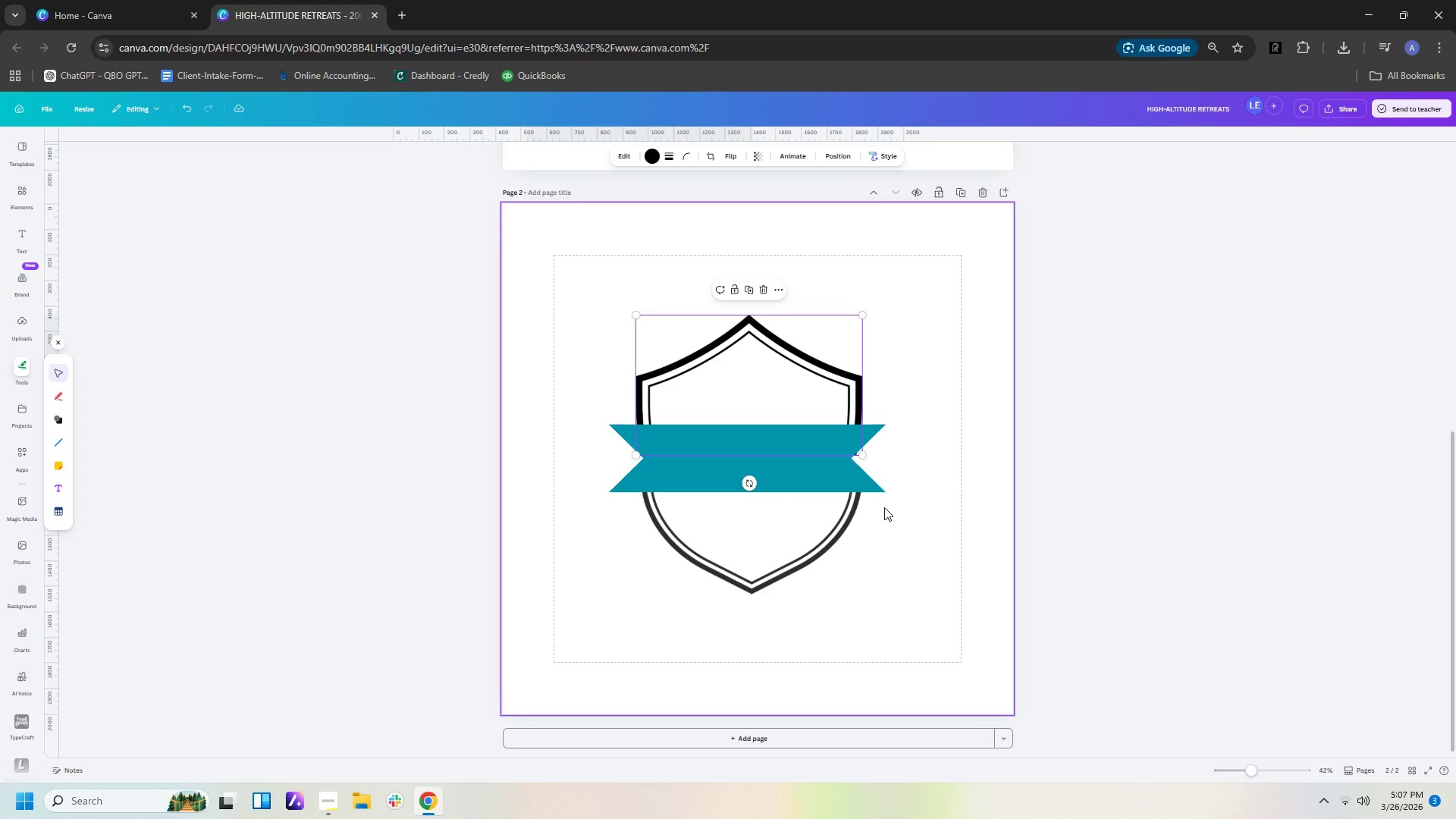 
left_click([884, 507])
 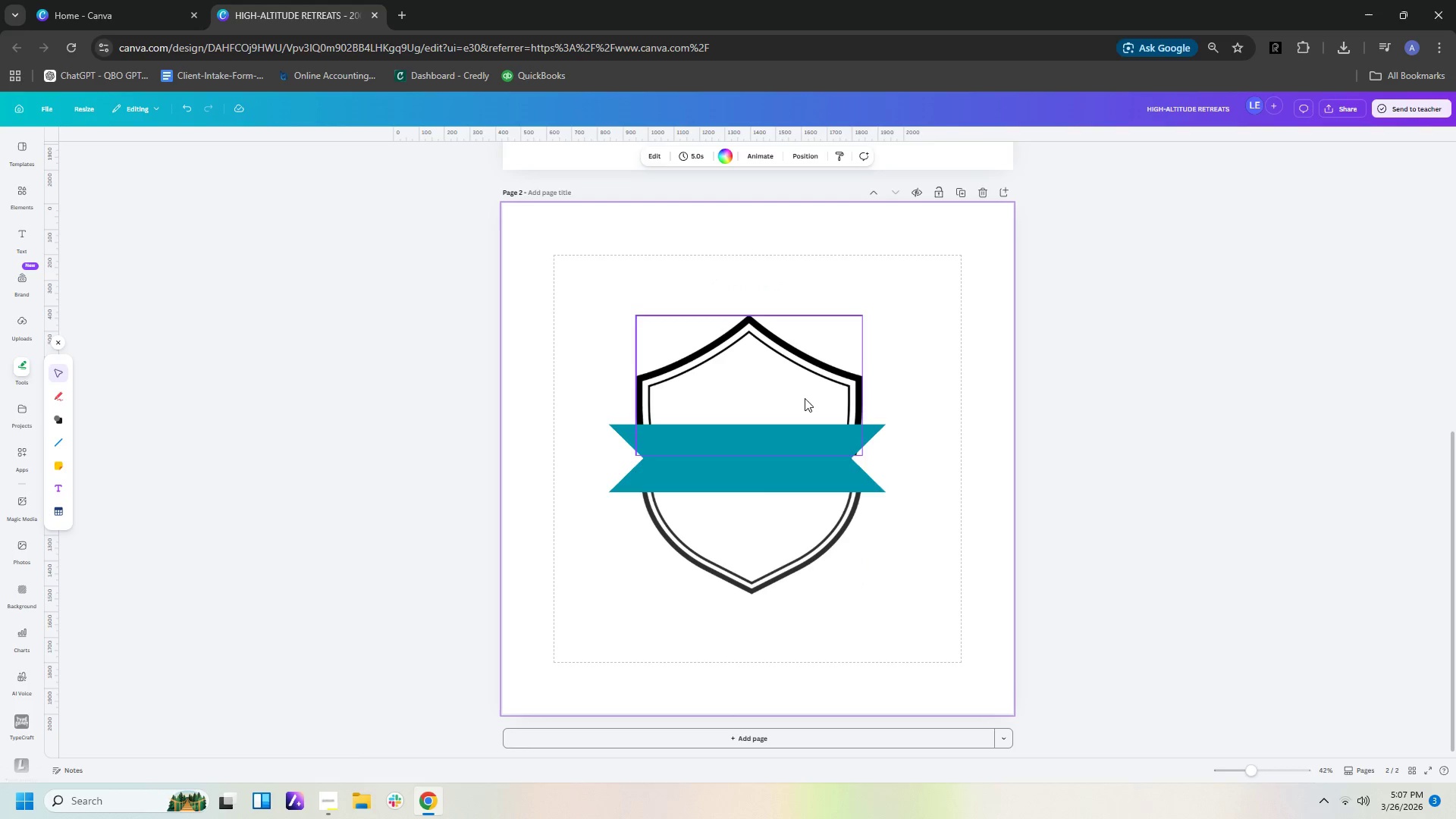 
left_click([795, 372])
 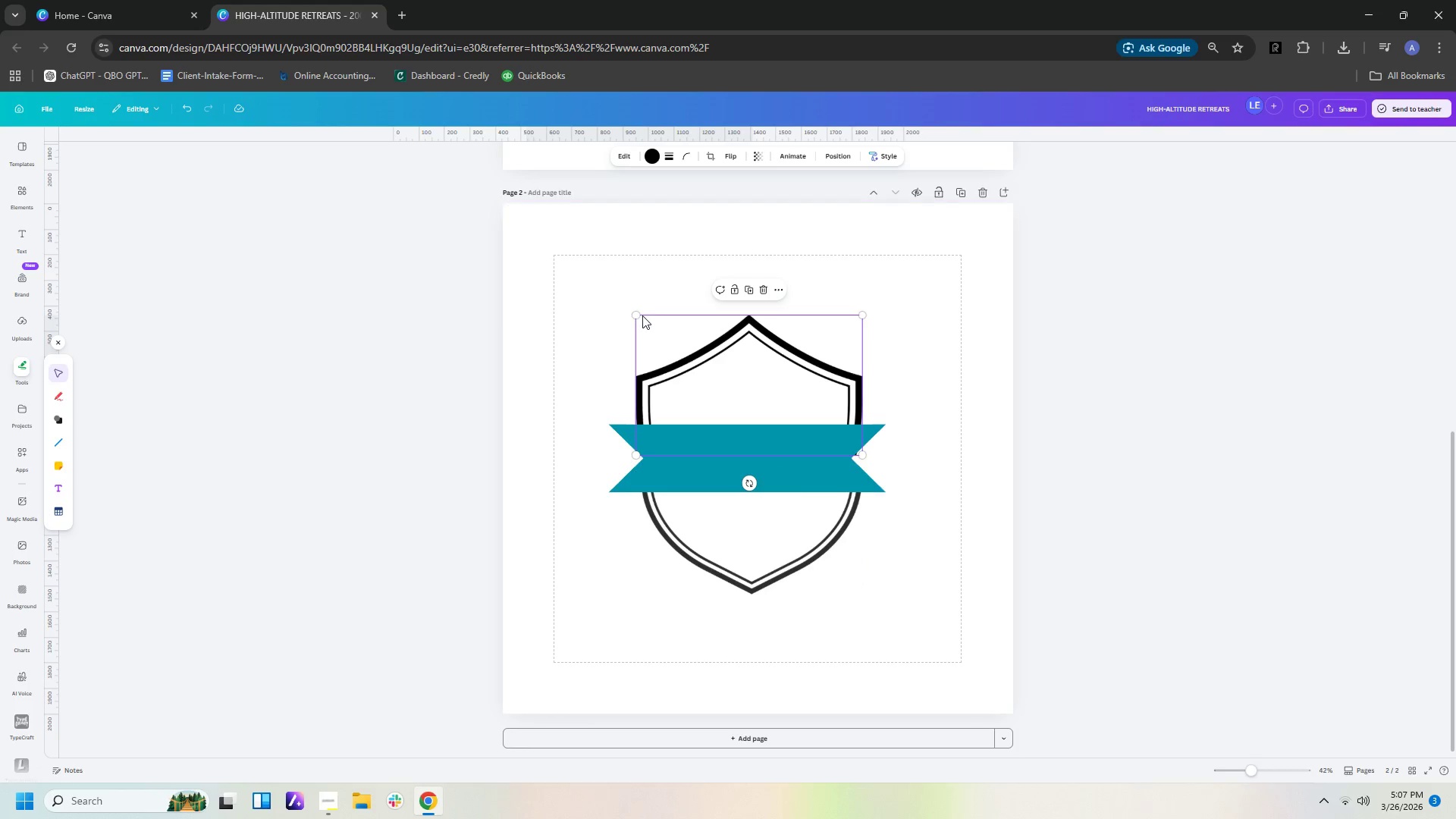 
left_click_drag(start_coordinate=[637, 315], to_coordinate=[645, 321])
 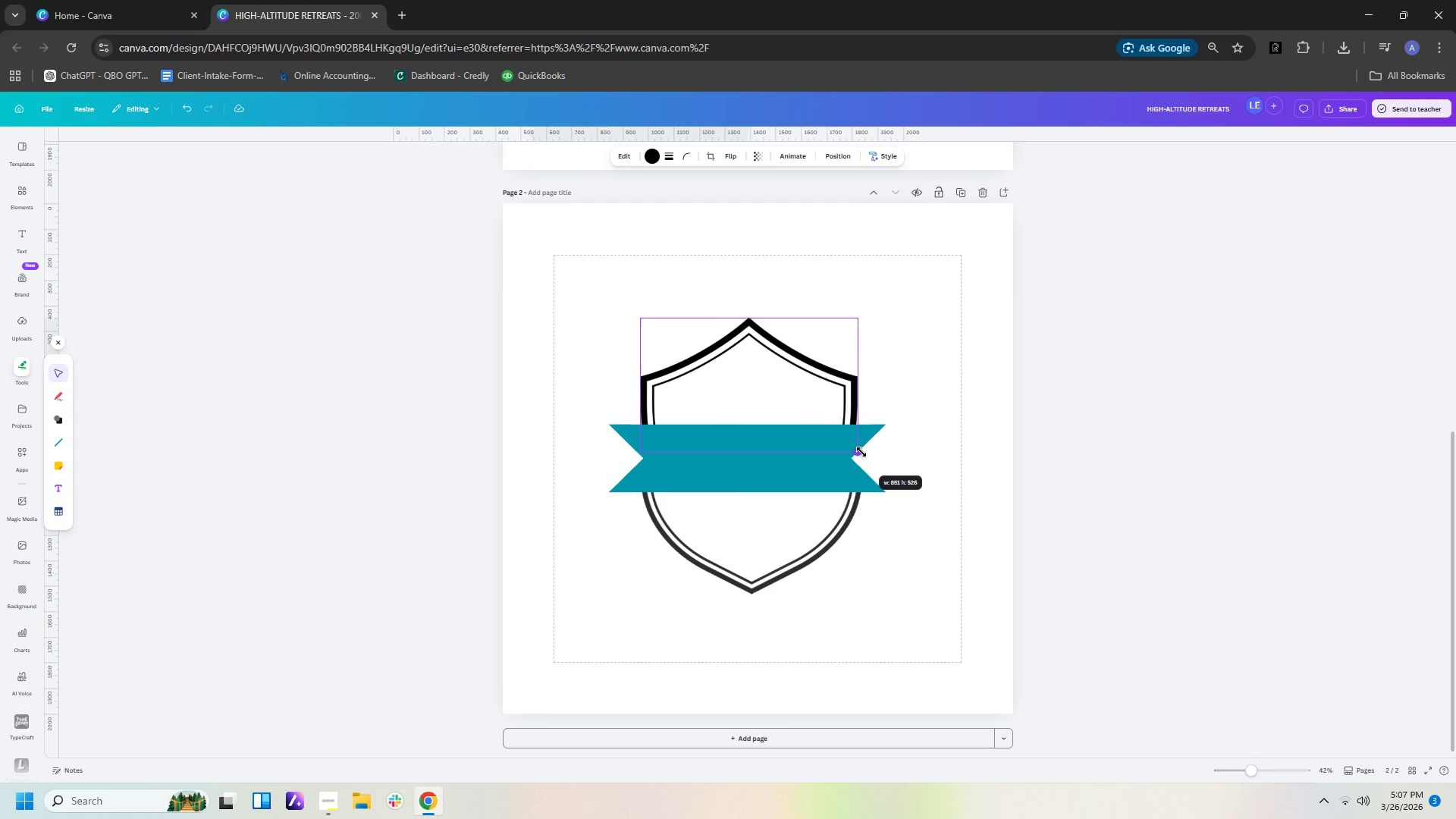 
left_click([1024, 499])
 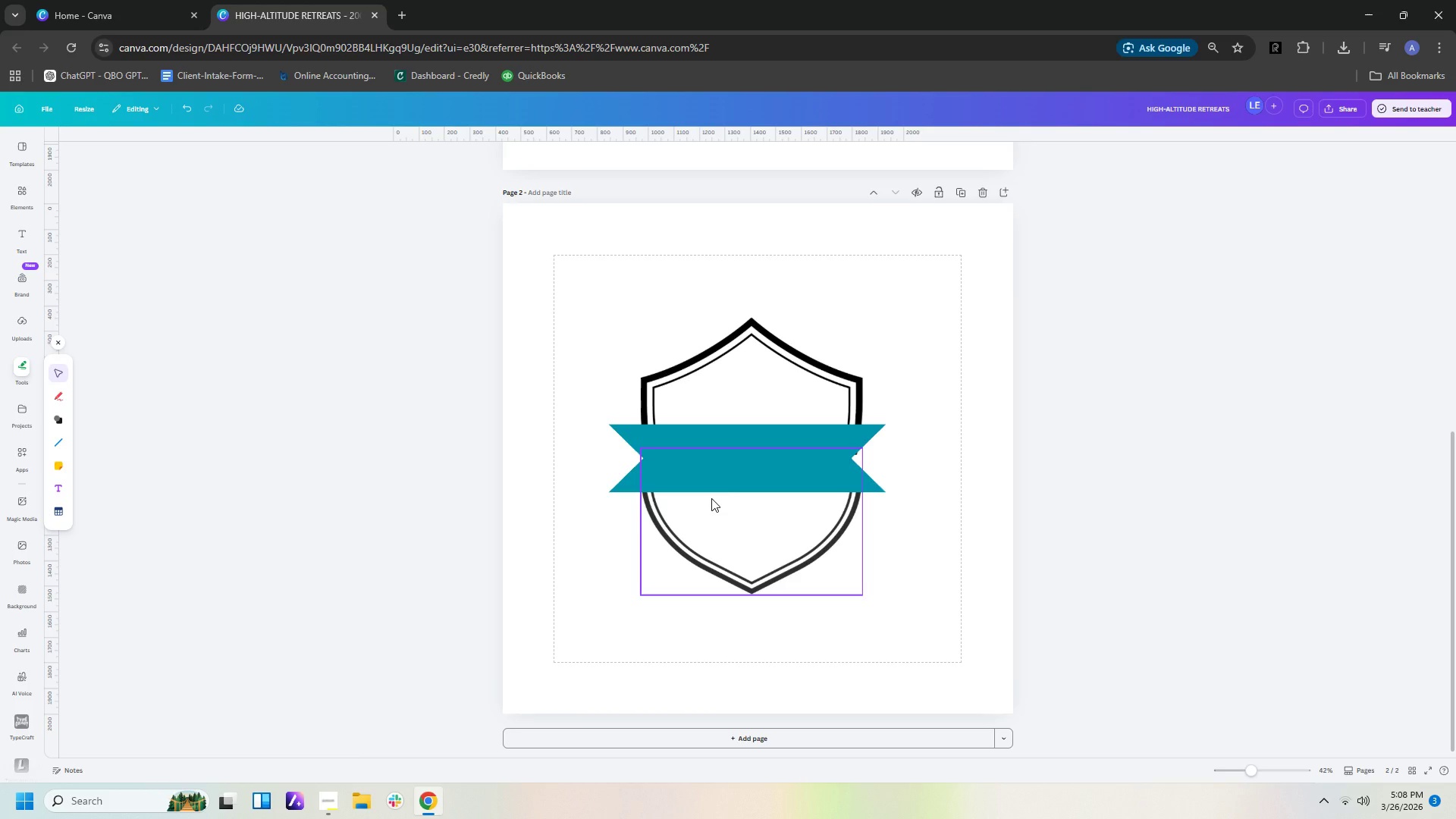 
wait(33.44)
 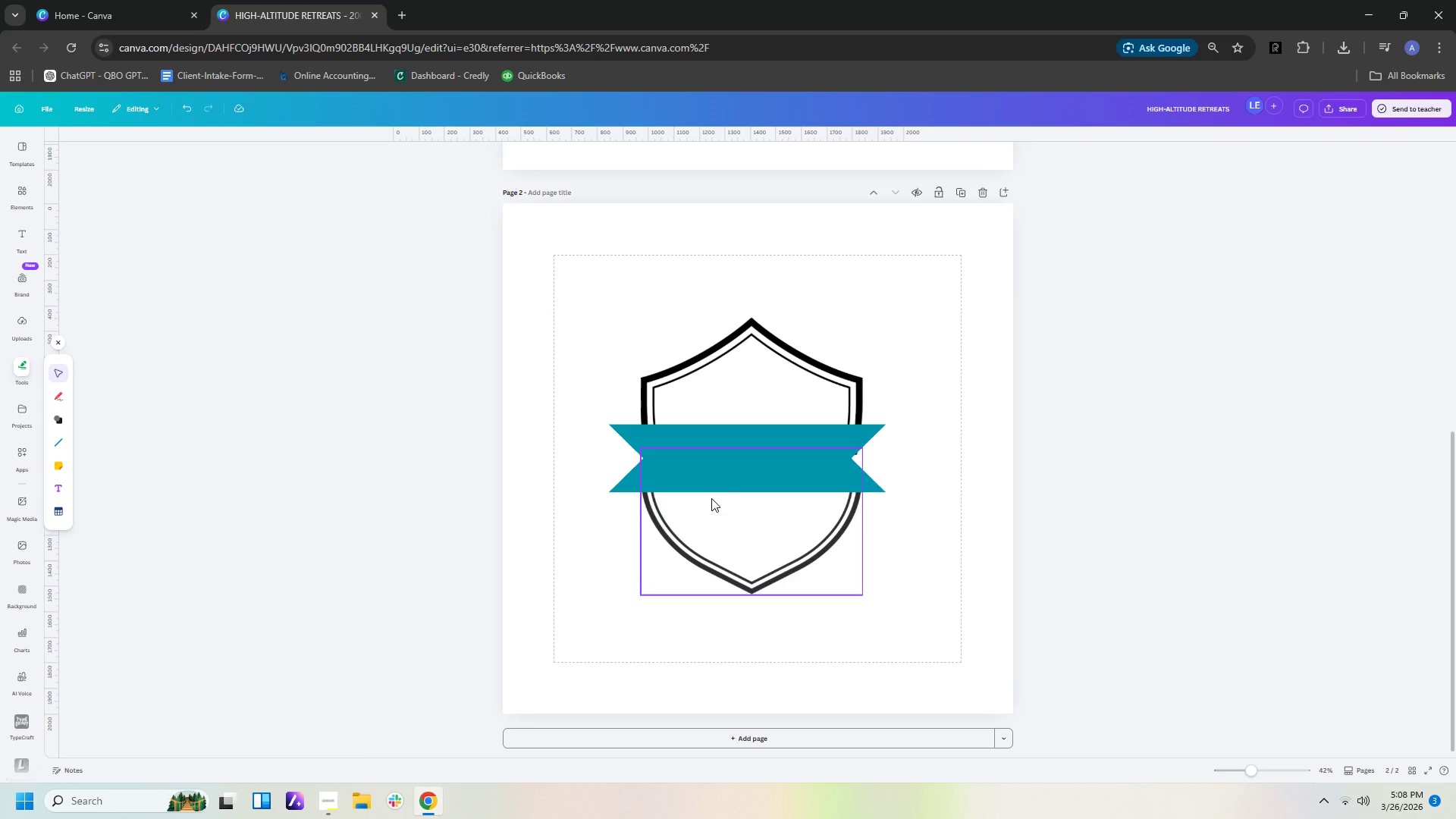 
left_click([960, 356])
 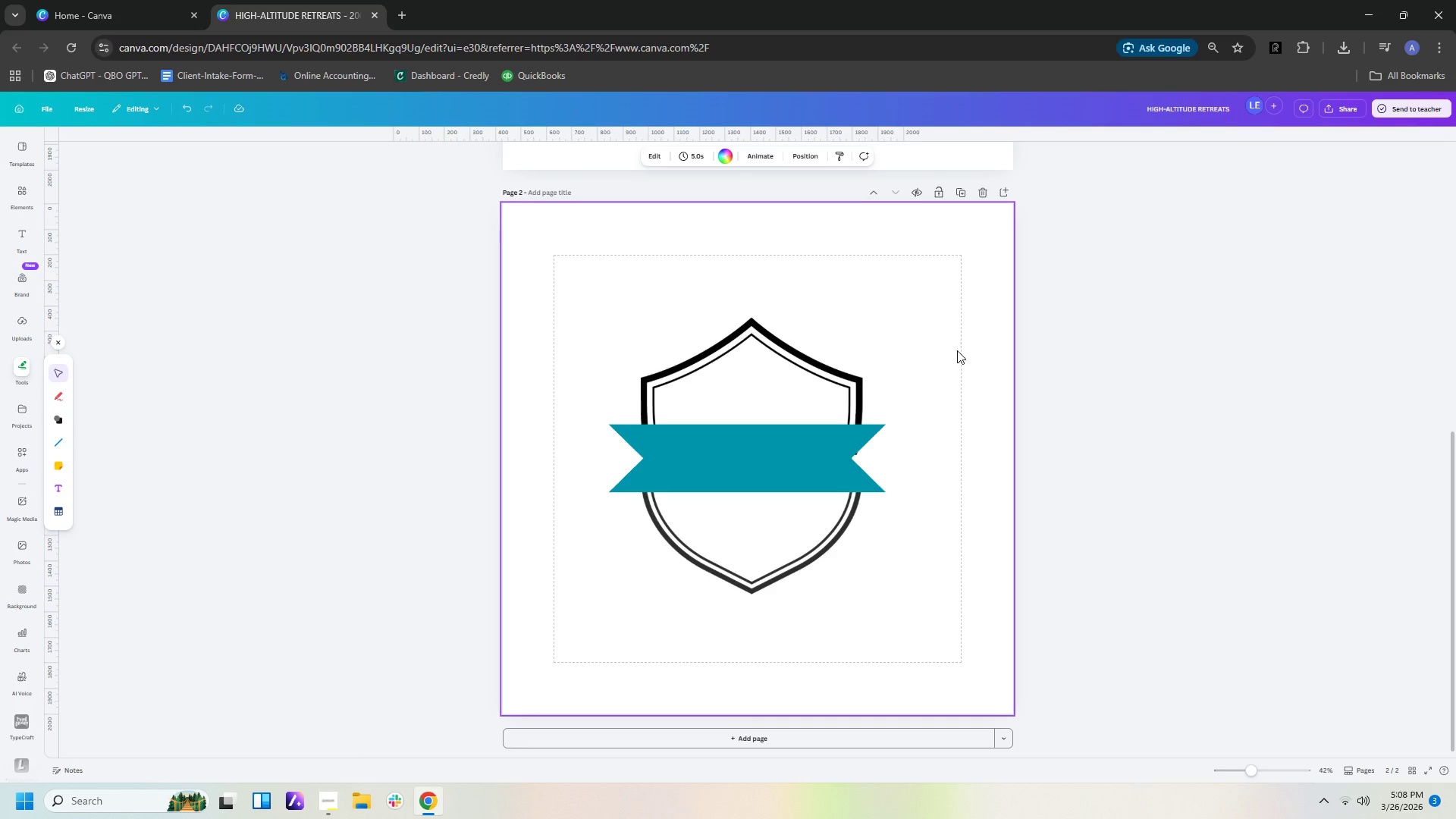 
scroll: coordinate [955, 343], scroll_direction: up, amount: 9.0
 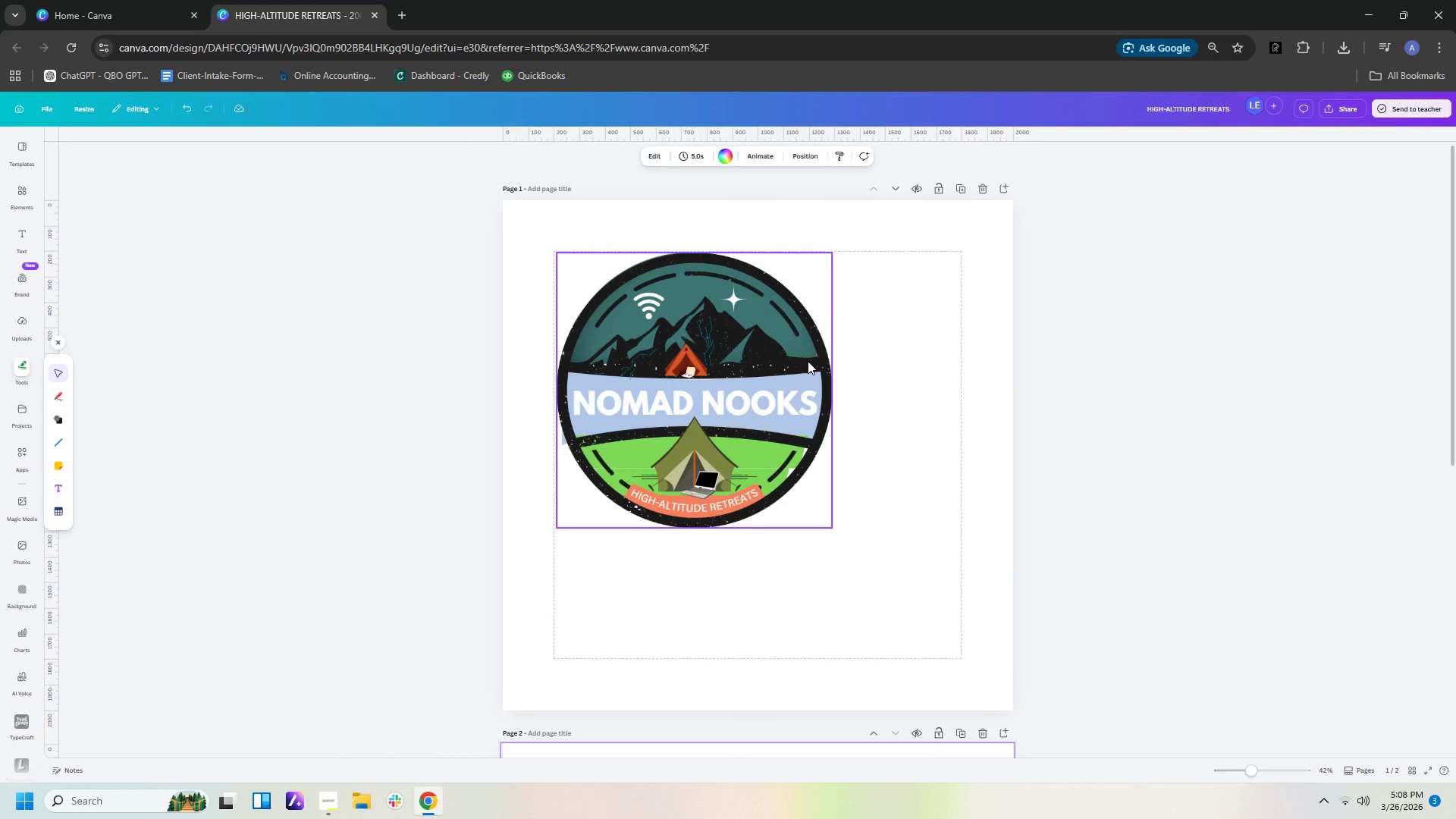 
left_click([792, 409])
 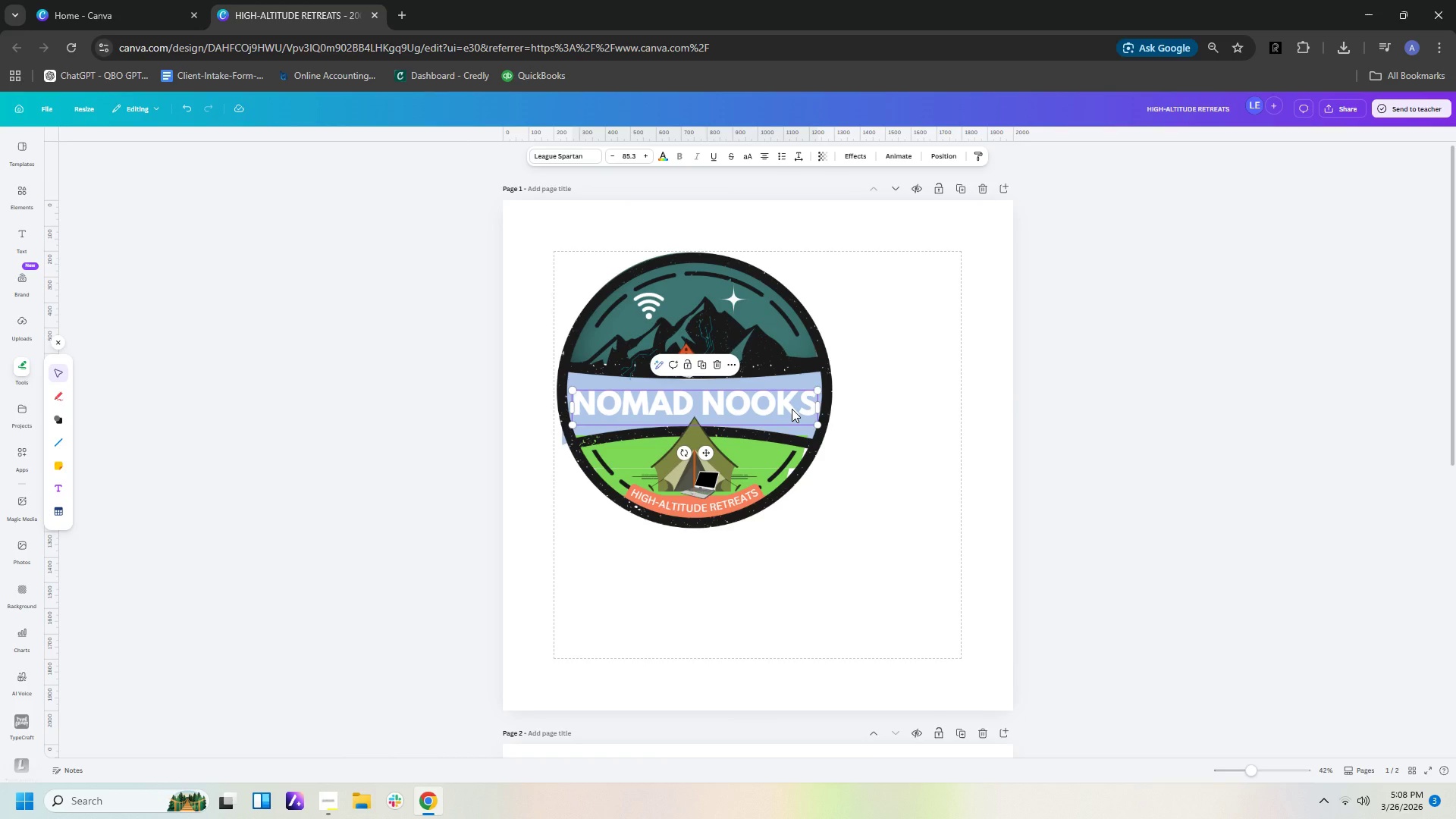 
left_click_drag(start_coordinate=[792, 409], to_coordinate=[893, 657])
 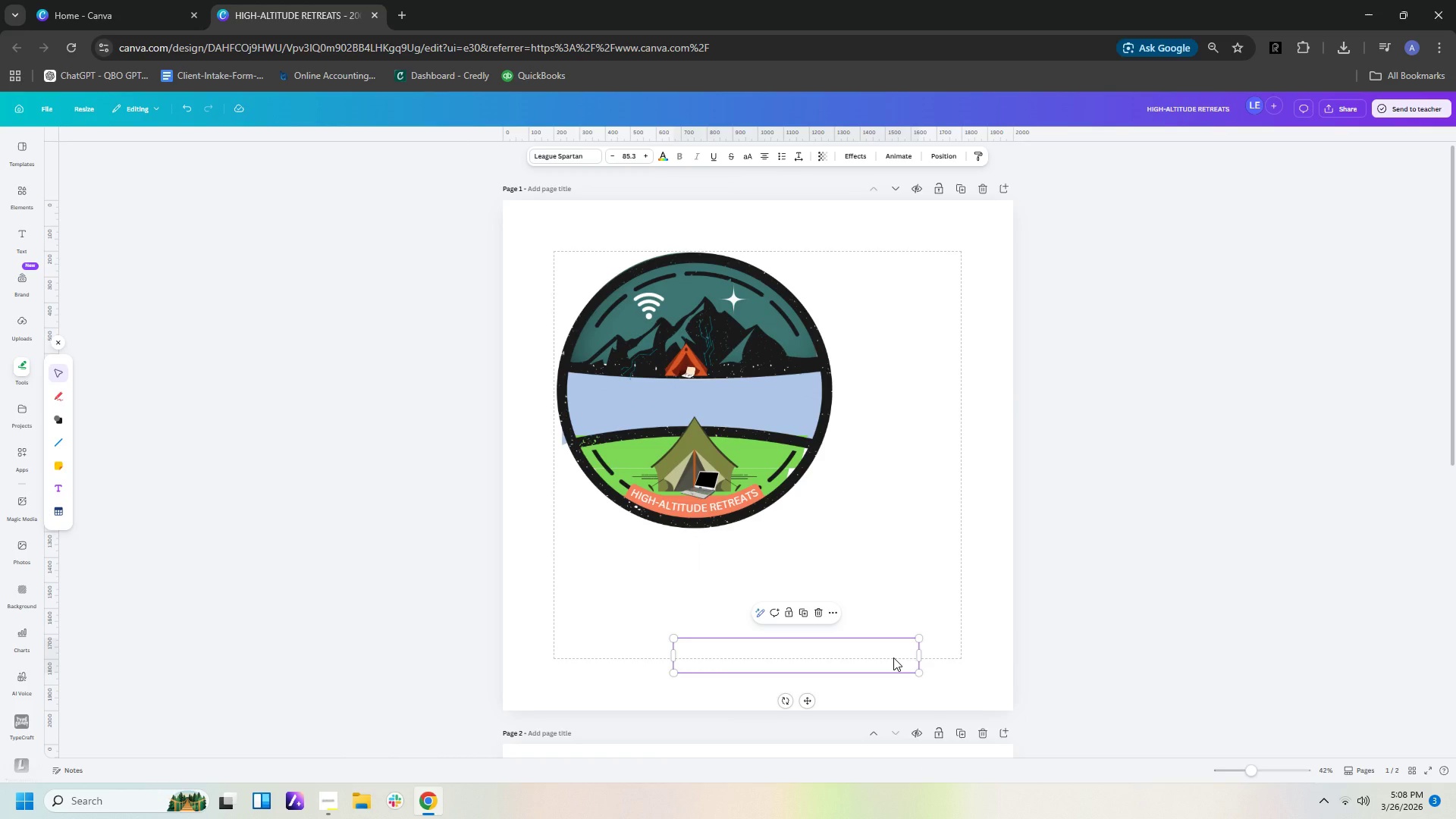 
key(Control+X)
 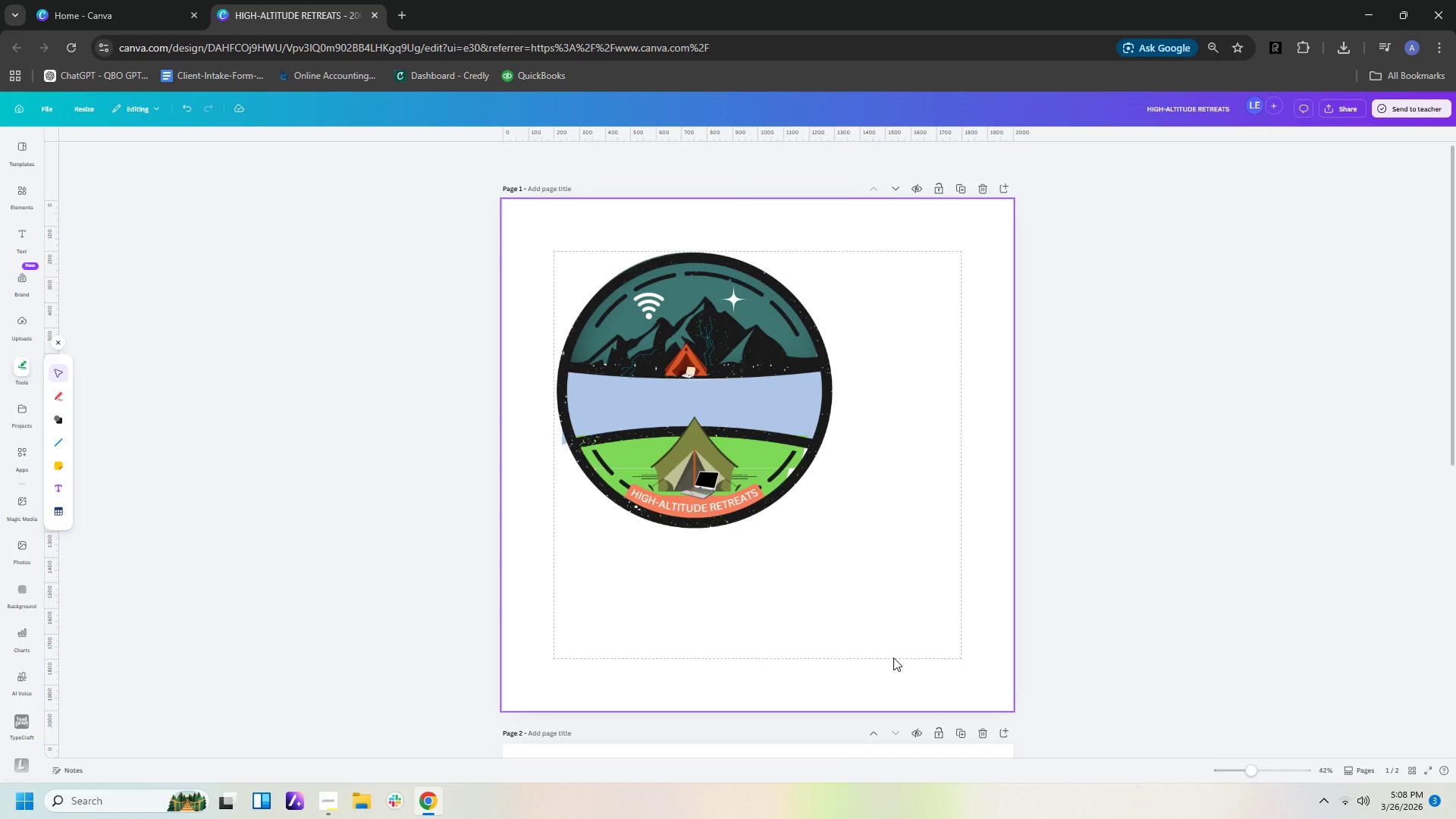 
scroll: coordinate [890, 656], scroll_direction: down, amount: 6.0
 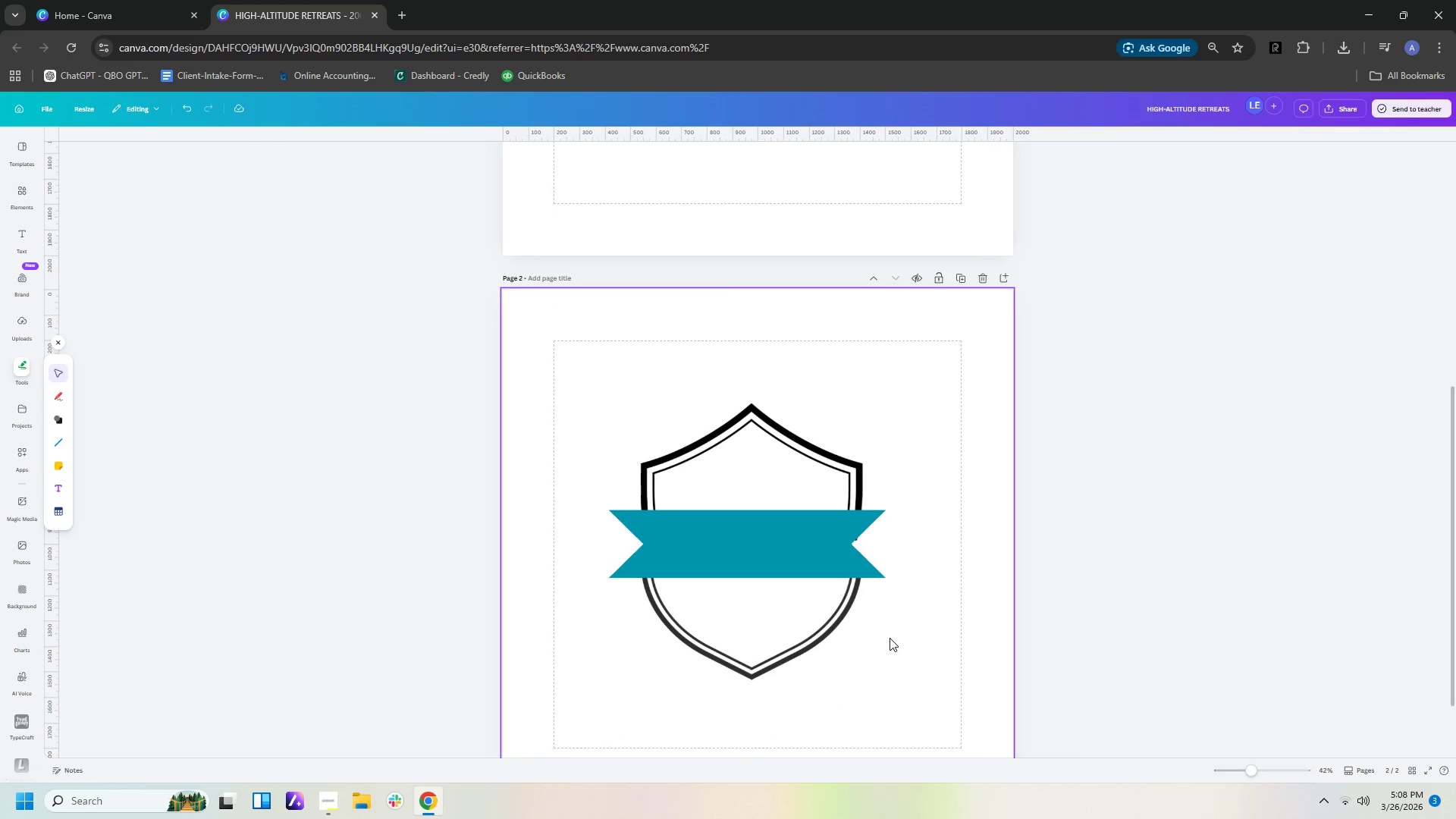 
left_click([890, 632])
 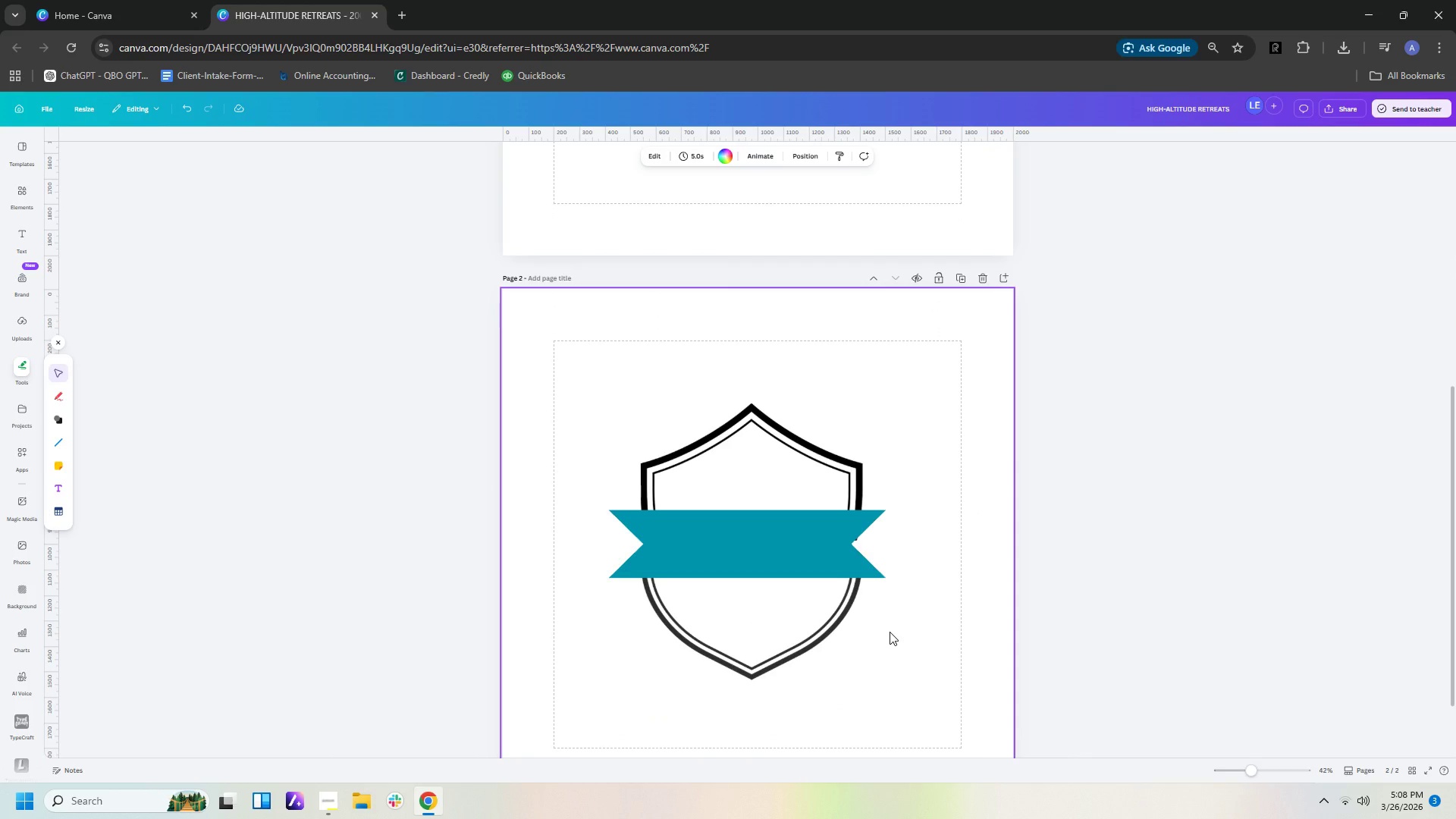 
key(Control+V)
 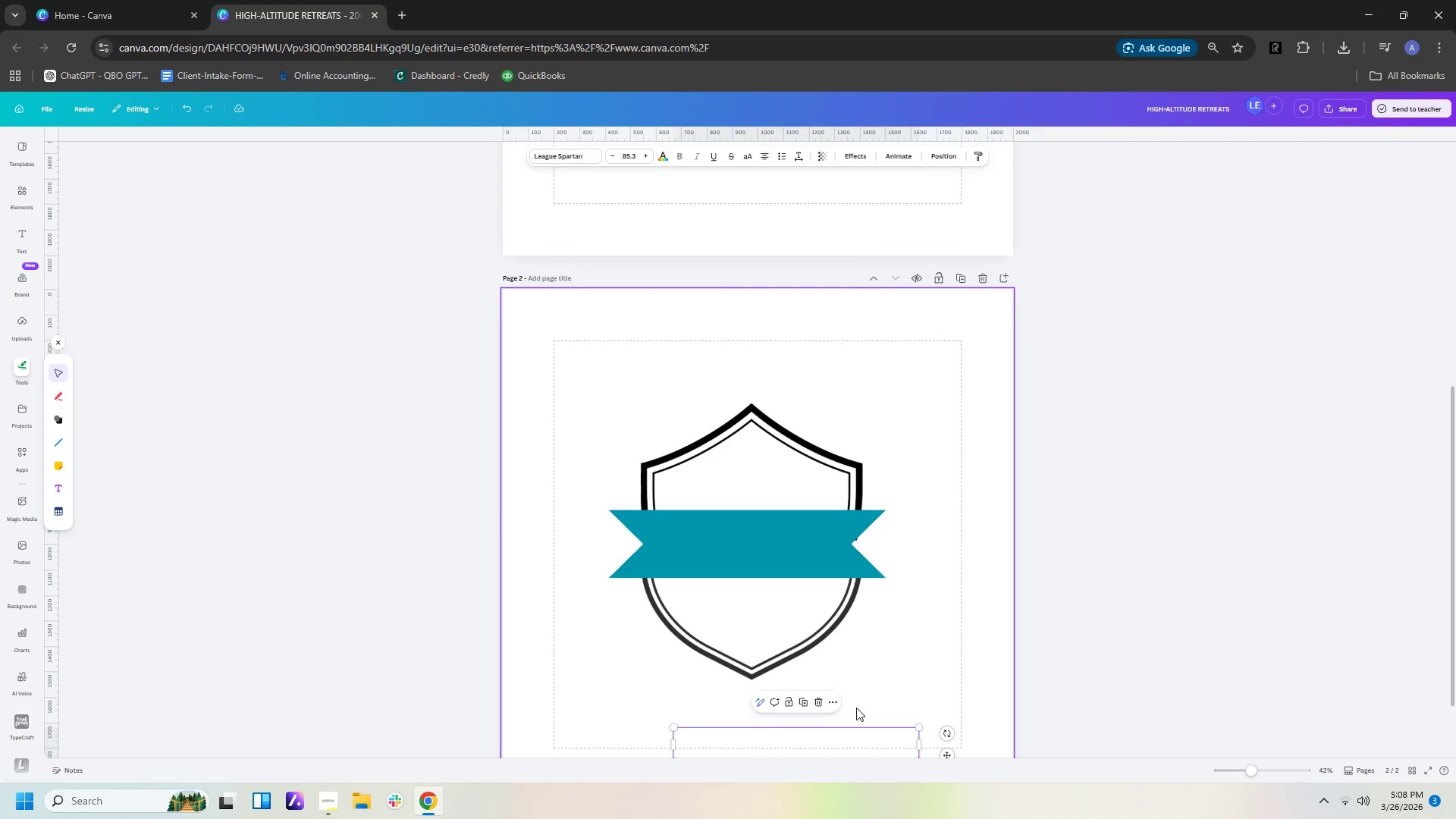 
left_click_drag(start_coordinate=[849, 734], to_coordinate=[804, 538])
 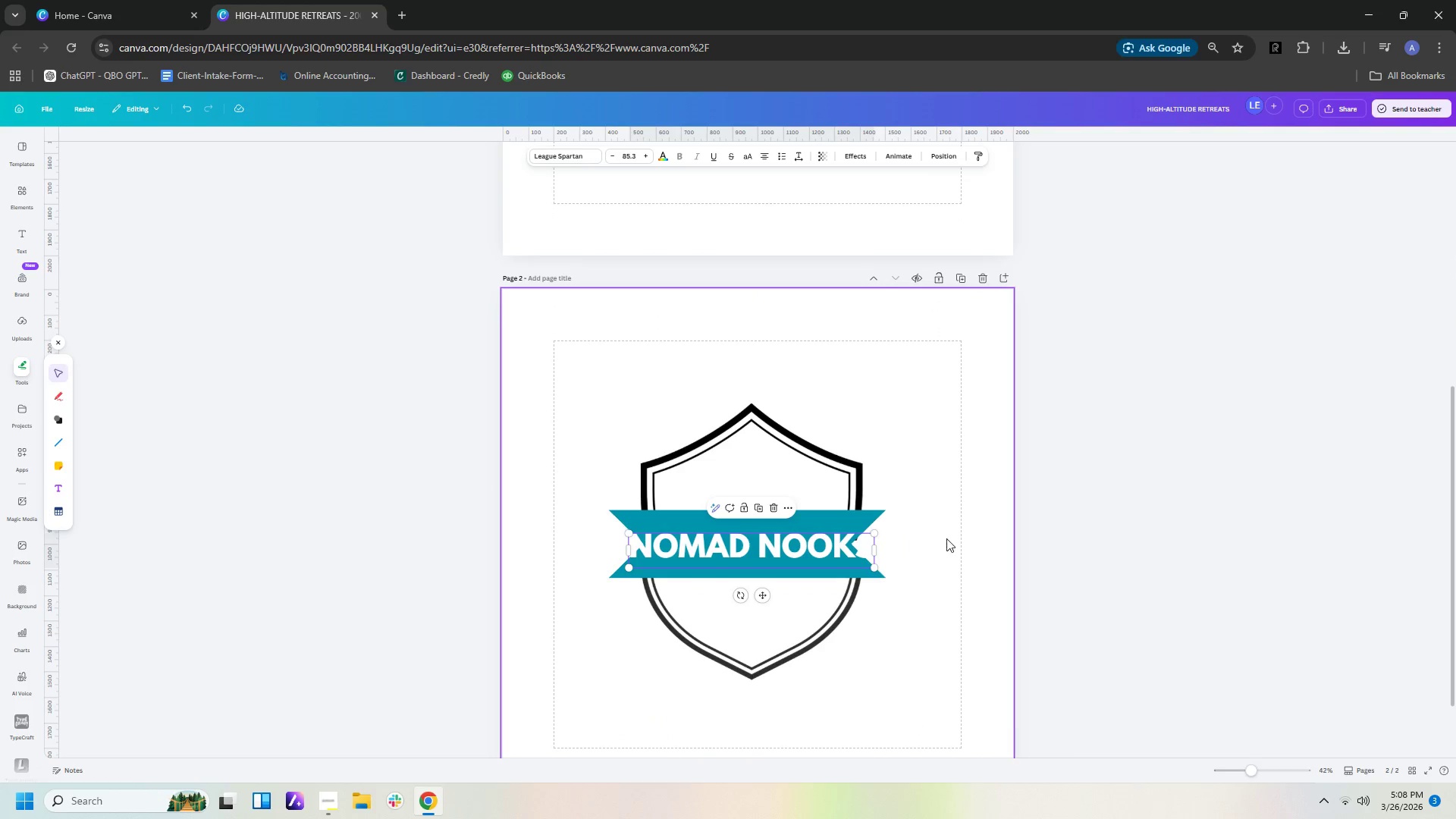 
left_click([946, 538])
 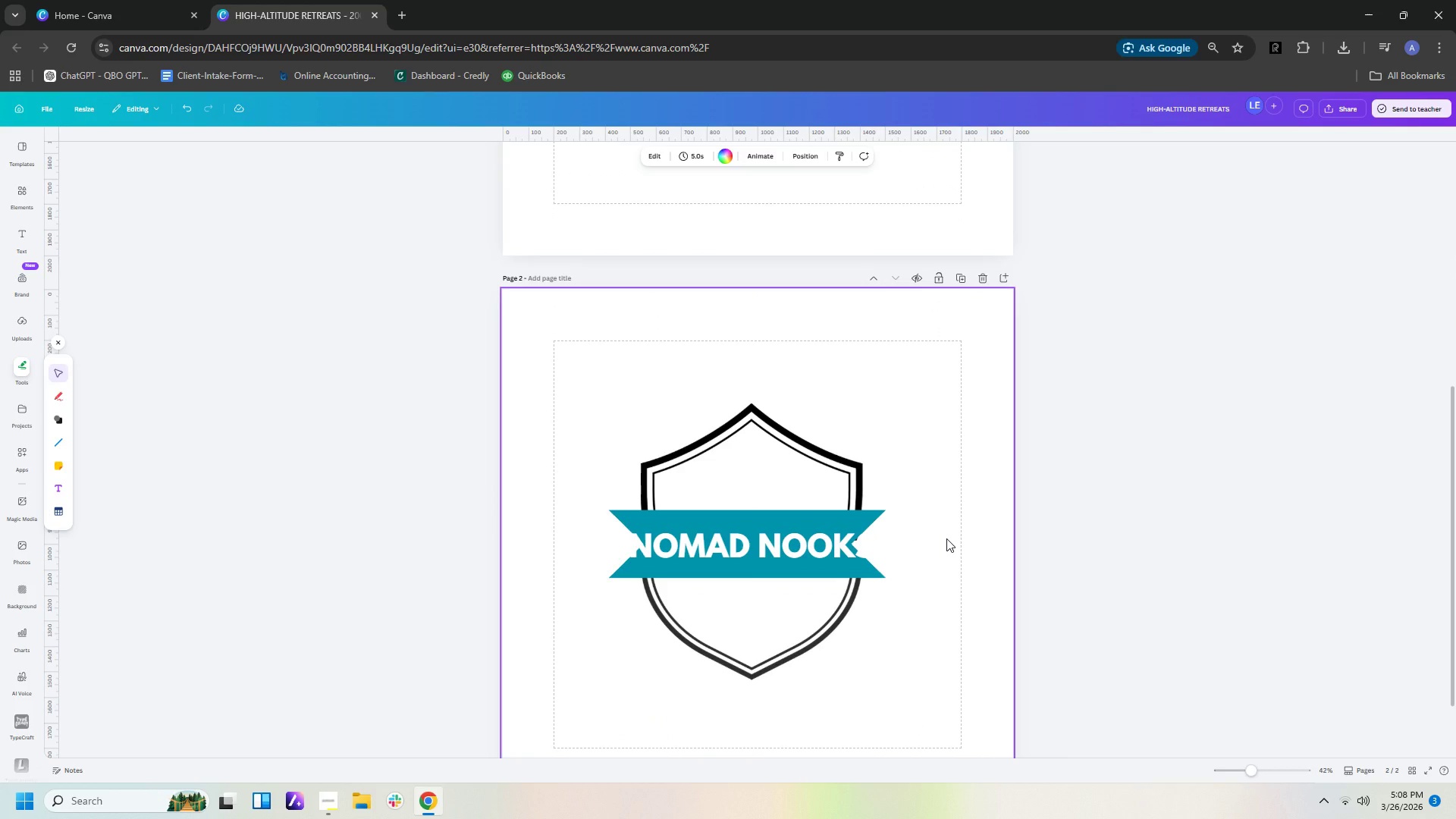 
wait(26.17)
 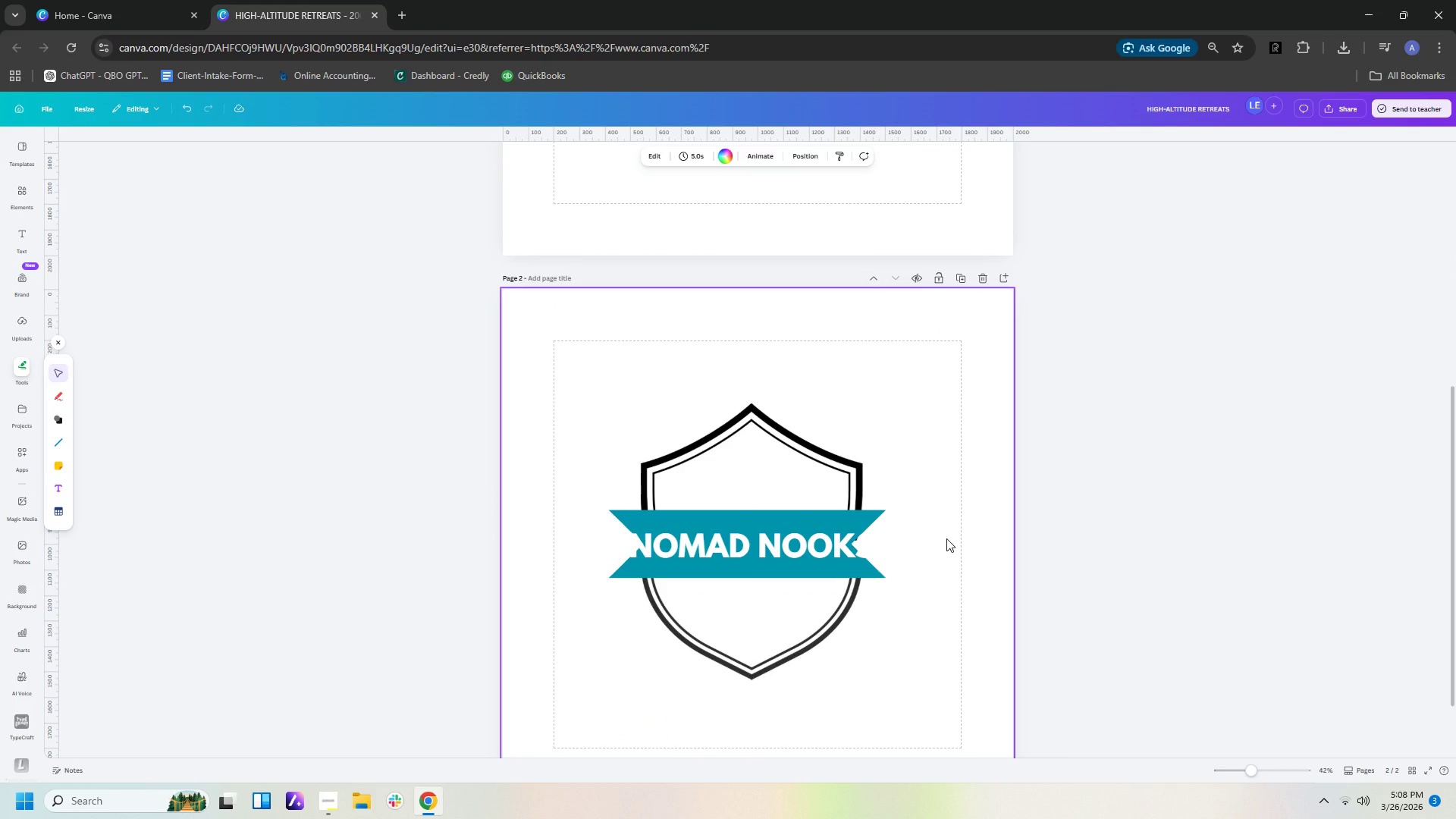 
scroll: coordinate [882, 236], scroll_direction: up, amount: 5.0
 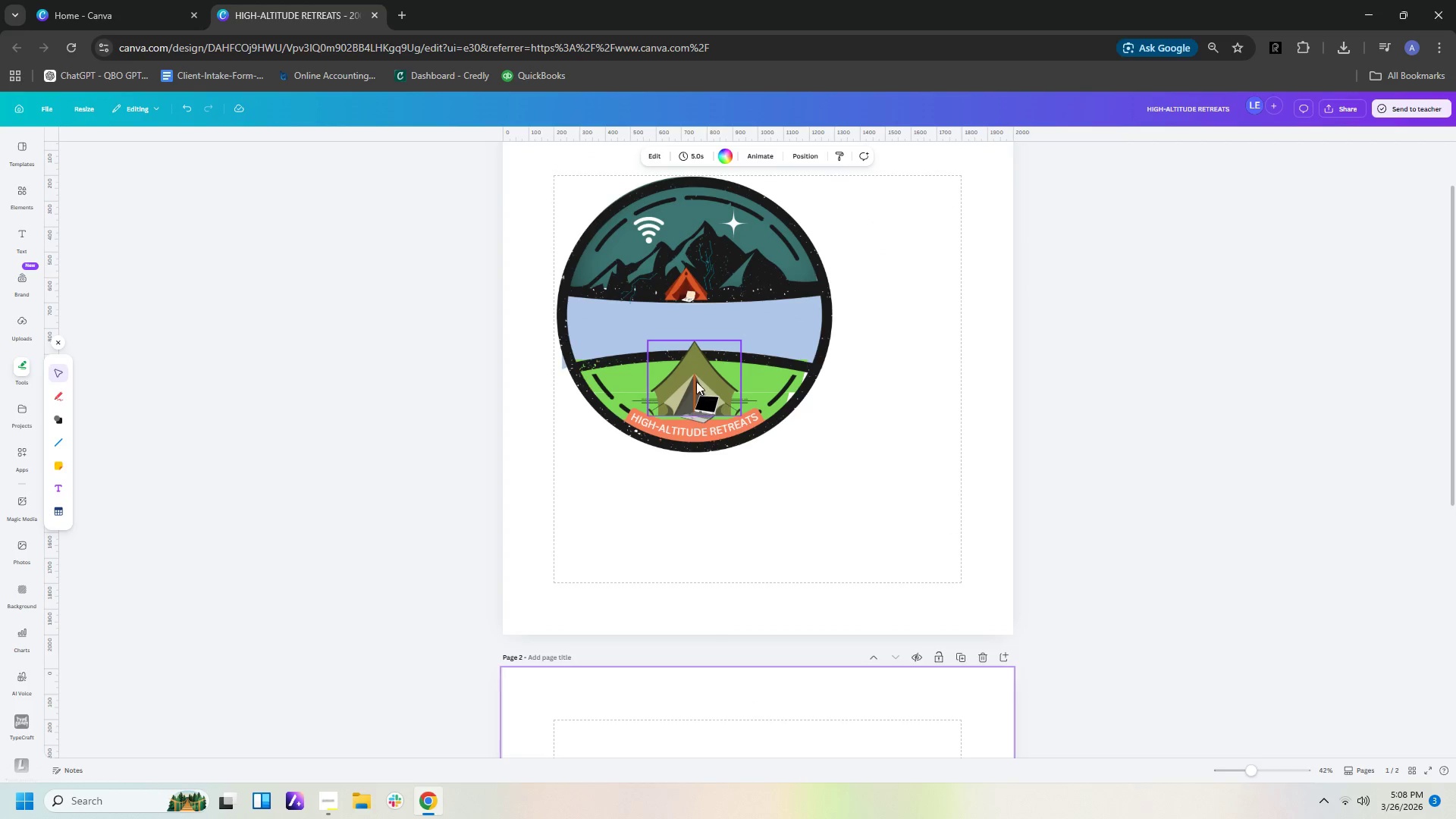 
left_click([696, 381])
 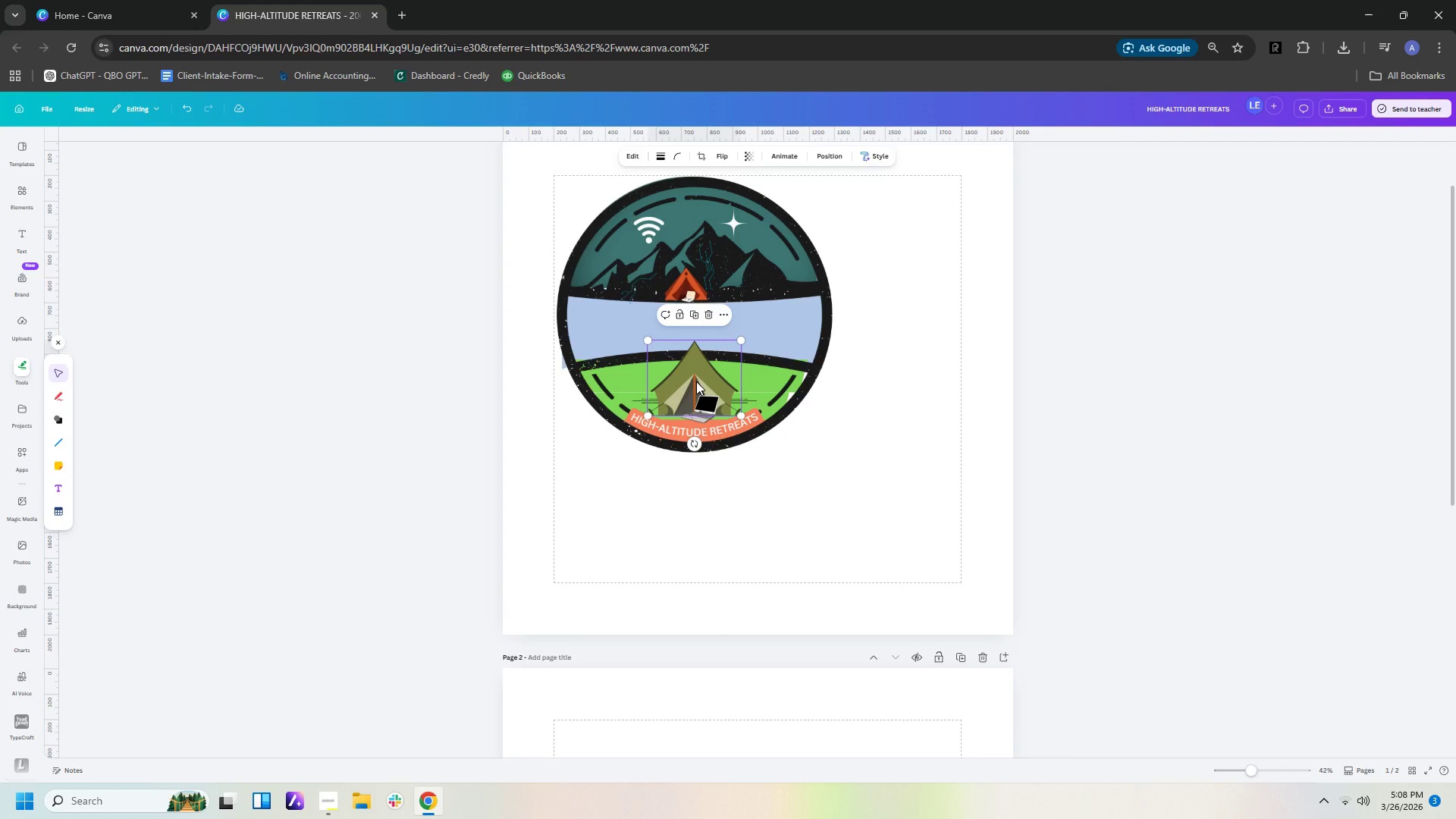 
key(Control+C)
 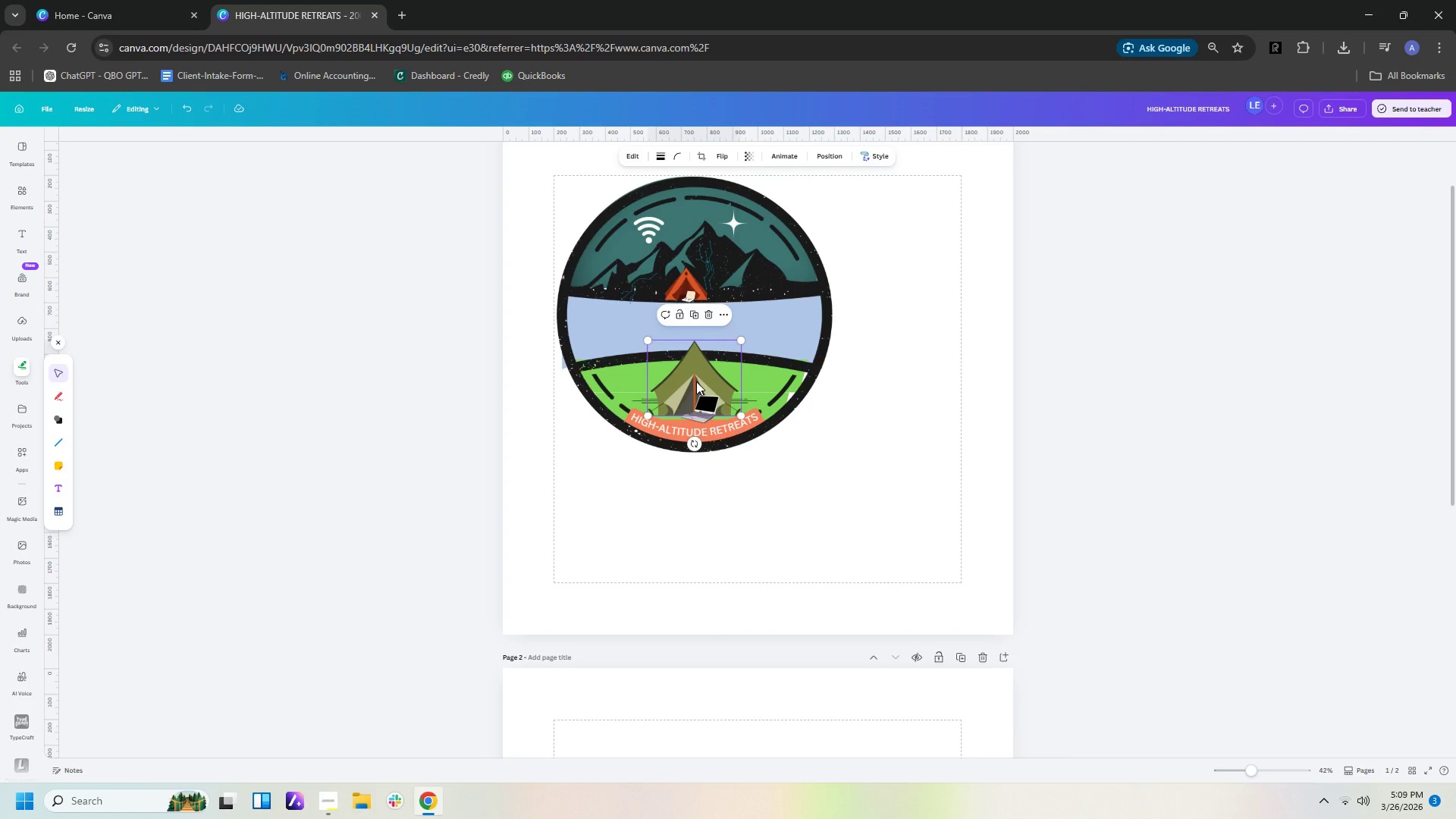 
key(Control+V)
 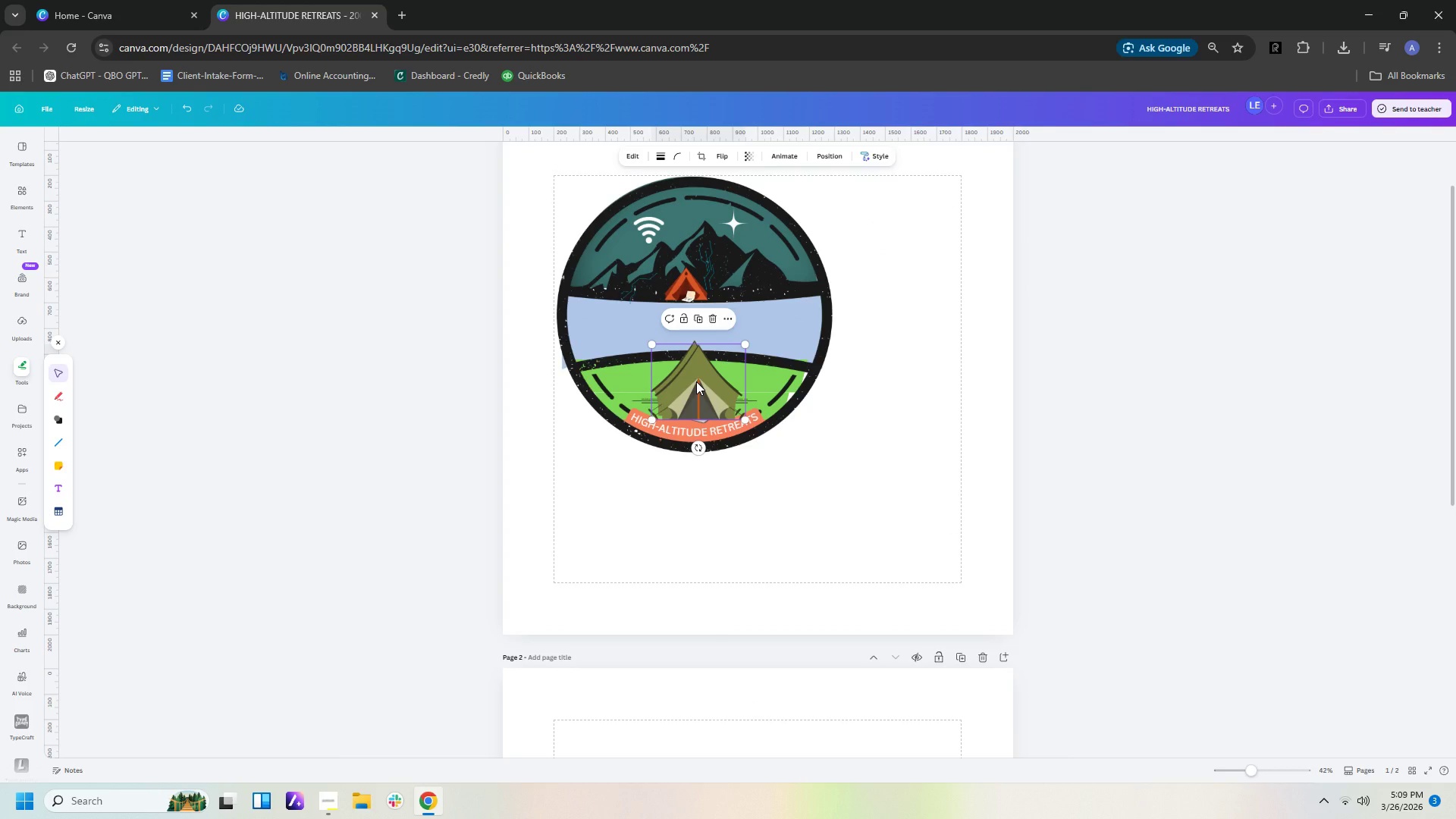 
key(Delete)
 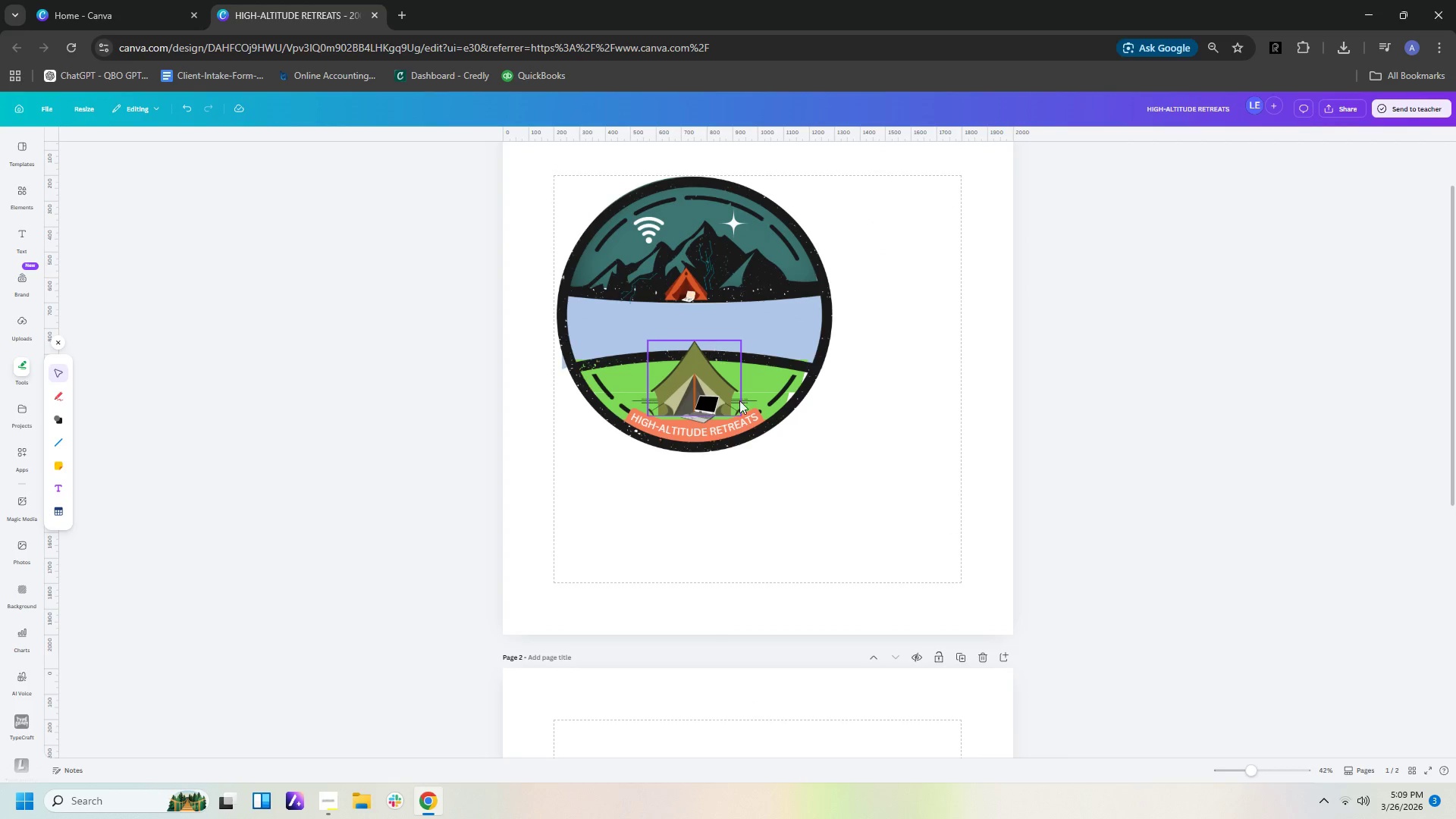 
left_click([971, 498])
 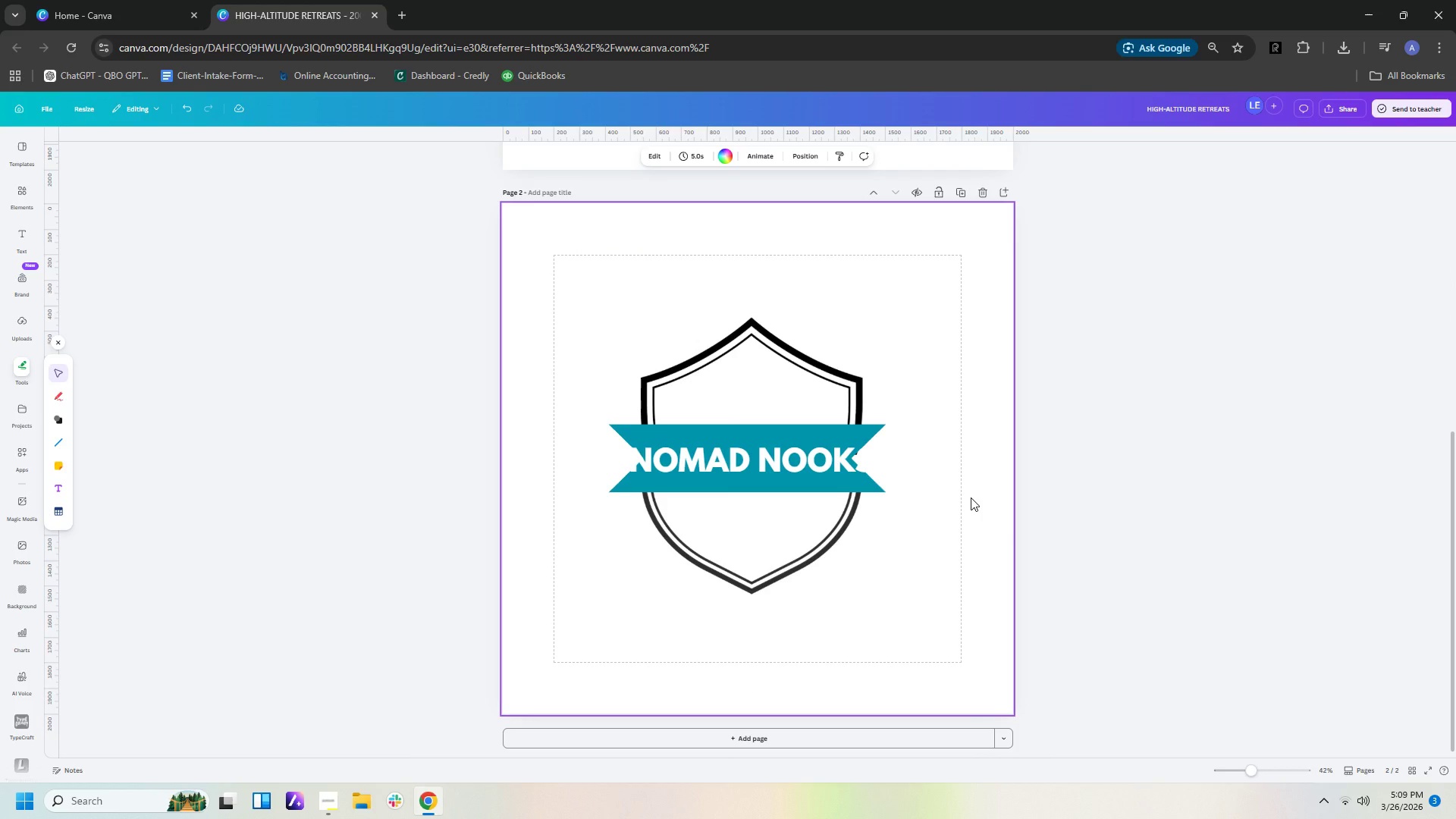 
scroll: coordinate [873, 562], scroll_direction: down, amount: 6.0
 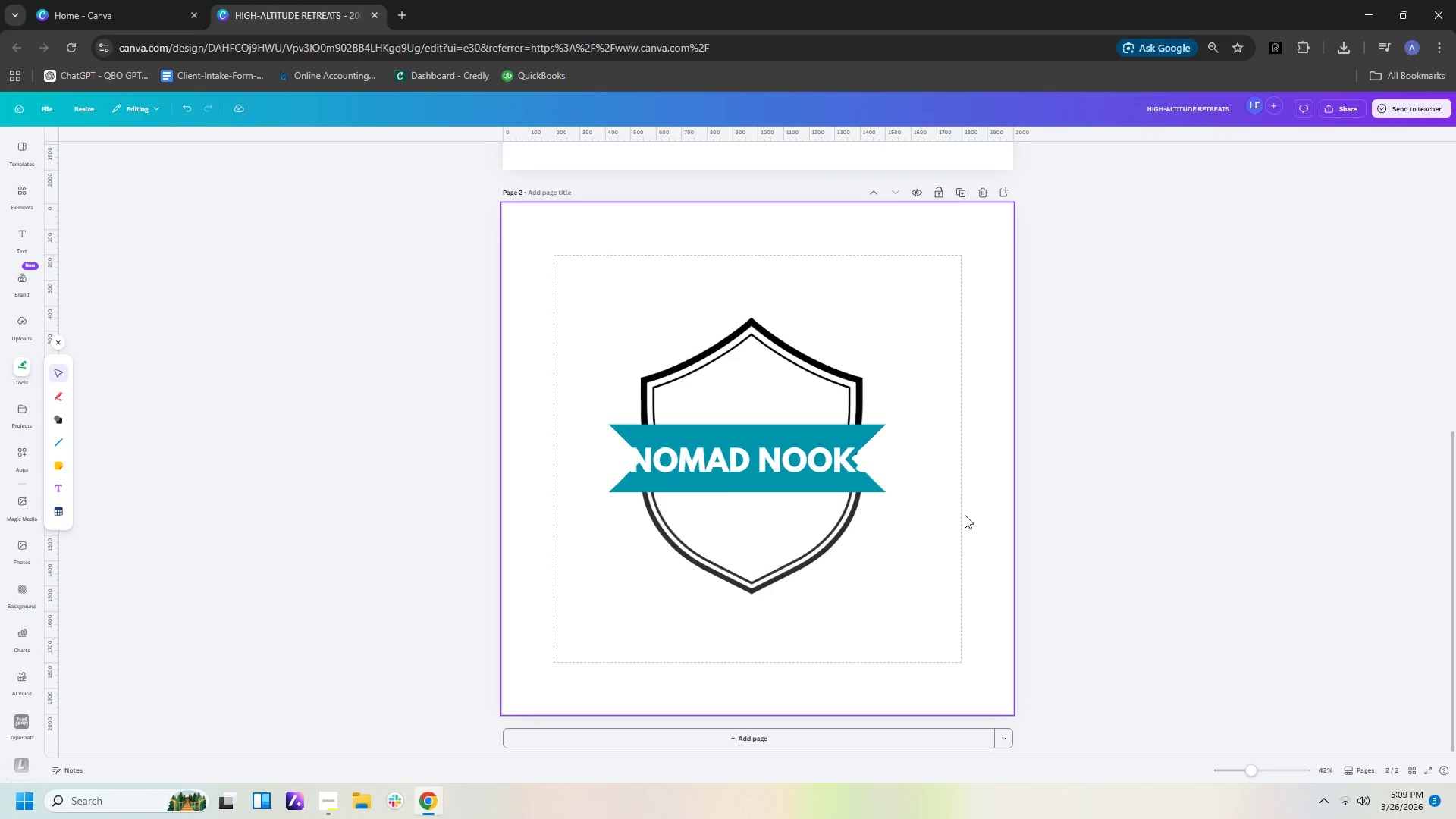 
key(Control+V)
 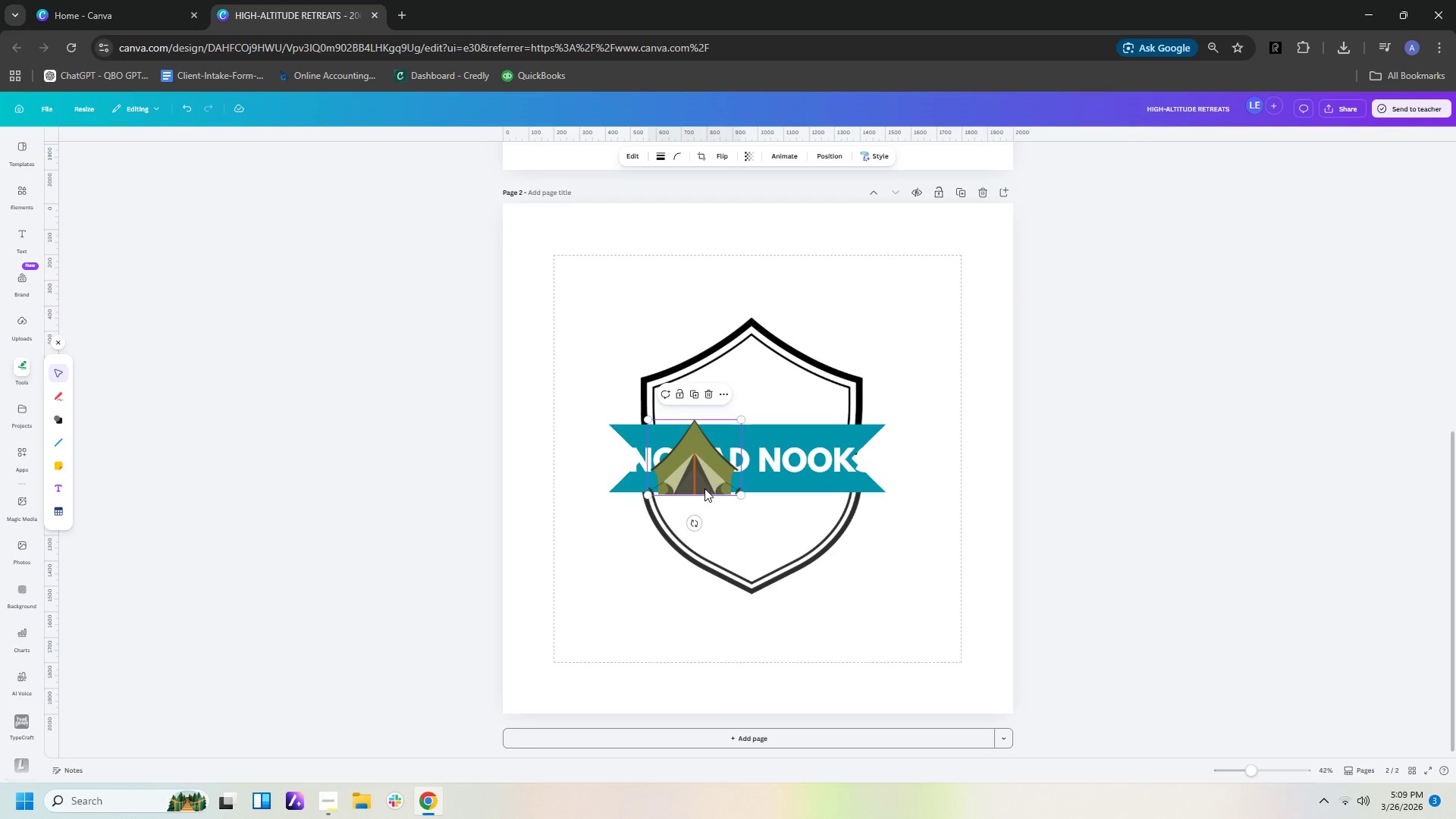 
left_click_drag(start_coordinate=[703, 470], to_coordinate=[761, 535])
 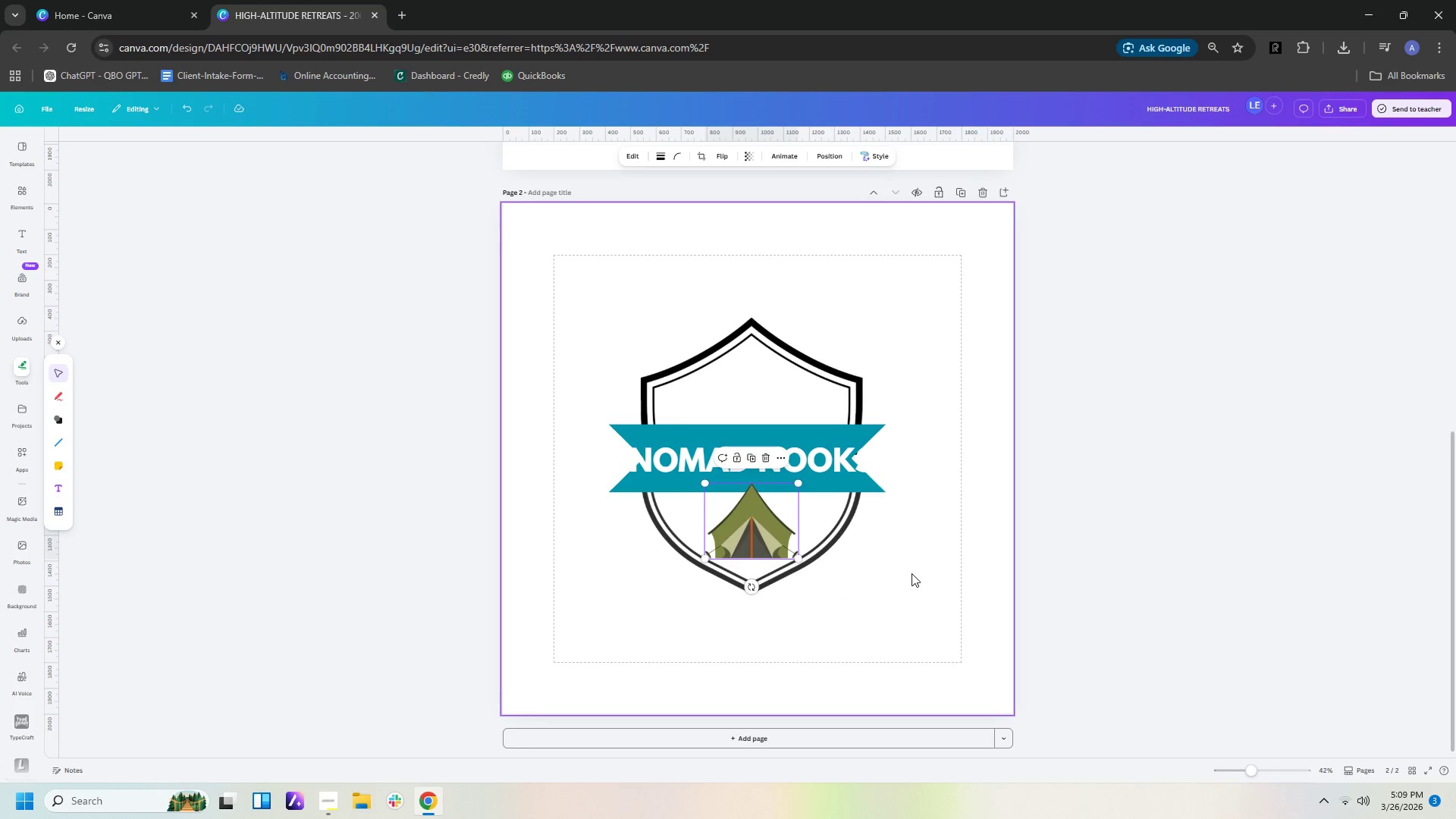 
left_click([912, 573])
 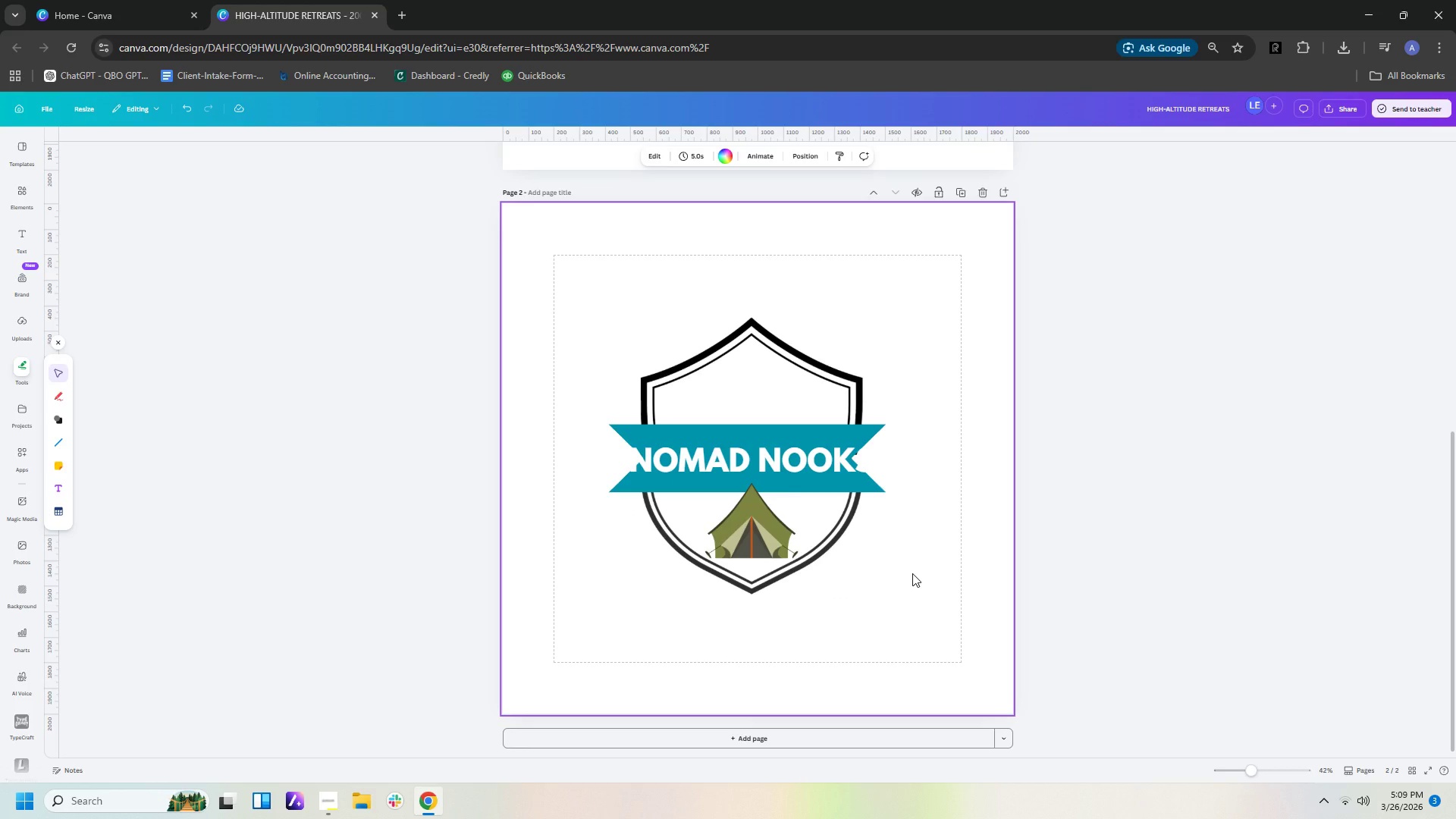 
wait(21.83)
 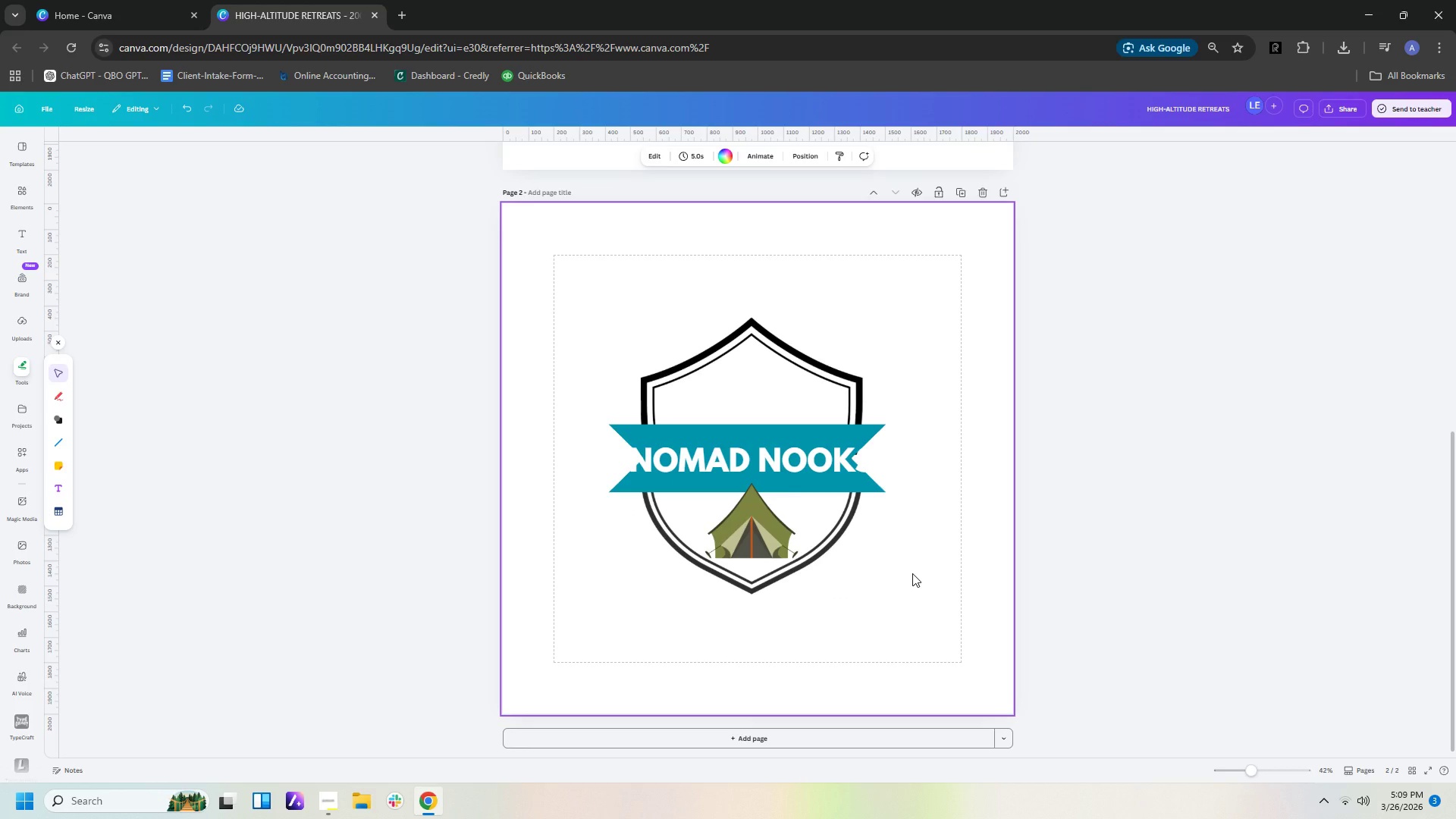 
scroll: coordinate [967, 385], scroll_direction: up, amount: 6.0
 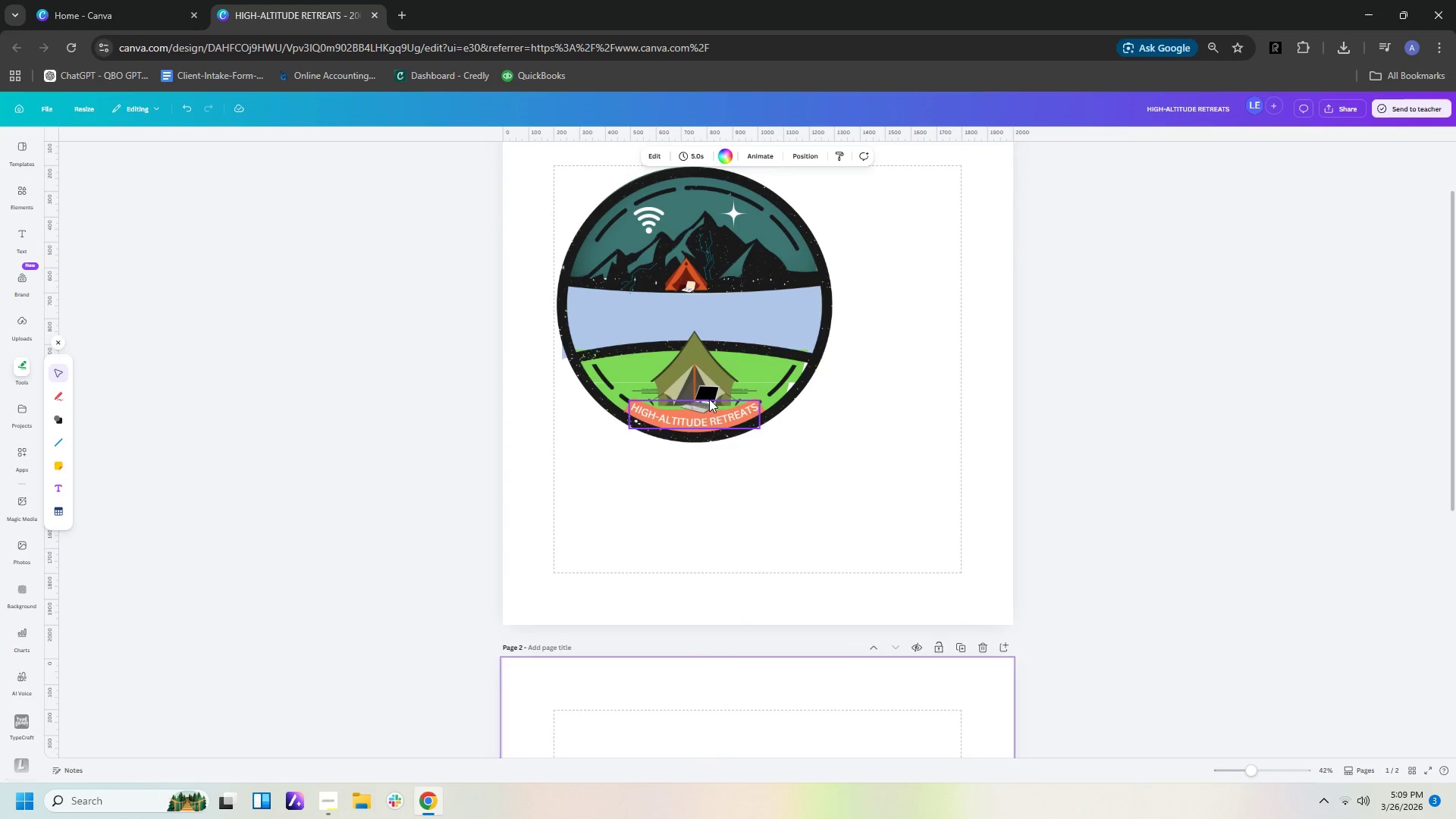 
left_click([711, 393])
 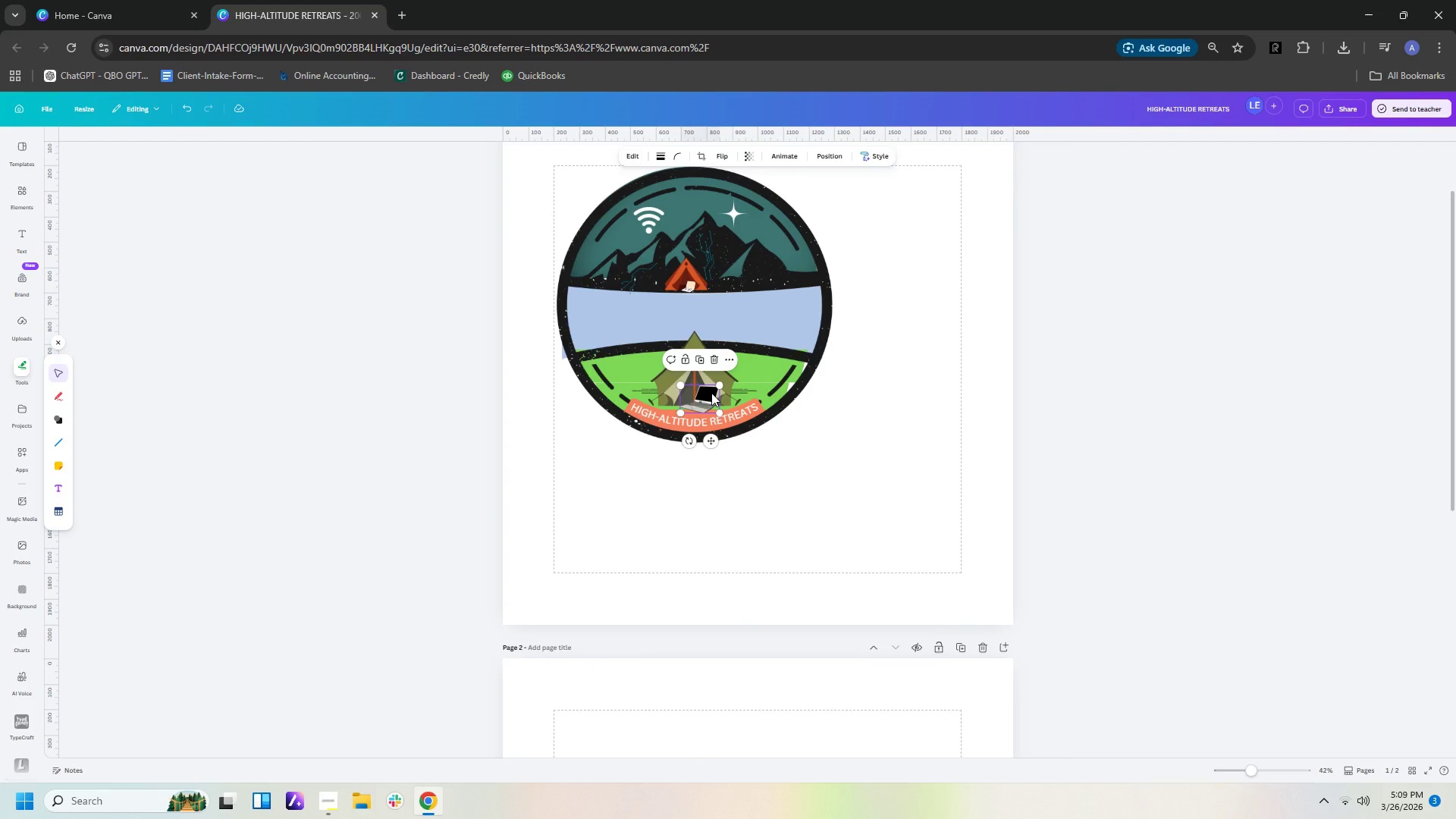 
key(Control+ControlLeft)
 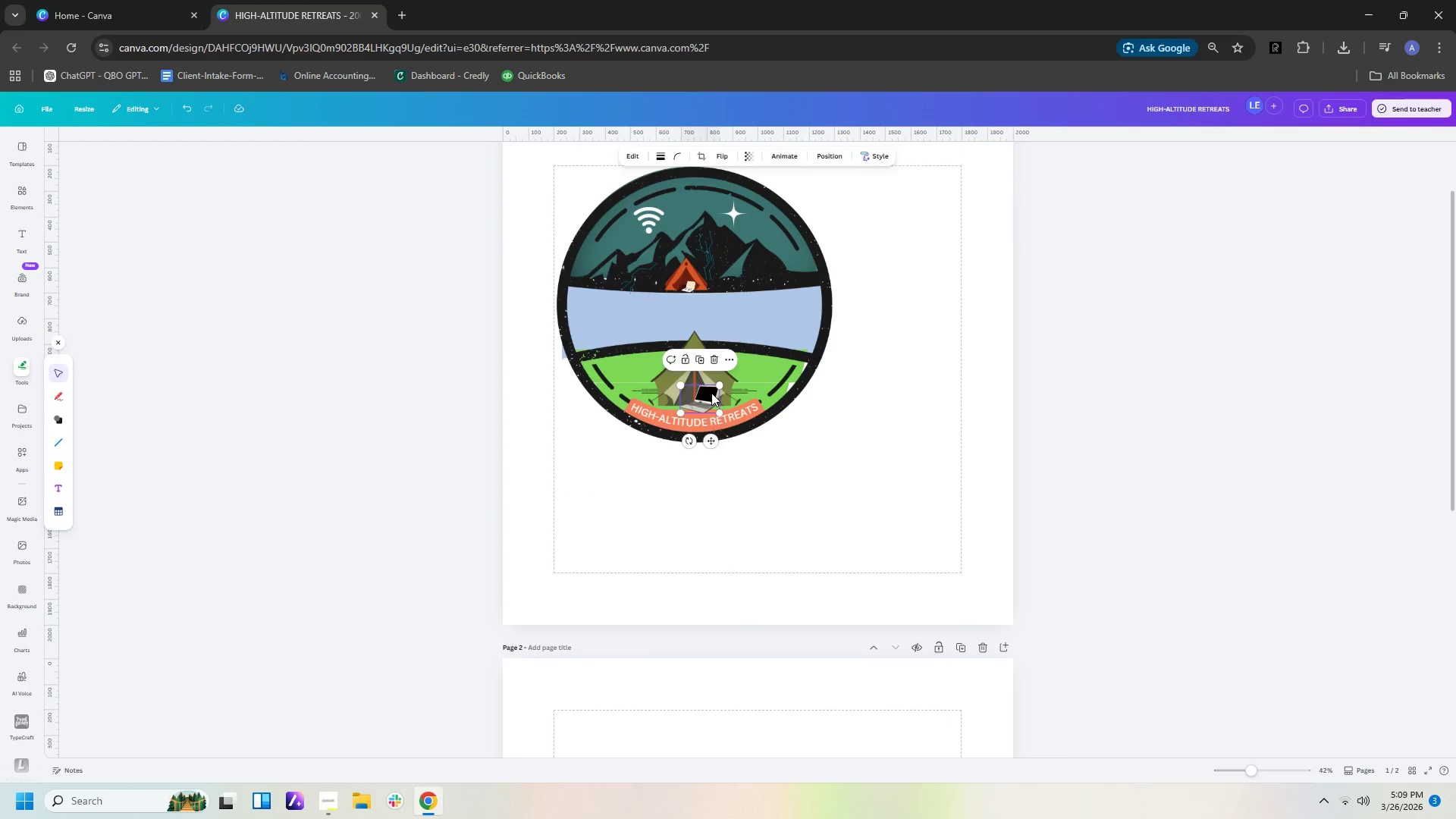 
key(Control+X)
 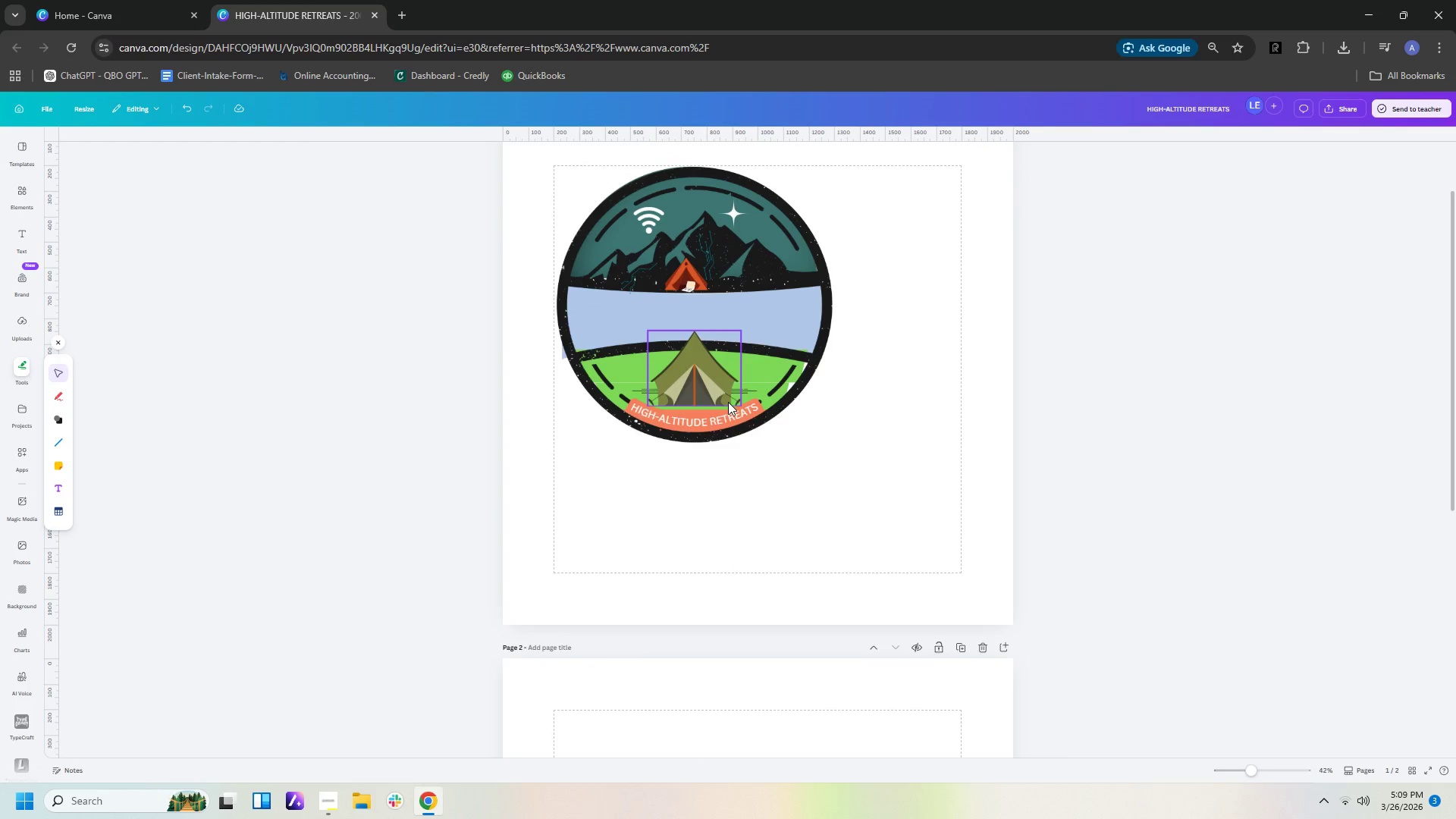 
scroll: coordinate [821, 565], scroll_direction: down, amount: 5.0
 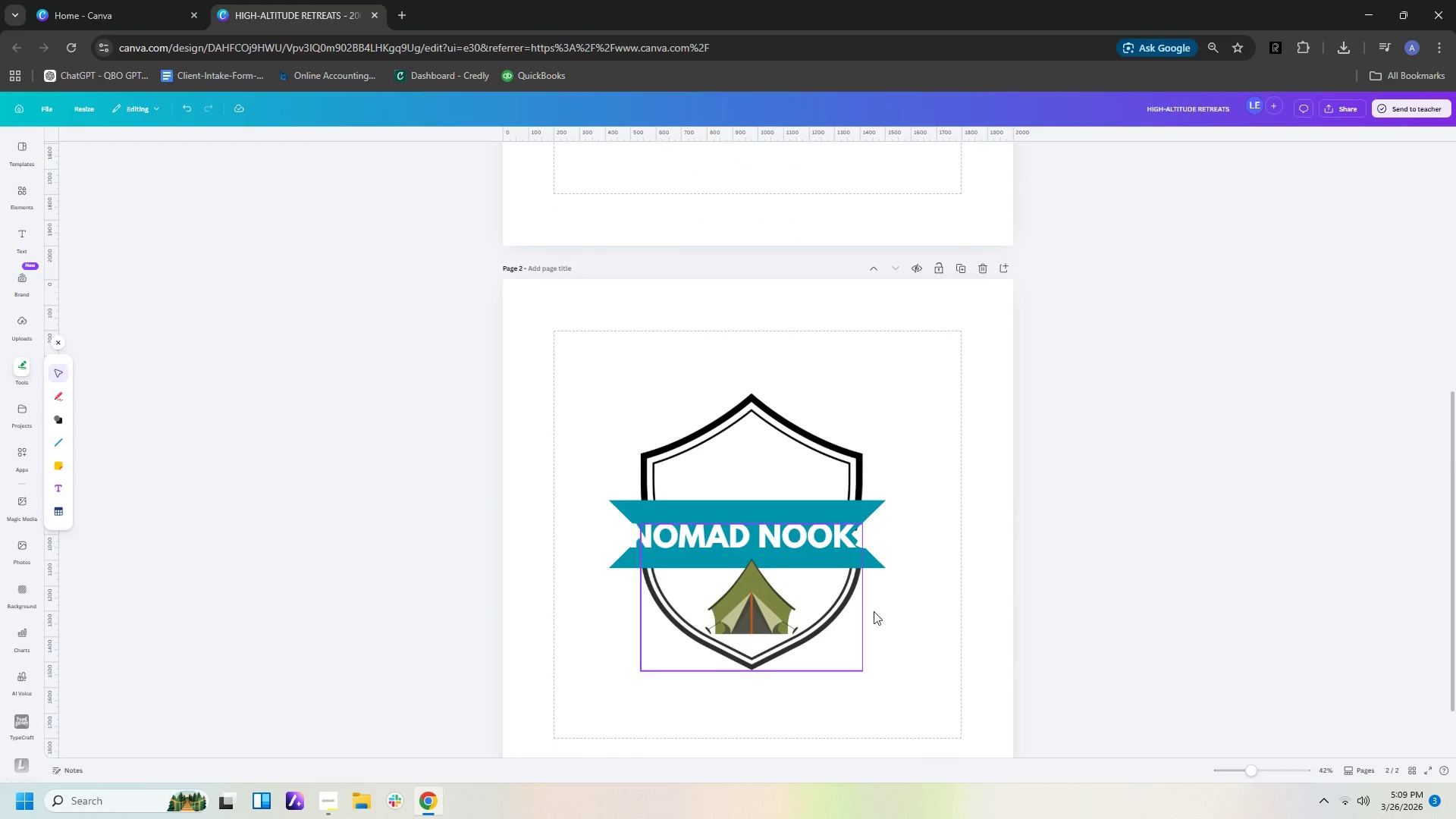 
left_click([896, 601])
 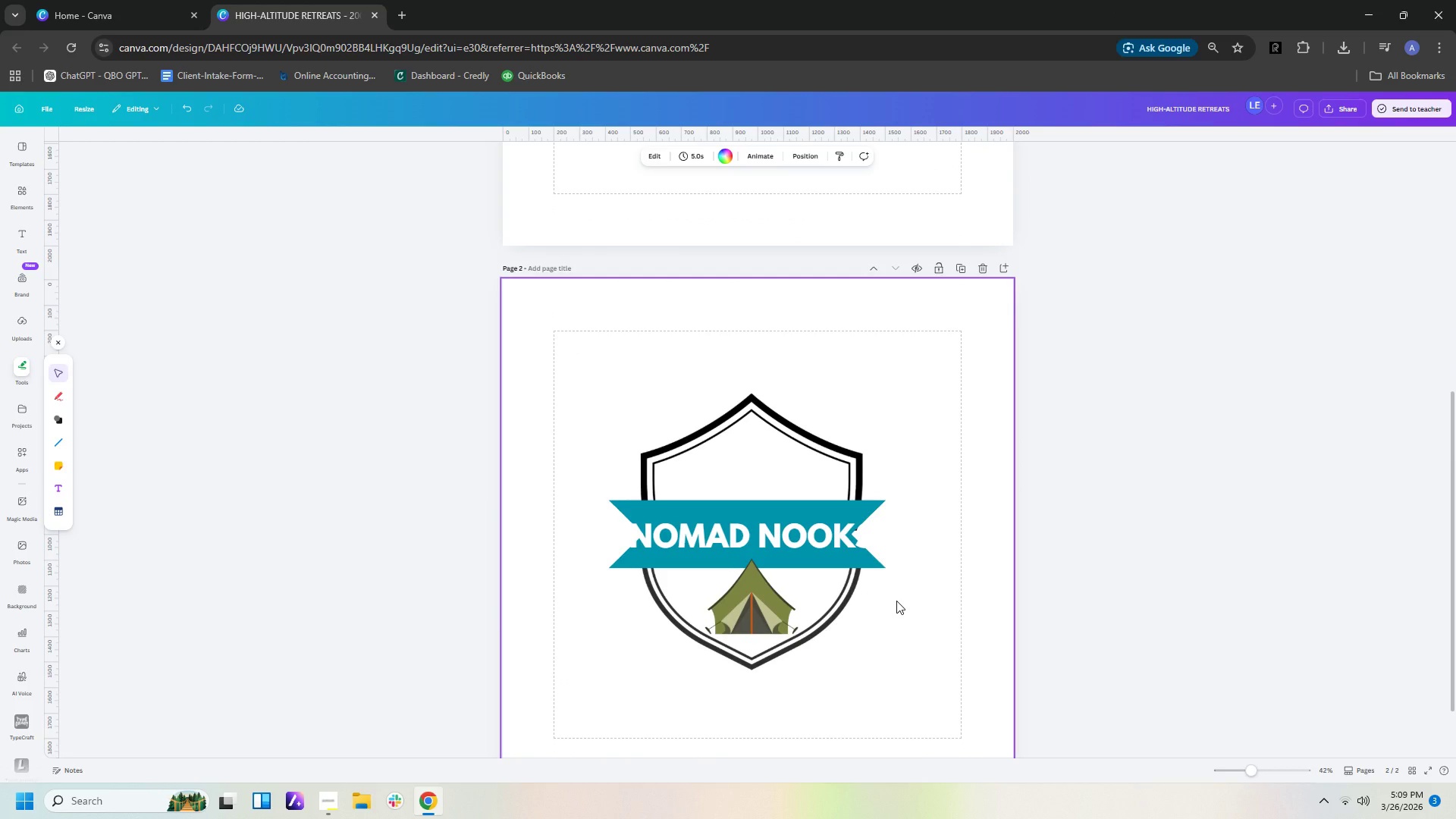 
key(Control+V)
 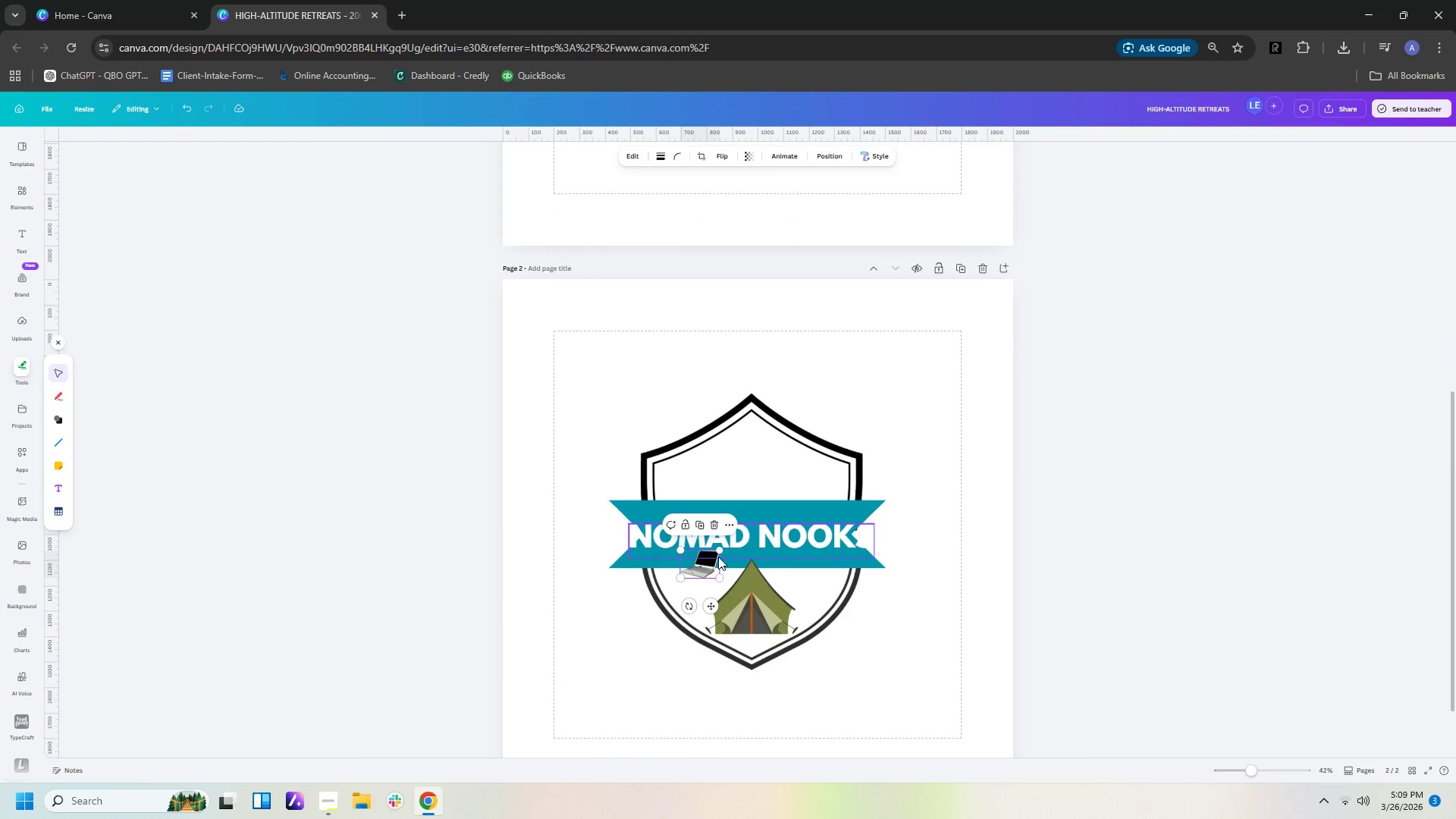 
left_click_drag(start_coordinate=[701, 563], to_coordinate=[758, 626])
 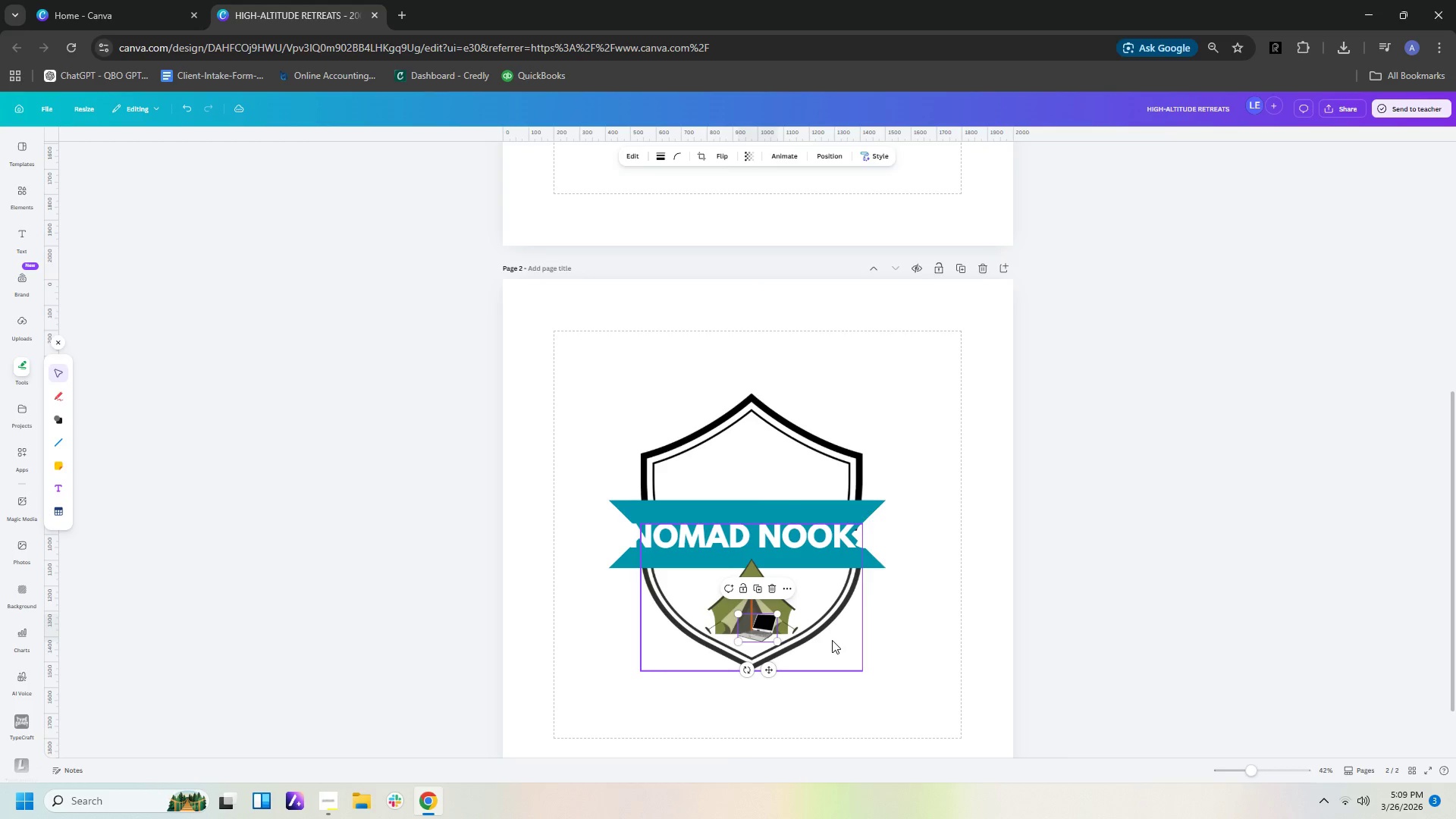 
left_click([832, 640])
 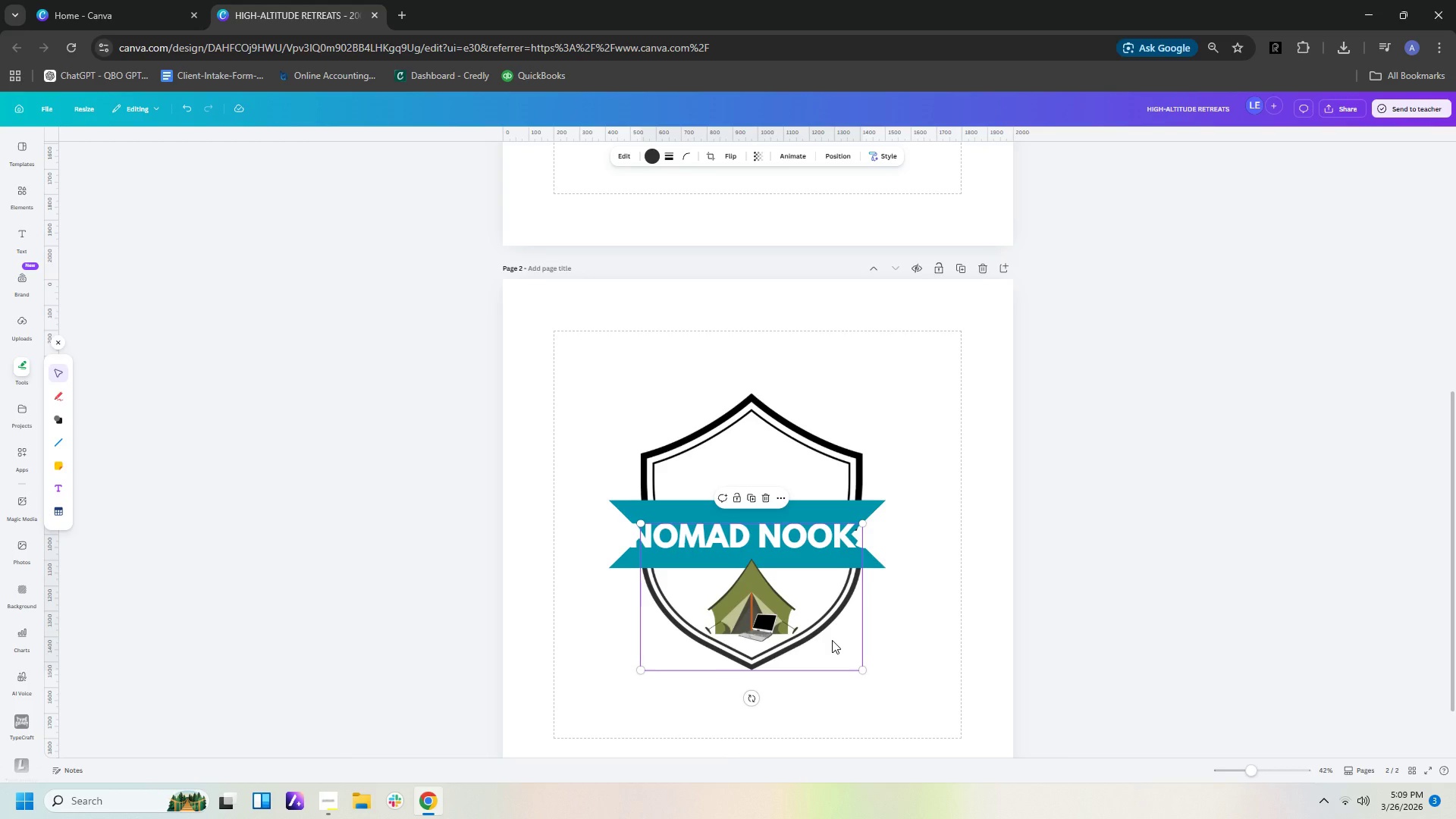 
wait(20.12)
 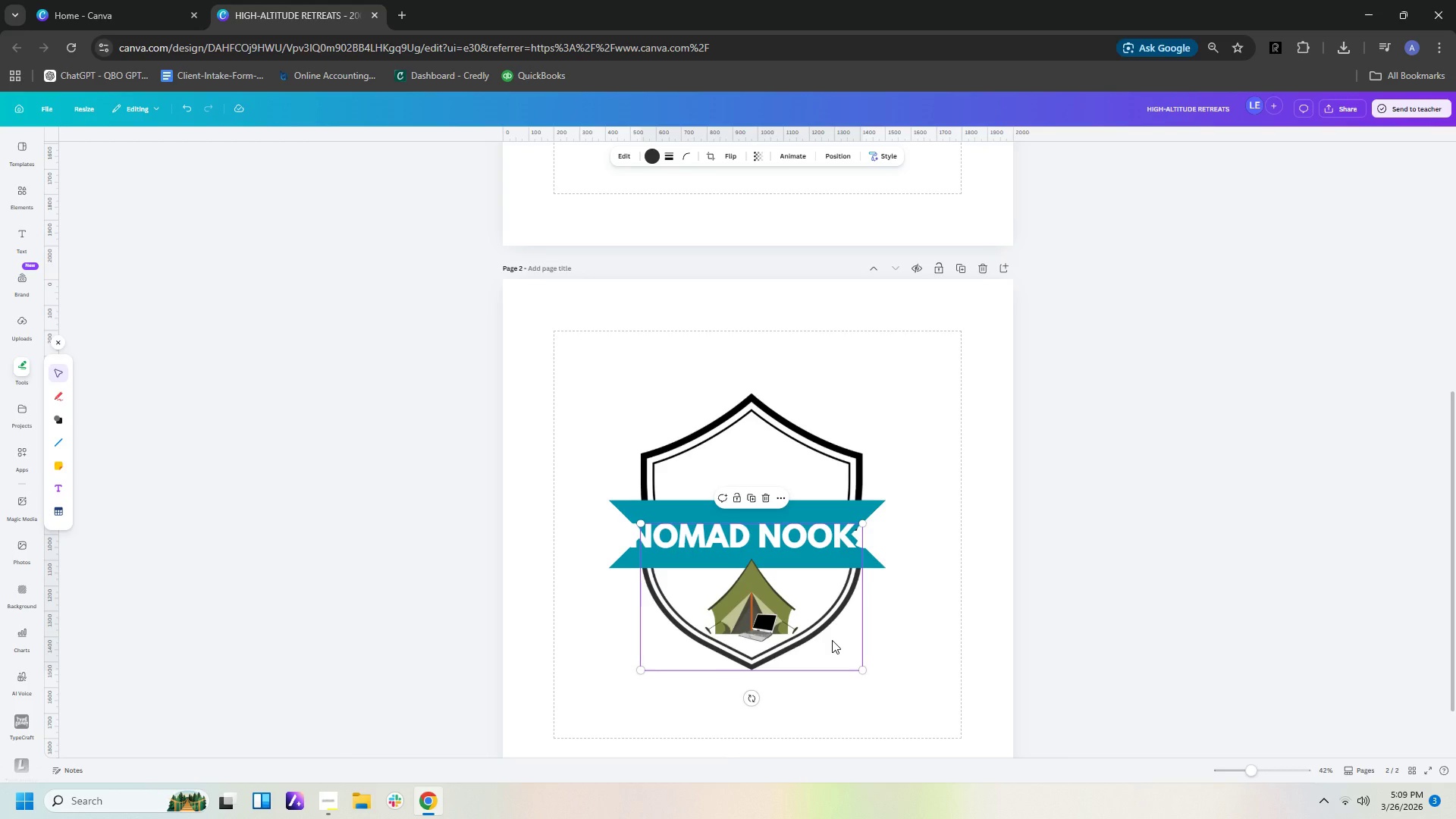 
scroll: coordinate [906, 281], scroll_direction: up, amount: 5.0
 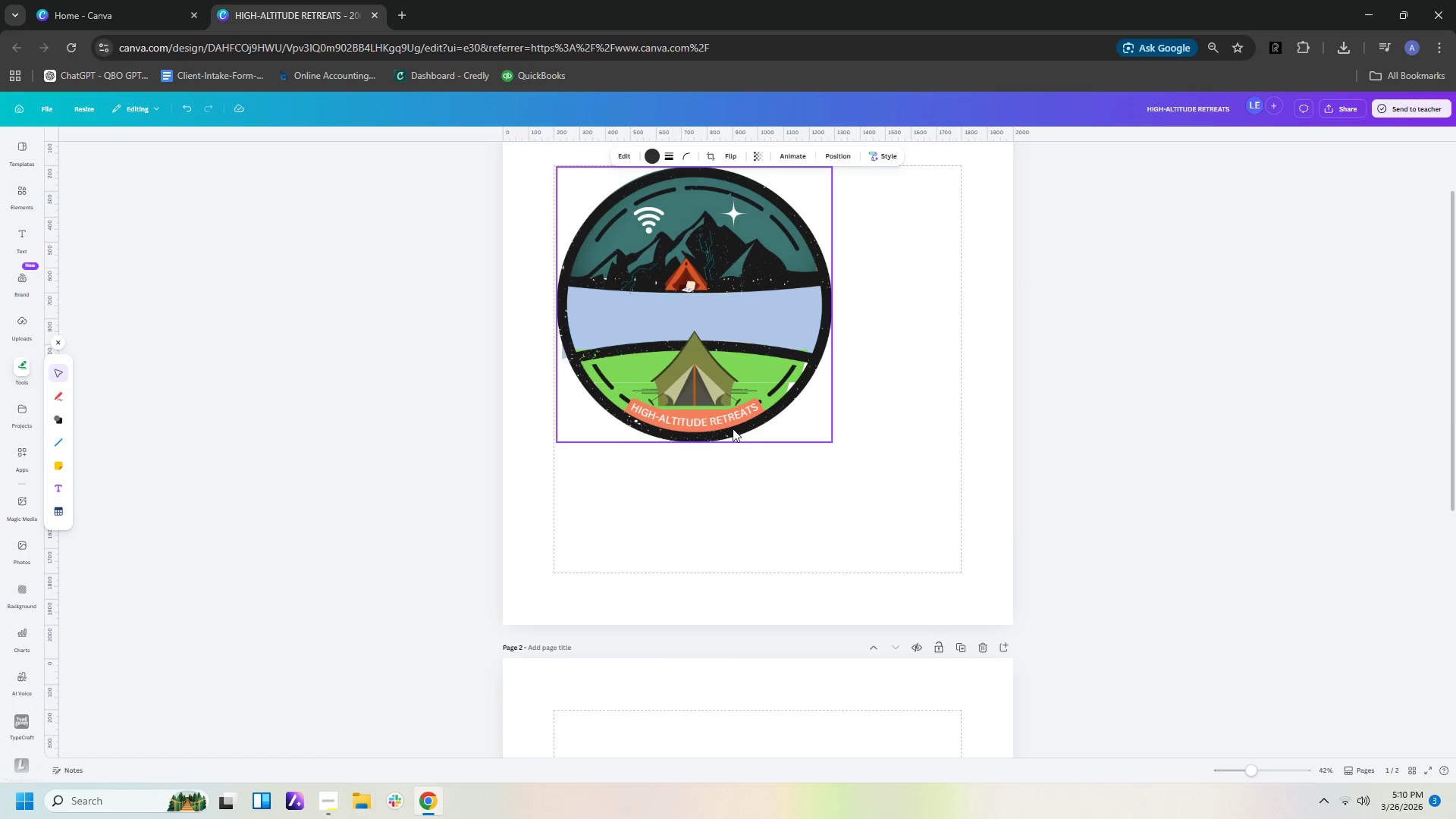 
left_click([729, 422])
 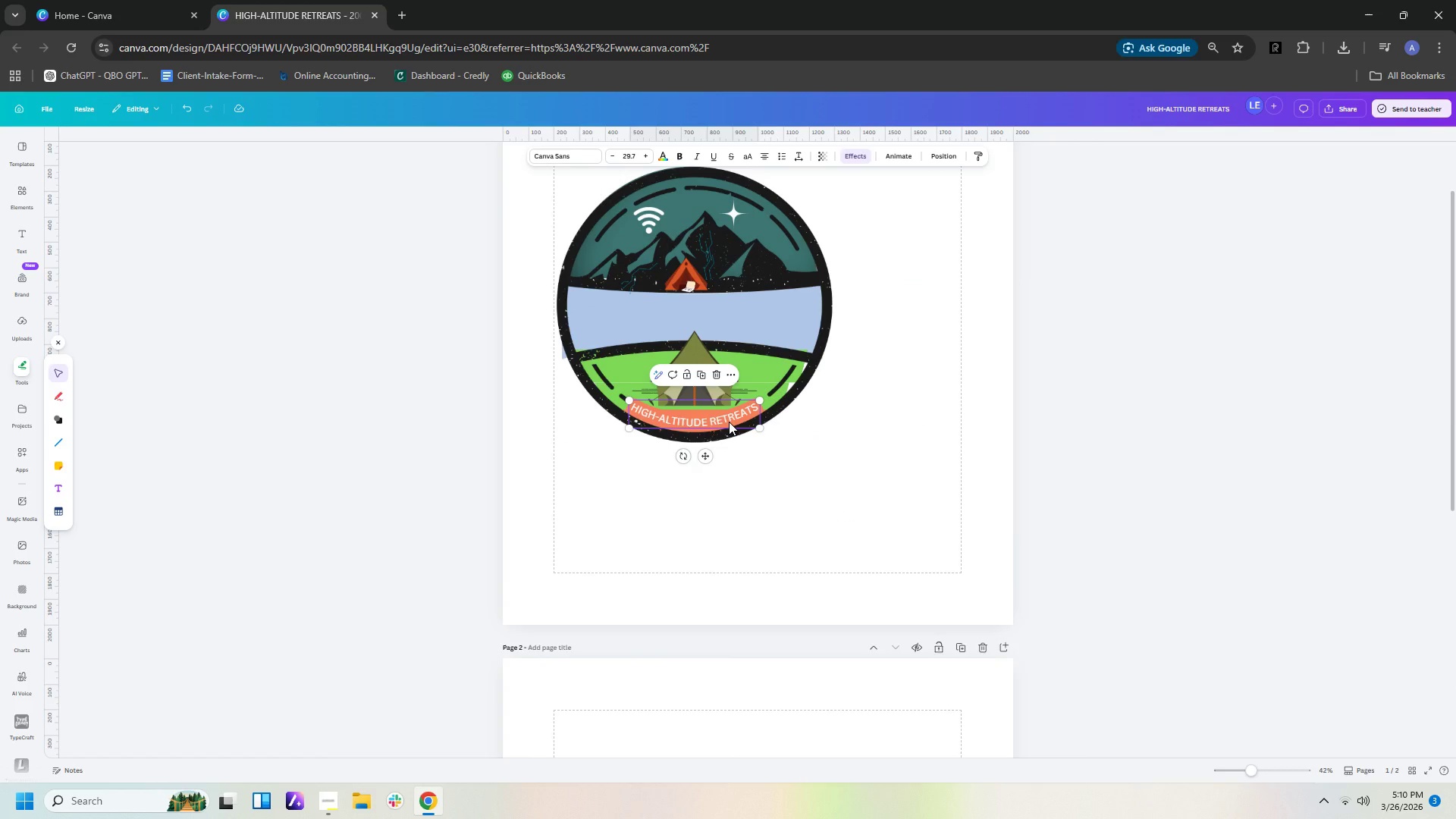 
left_click_drag(start_coordinate=[729, 422], to_coordinate=[793, 720])
 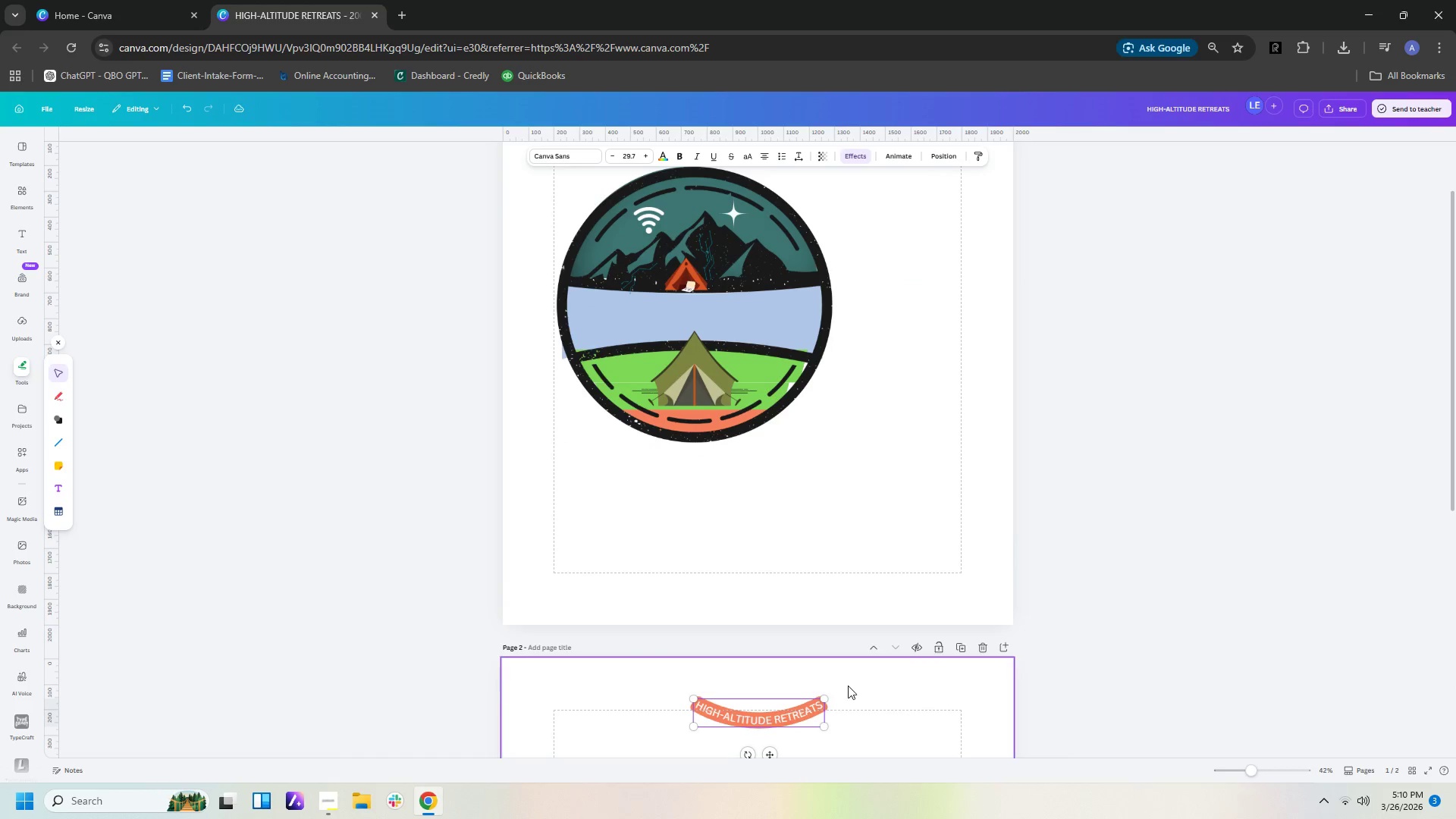 
scroll: coordinate [855, 684], scroll_direction: down, amount: 4.0
 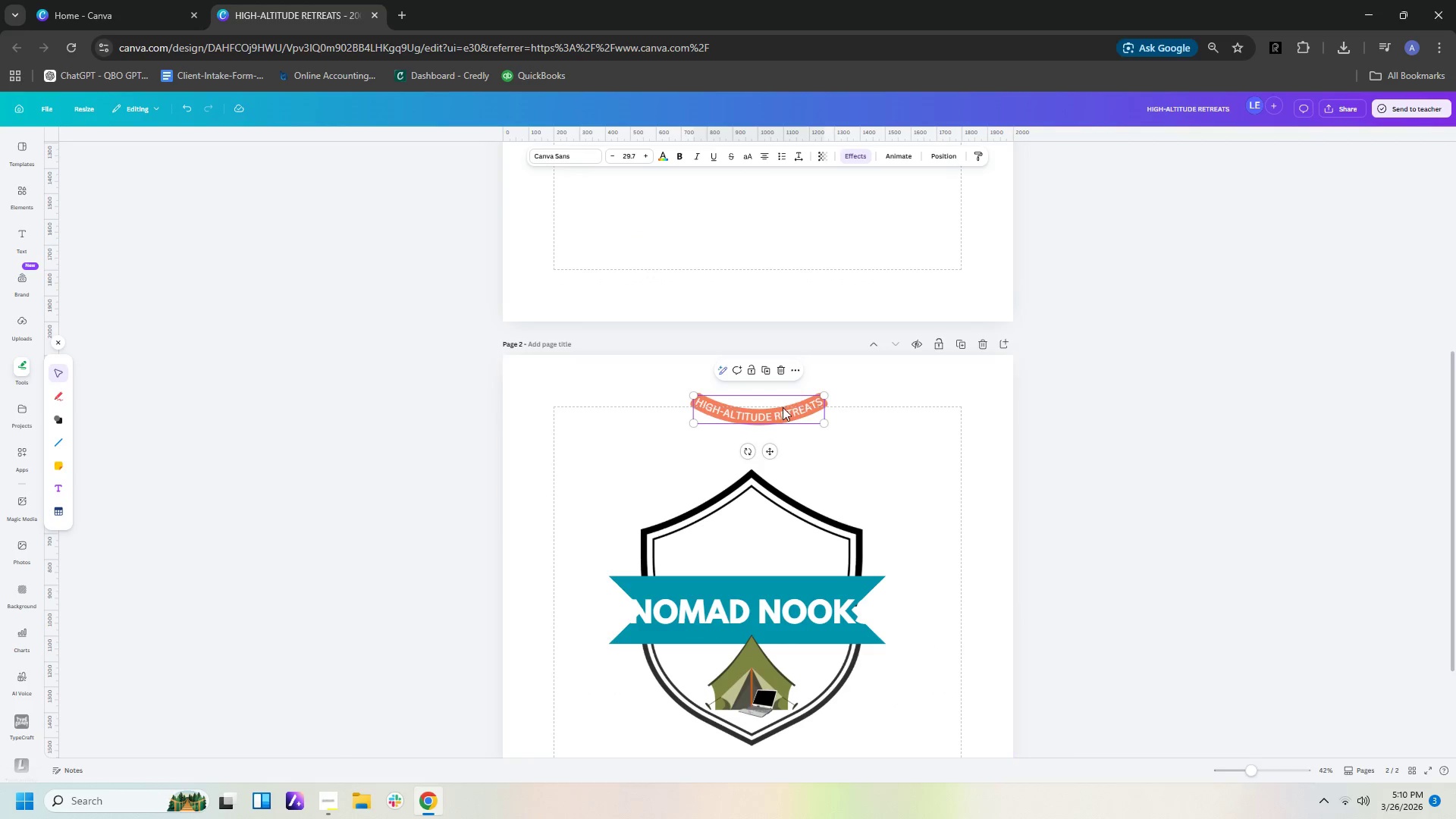 
left_click_drag(start_coordinate=[783, 407], to_coordinate=[774, 714])
 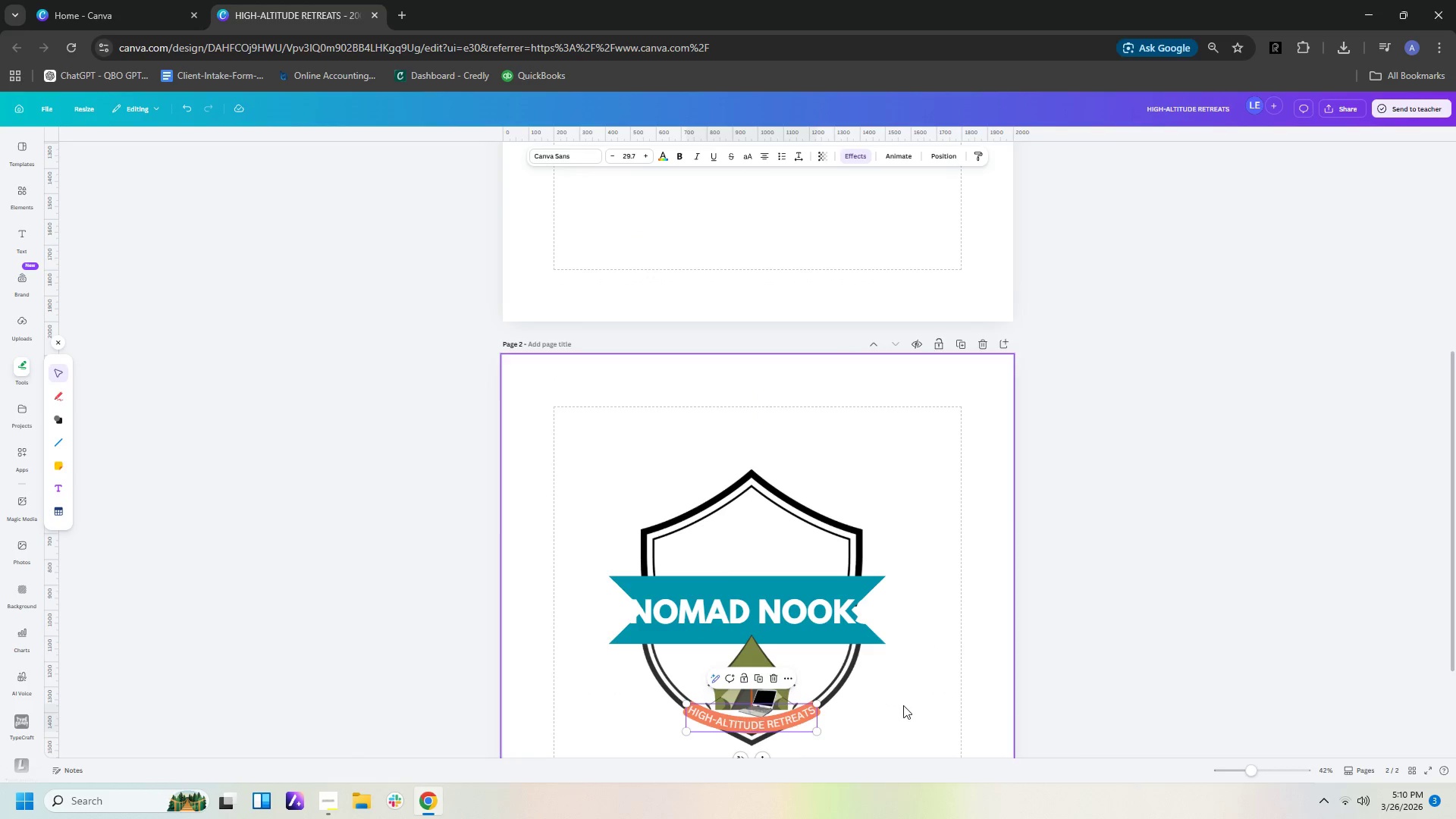 
left_click([903, 705])
 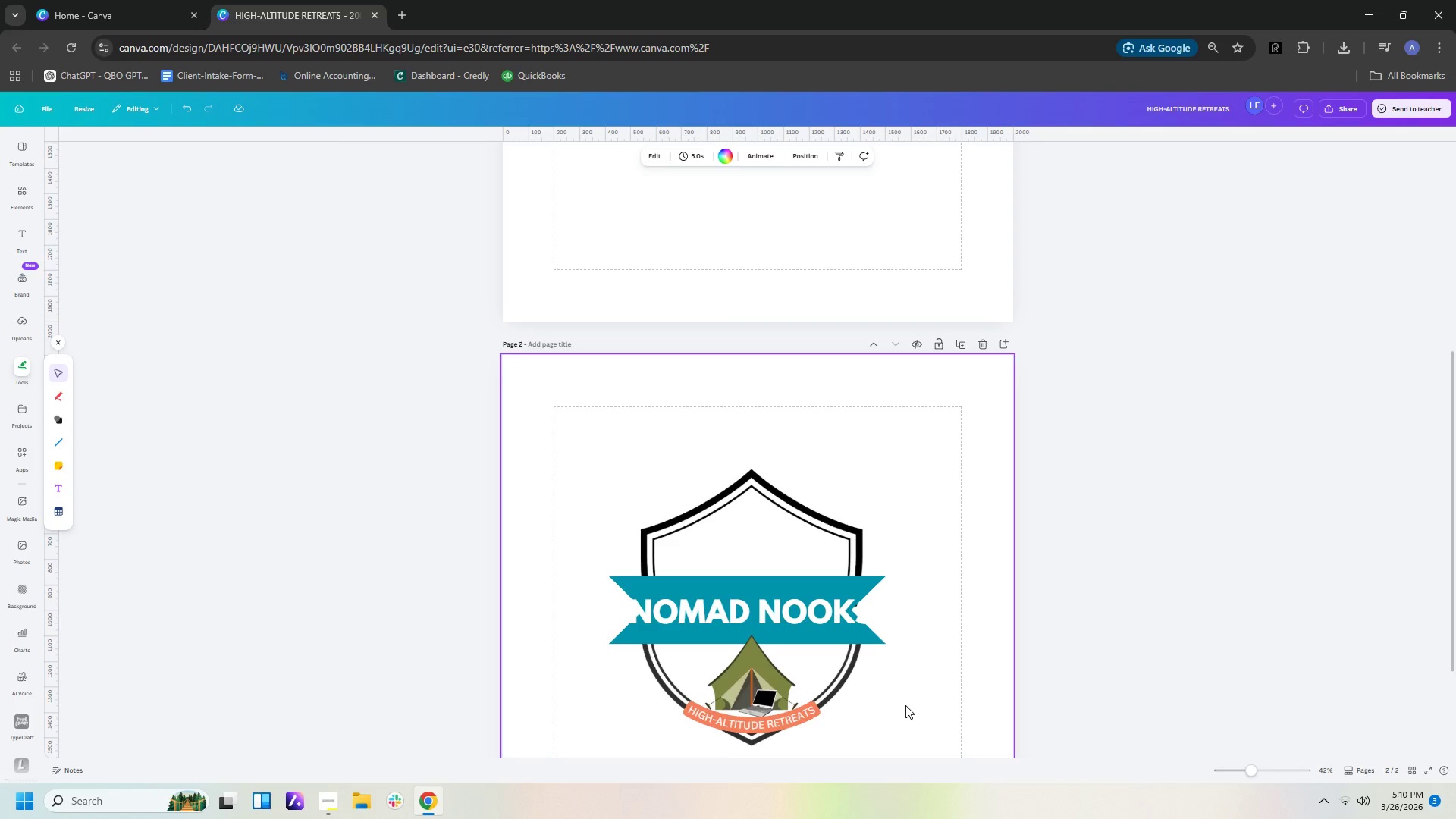 
wait(6.67)
 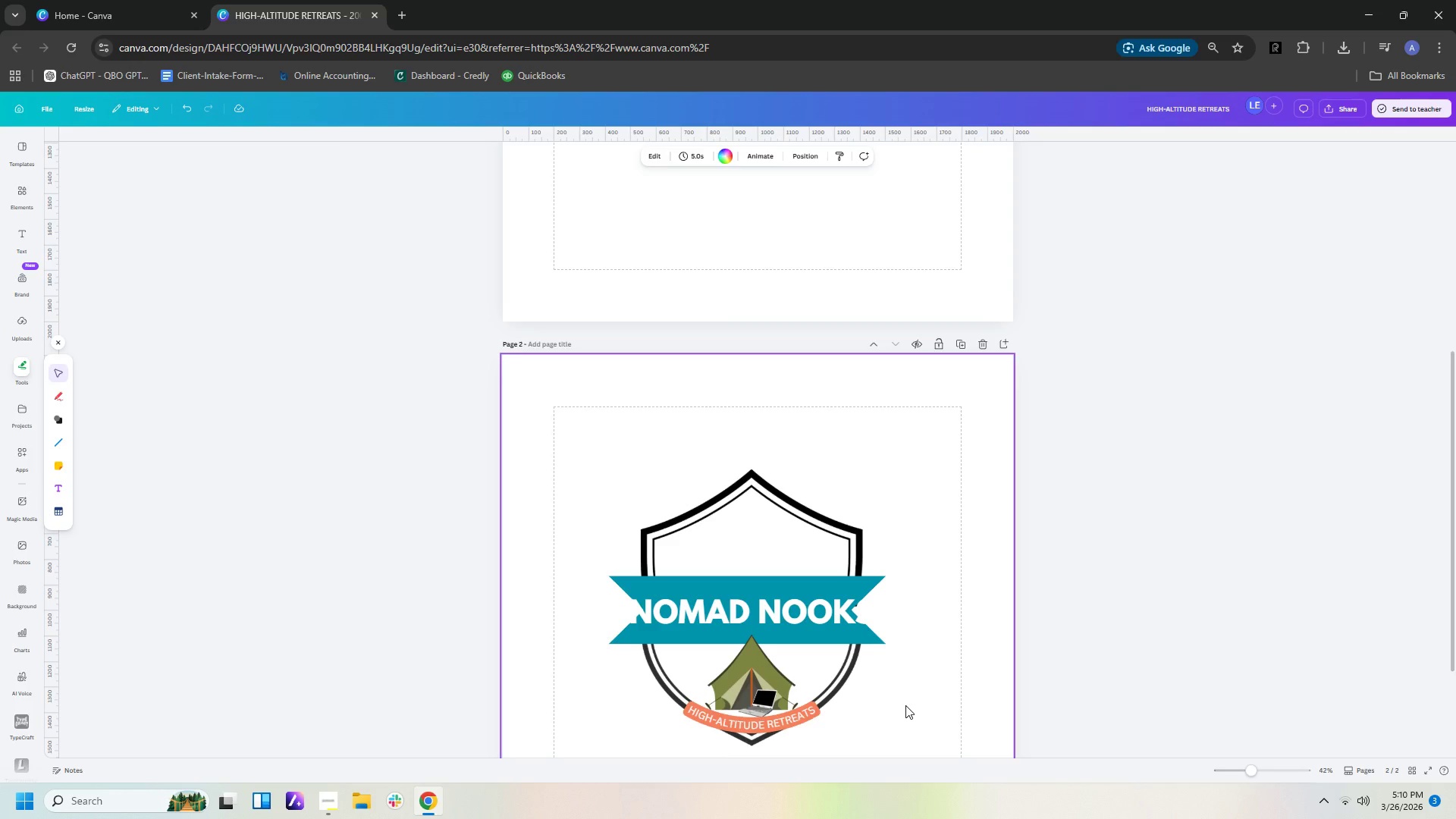 
scroll: coordinate [938, 278], scroll_direction: up, amount: 4.0
 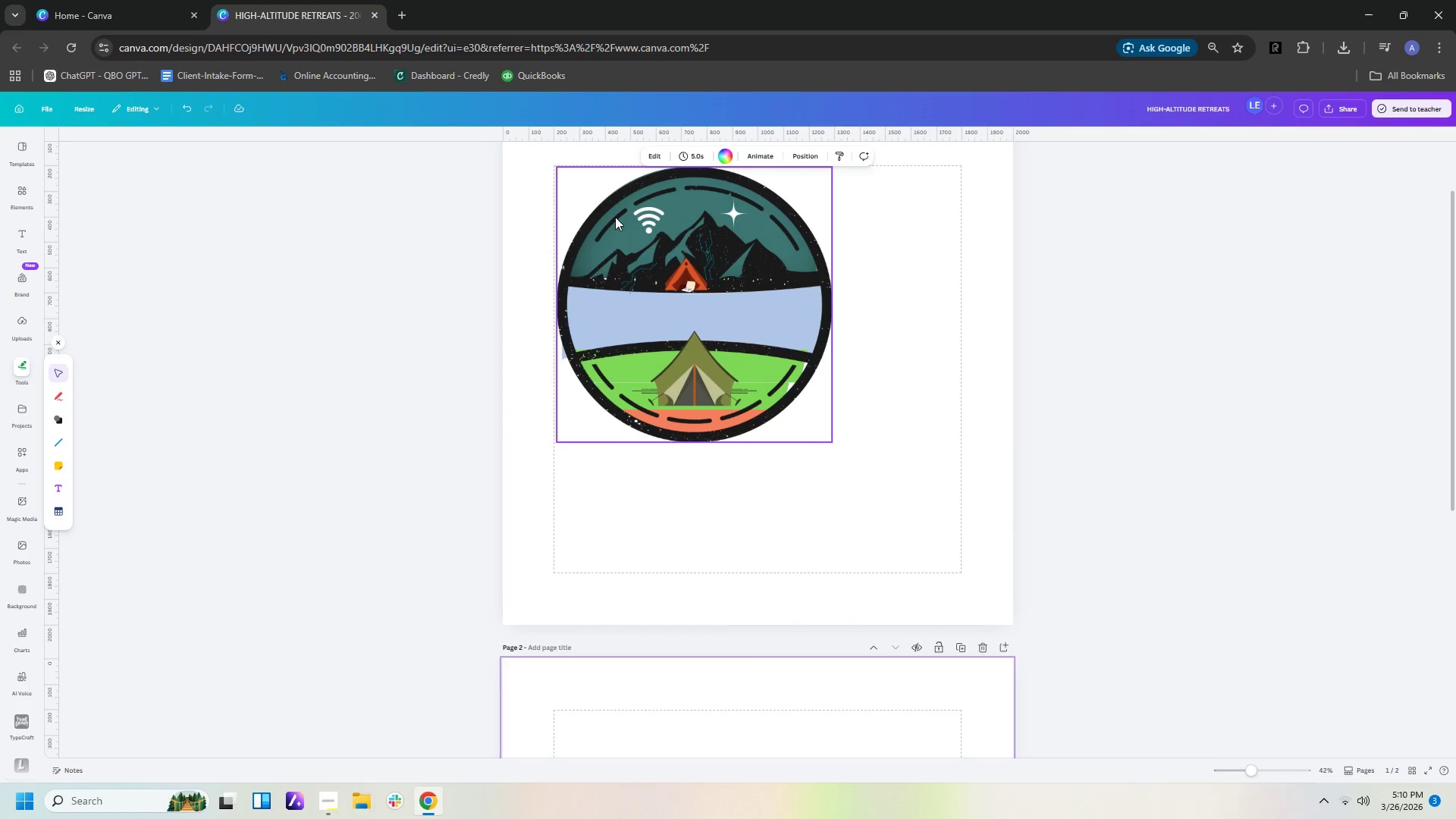 
left_click_drag(start_coordinate=[567, 190], to_coordinate=[883, 291])
 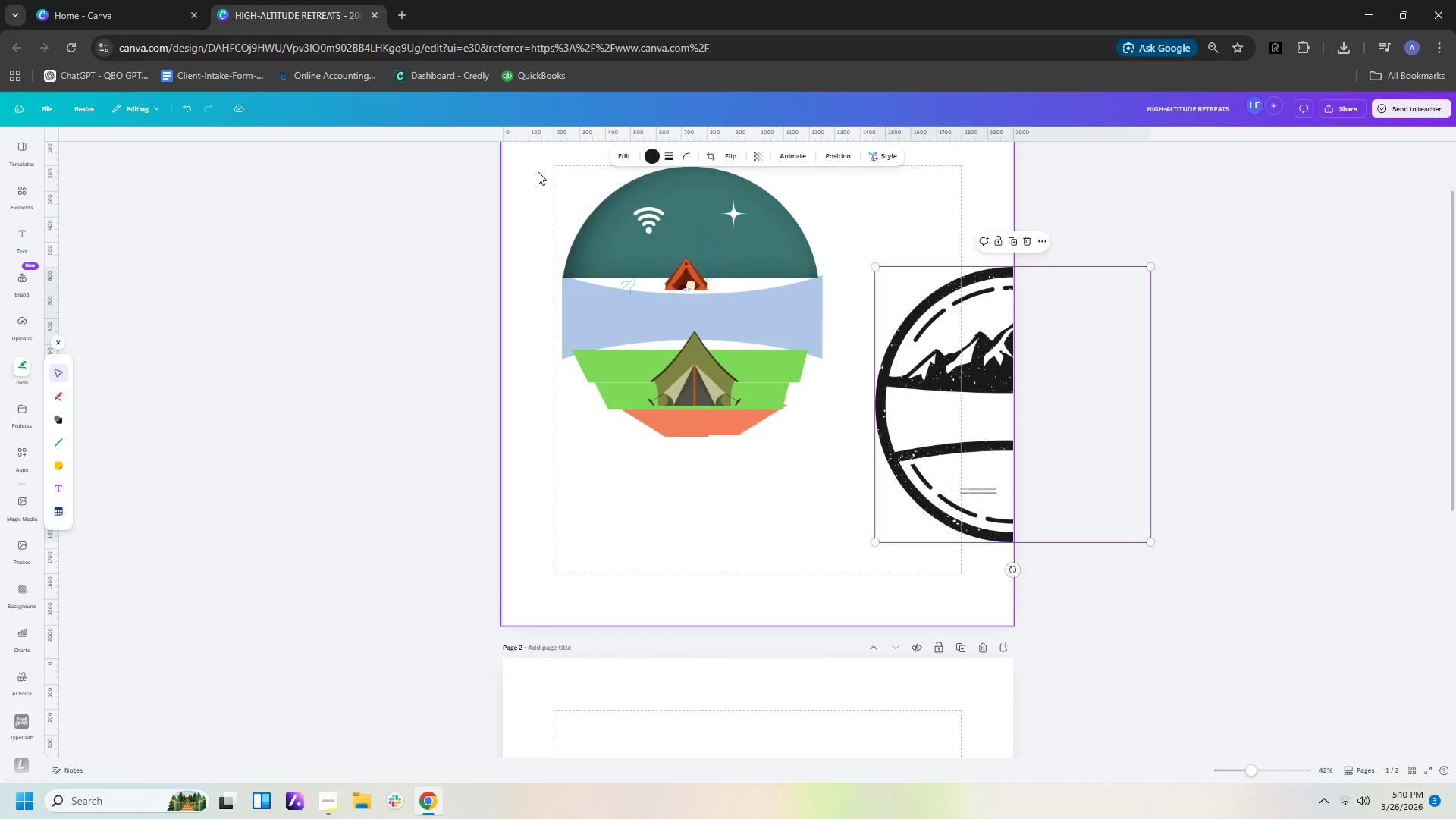 
left_click_drag(start_coordinate=[536, 183], to_coordinate=[792, 297])
 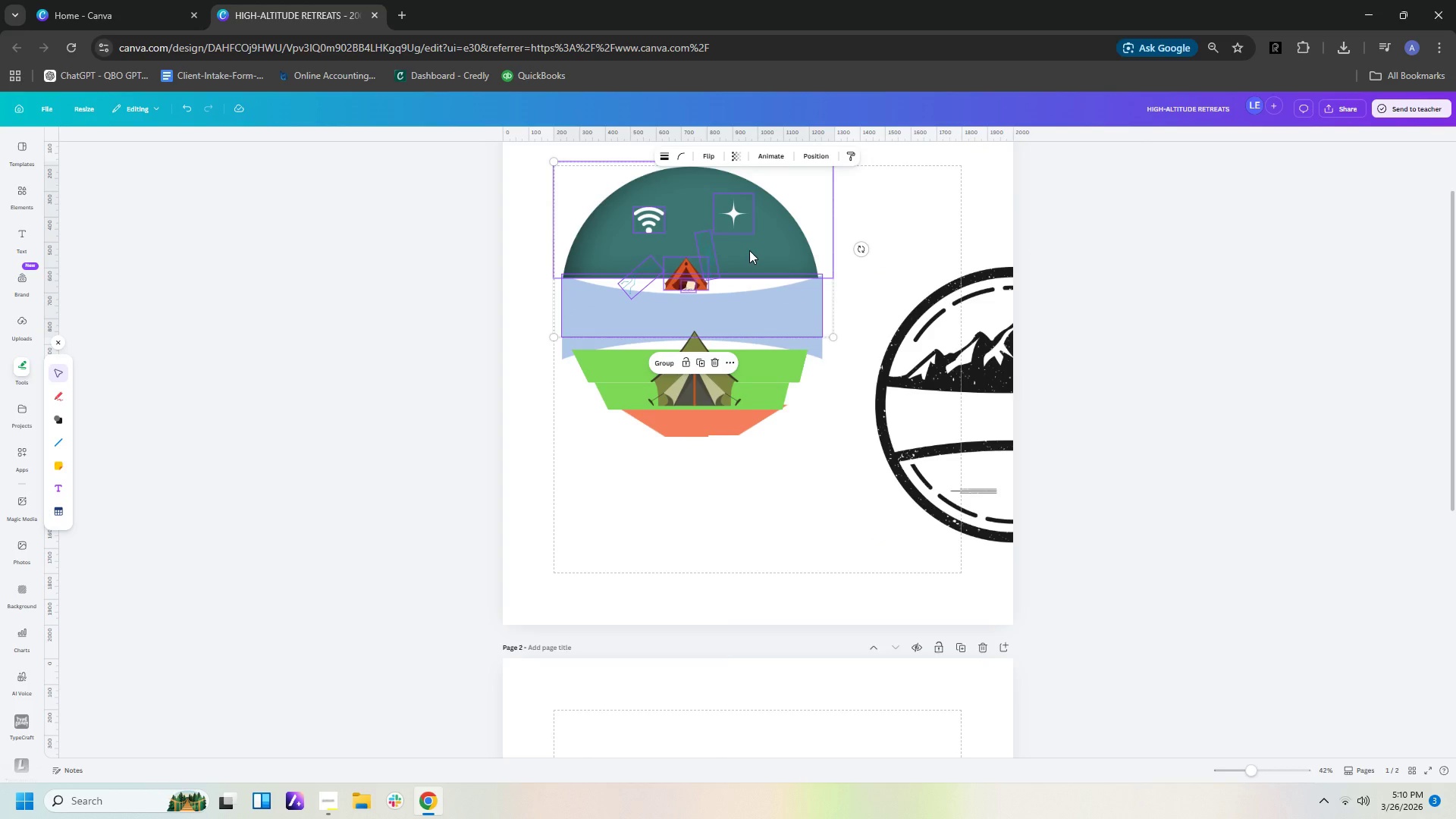 
key(Control+C)
 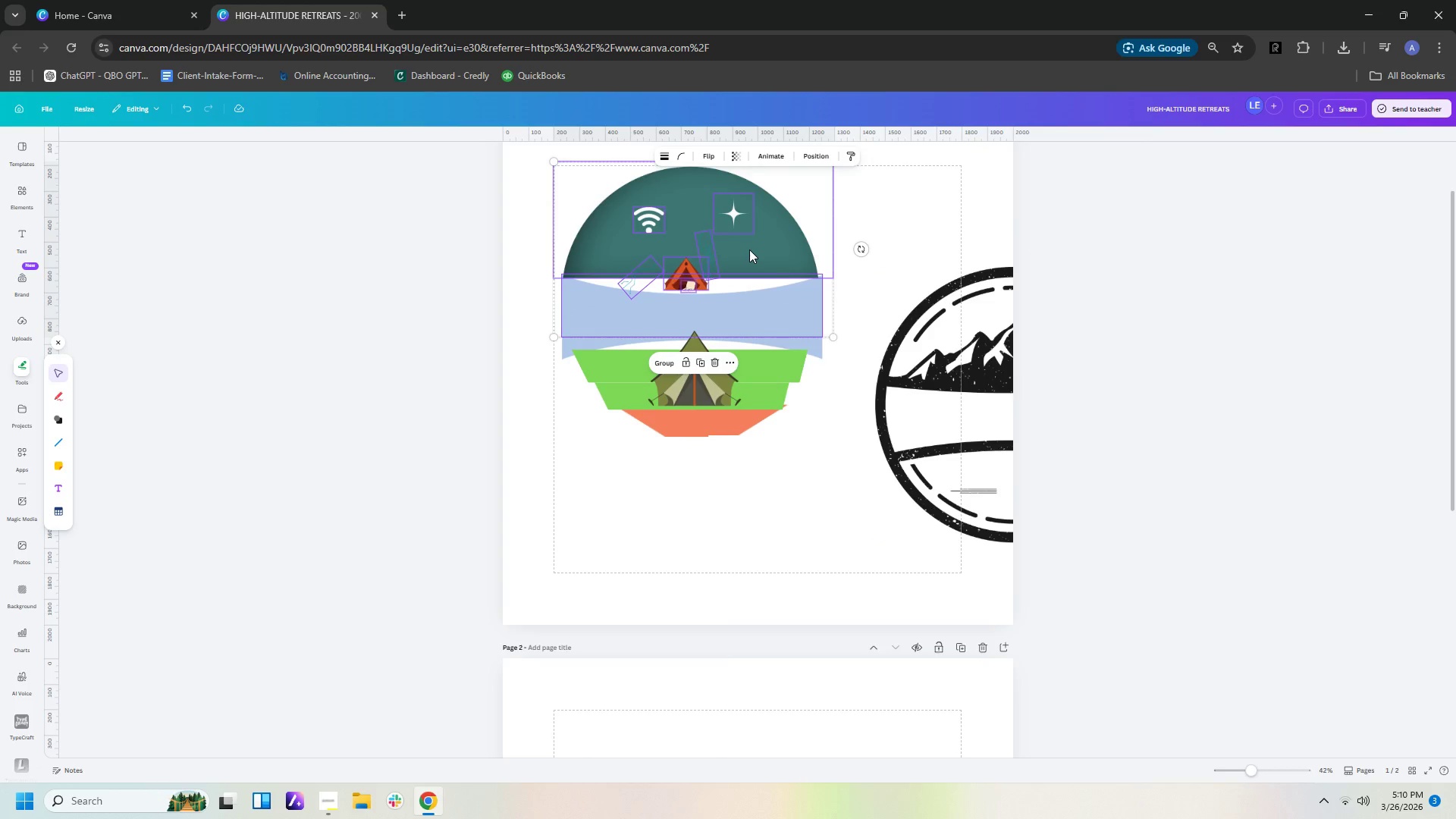 
left_click([912, 362])
 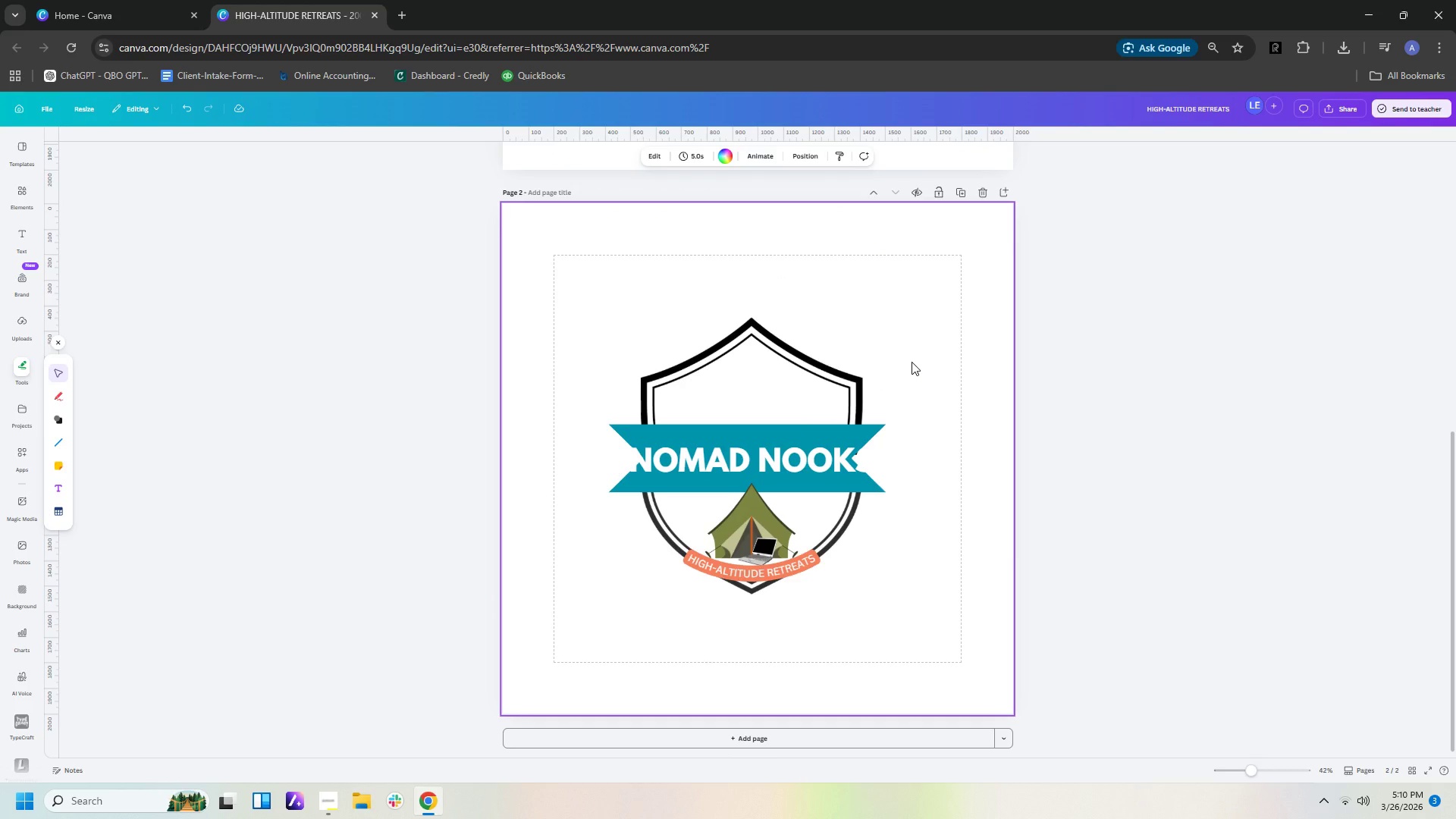 
scroll: coordinate [808, 459], scroll_direction: down, amount: 7.0
 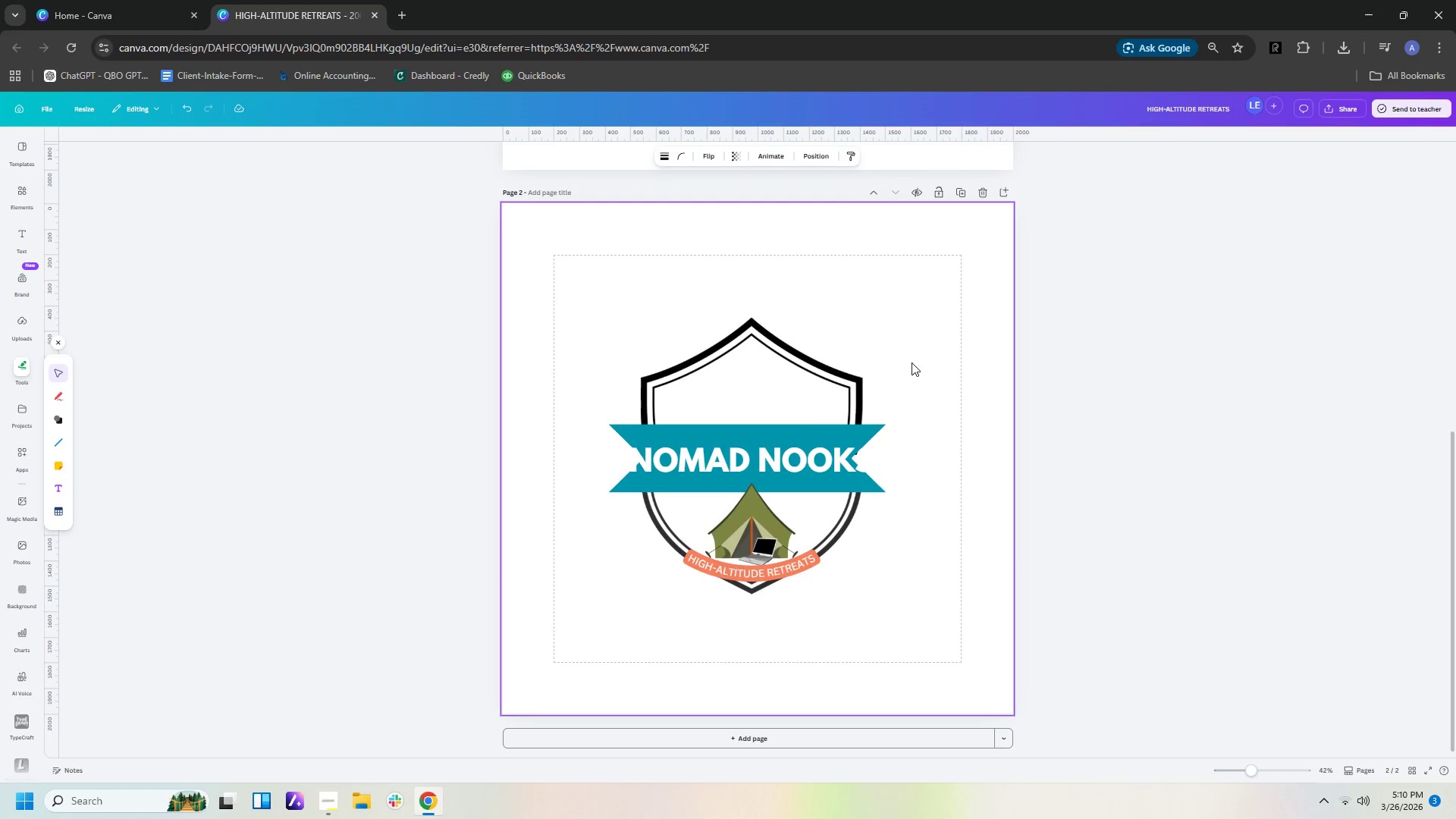 
key(Control+V)
 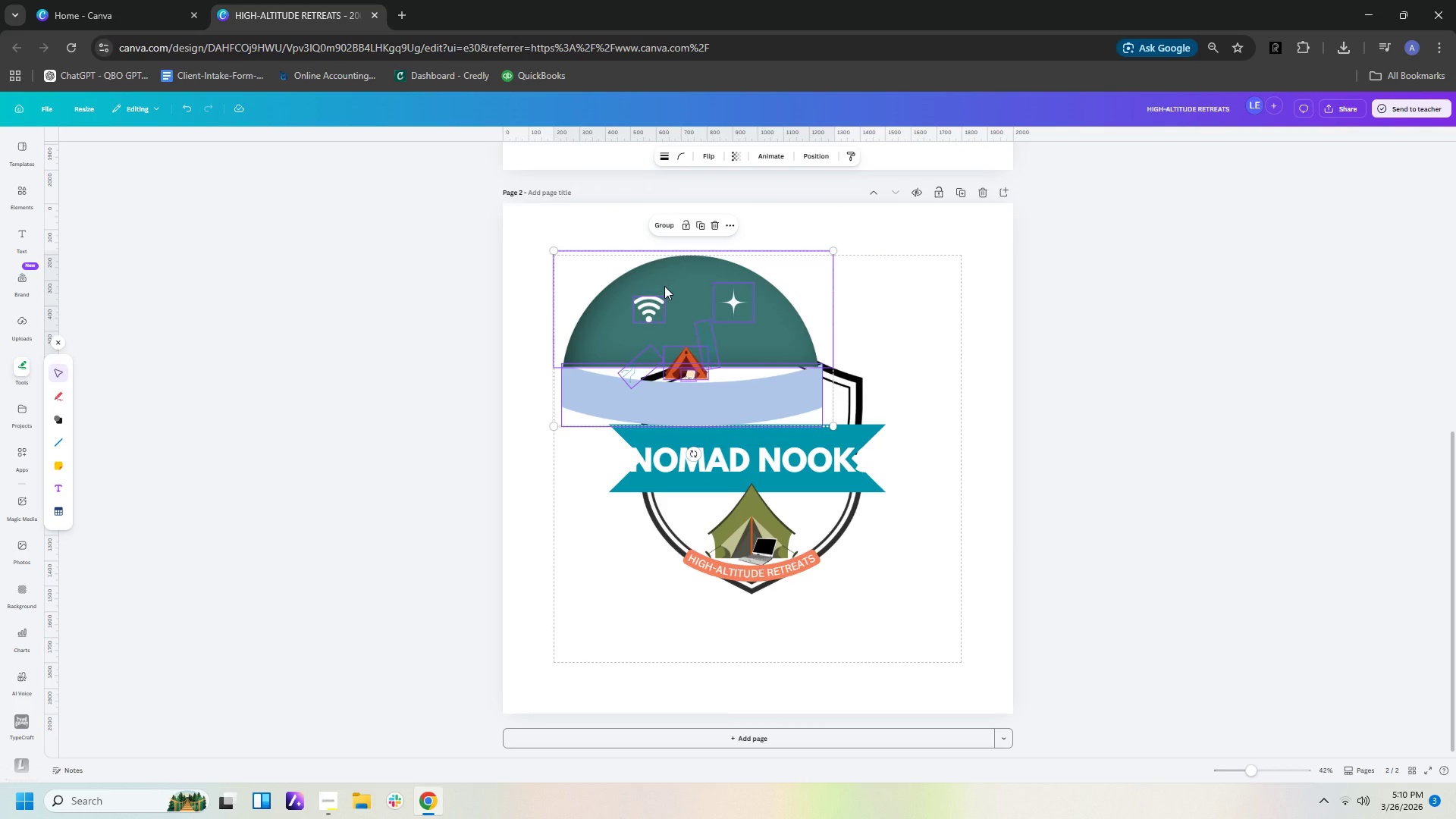 
left_click_drag(start_coordinate=[670, 279], to_coordinate=[732, 340])
 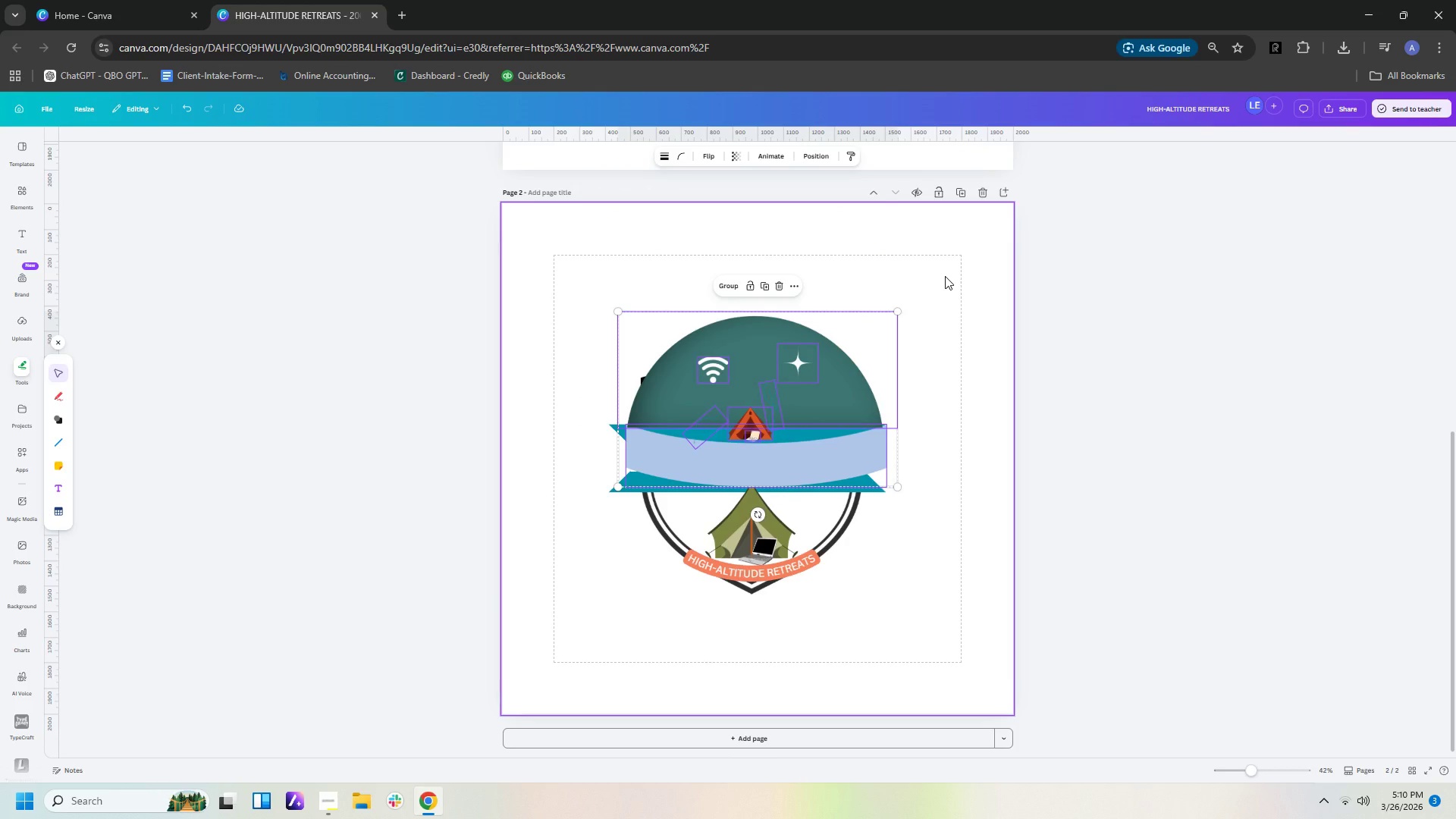 
left_click([945, 276])
 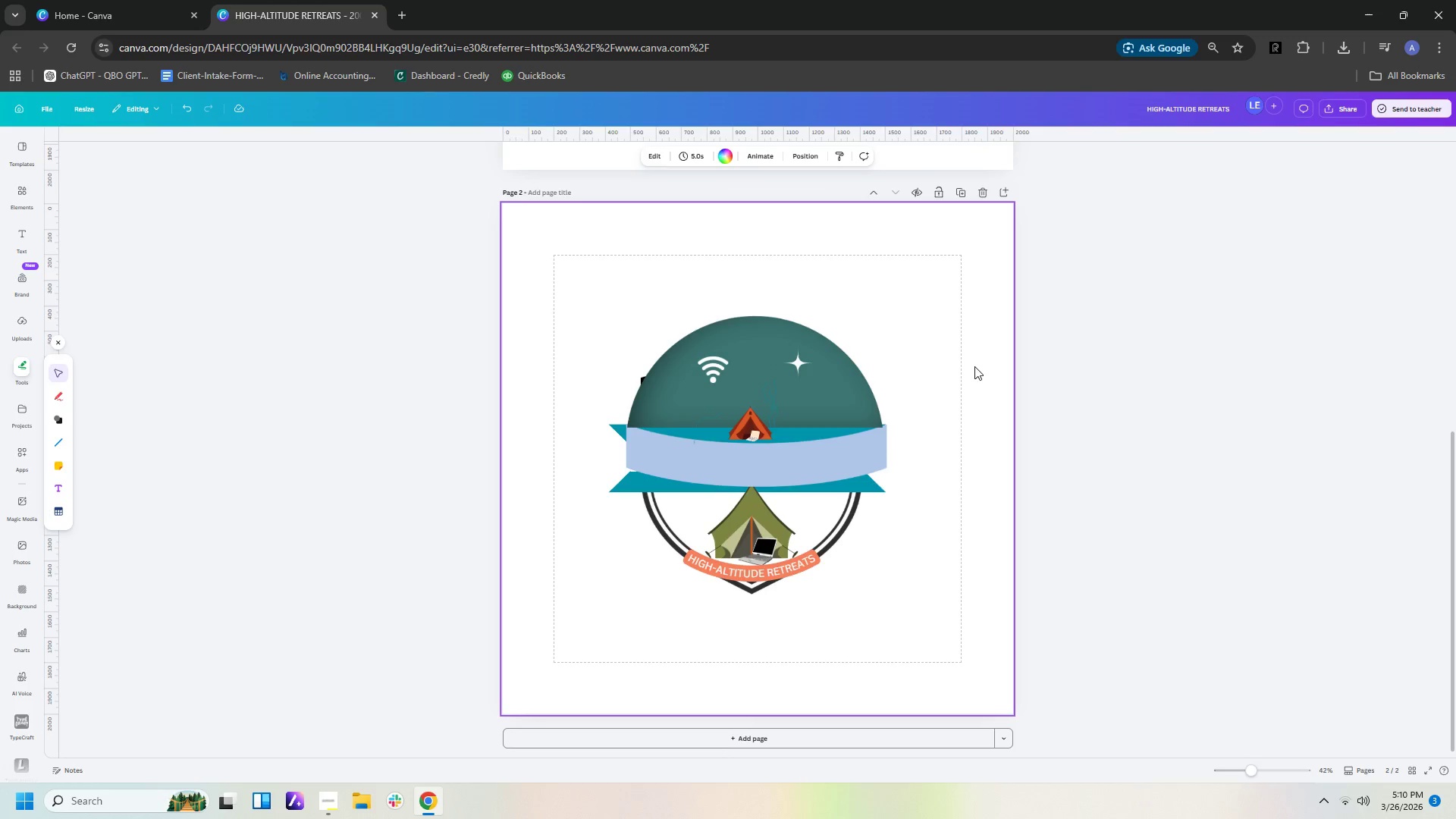 
wait(6.34)
 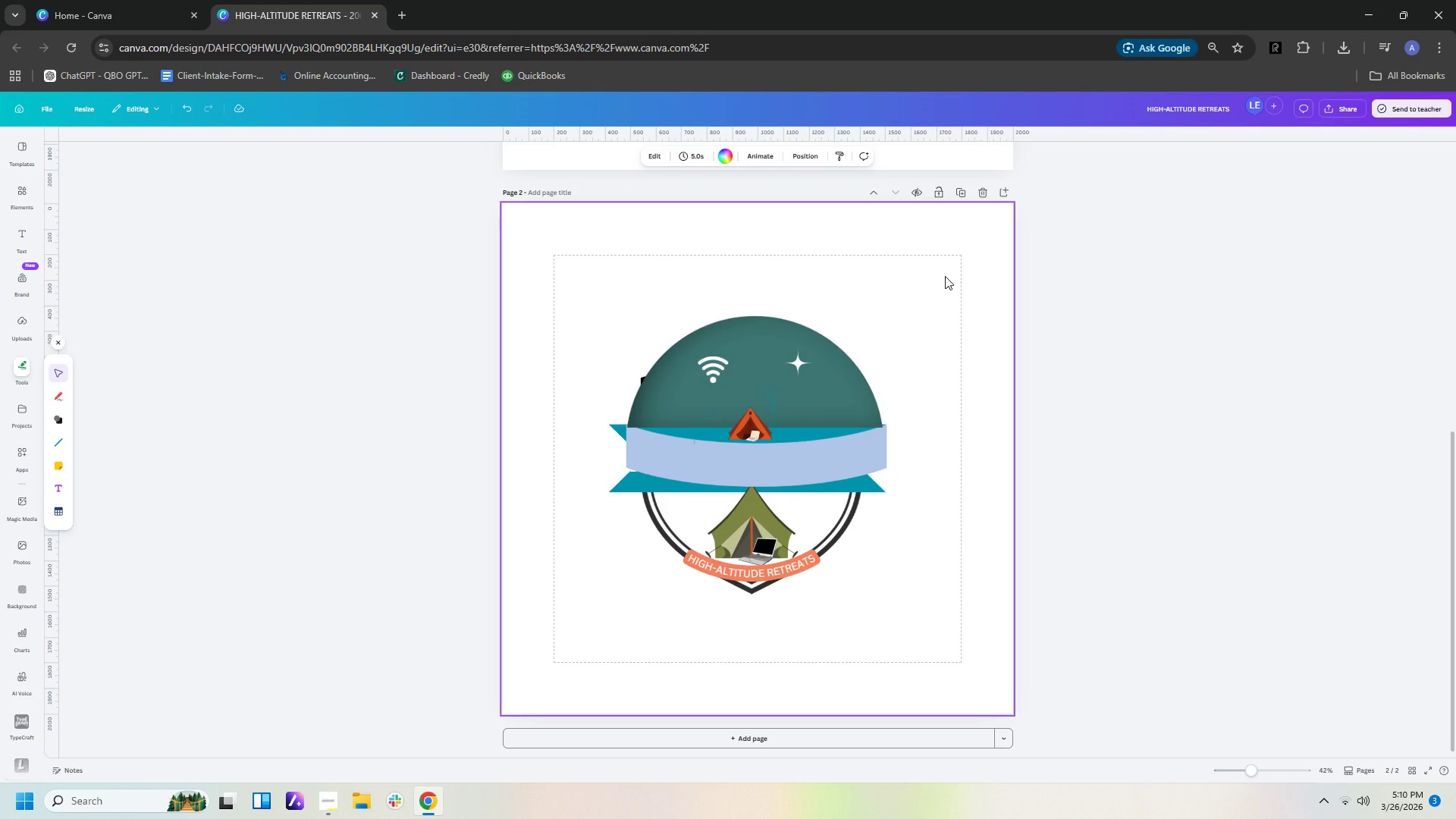 
left_click([858, 453])
 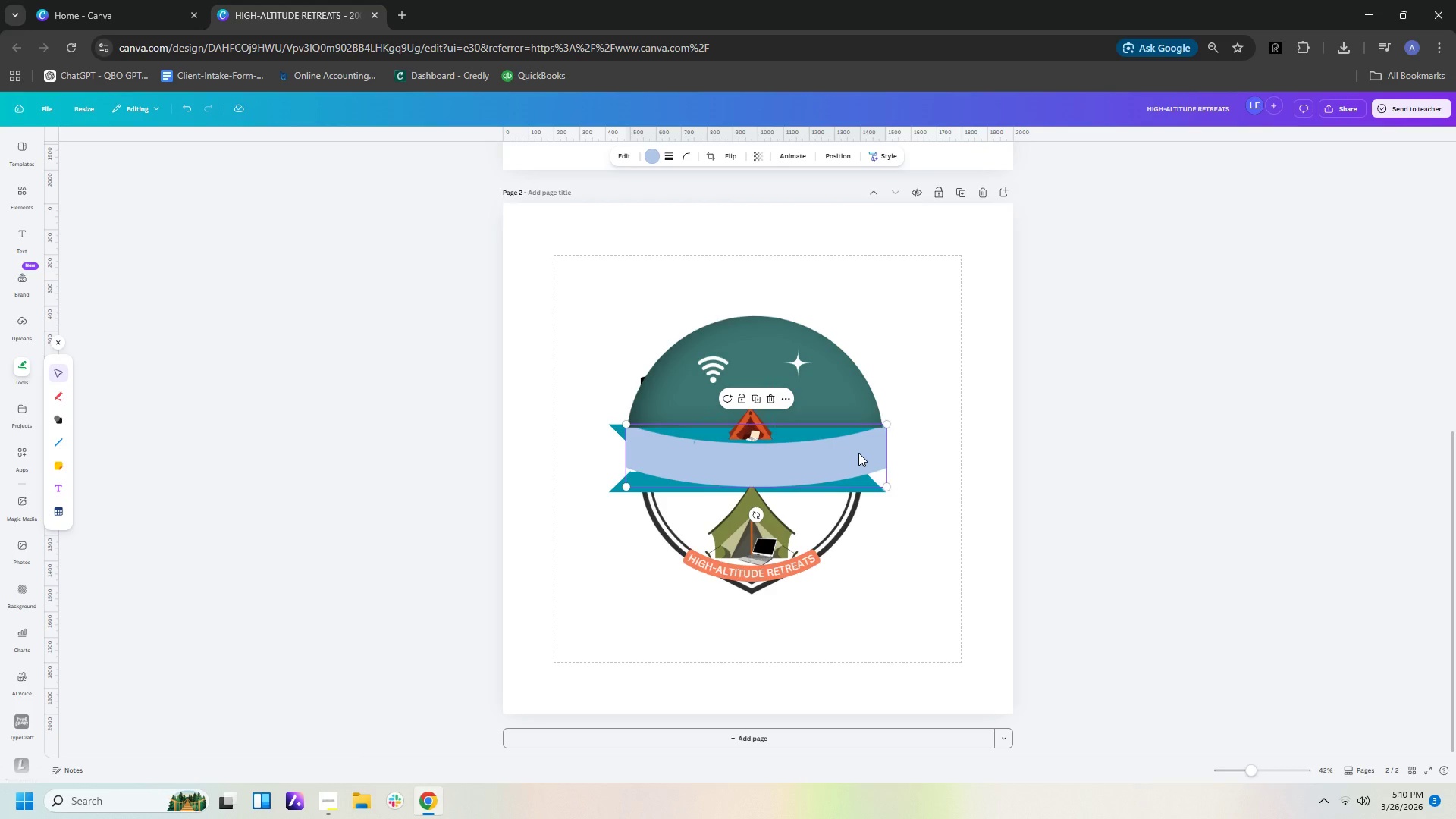 
key(Delete)
 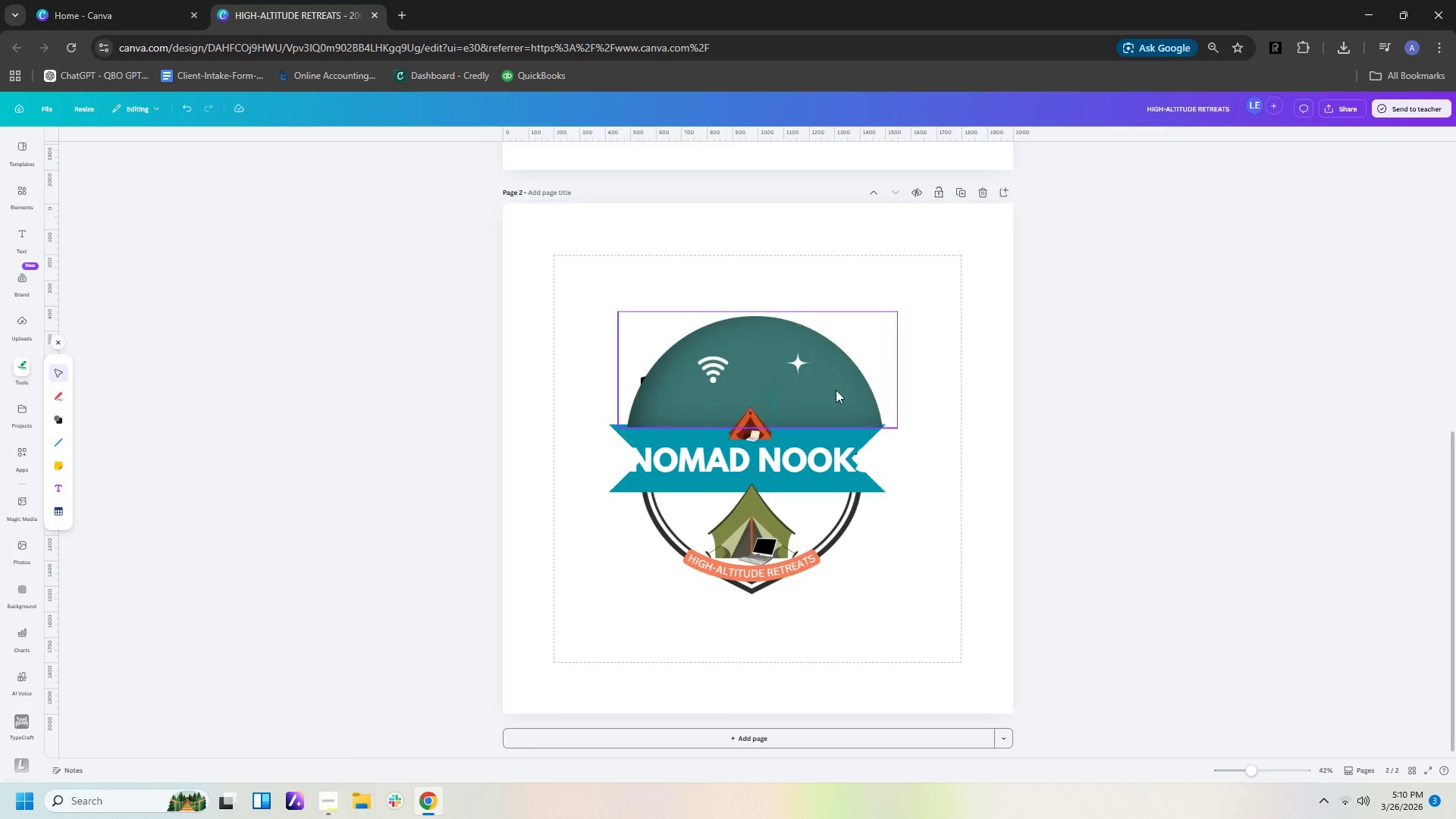 
left_click([842, 401])
 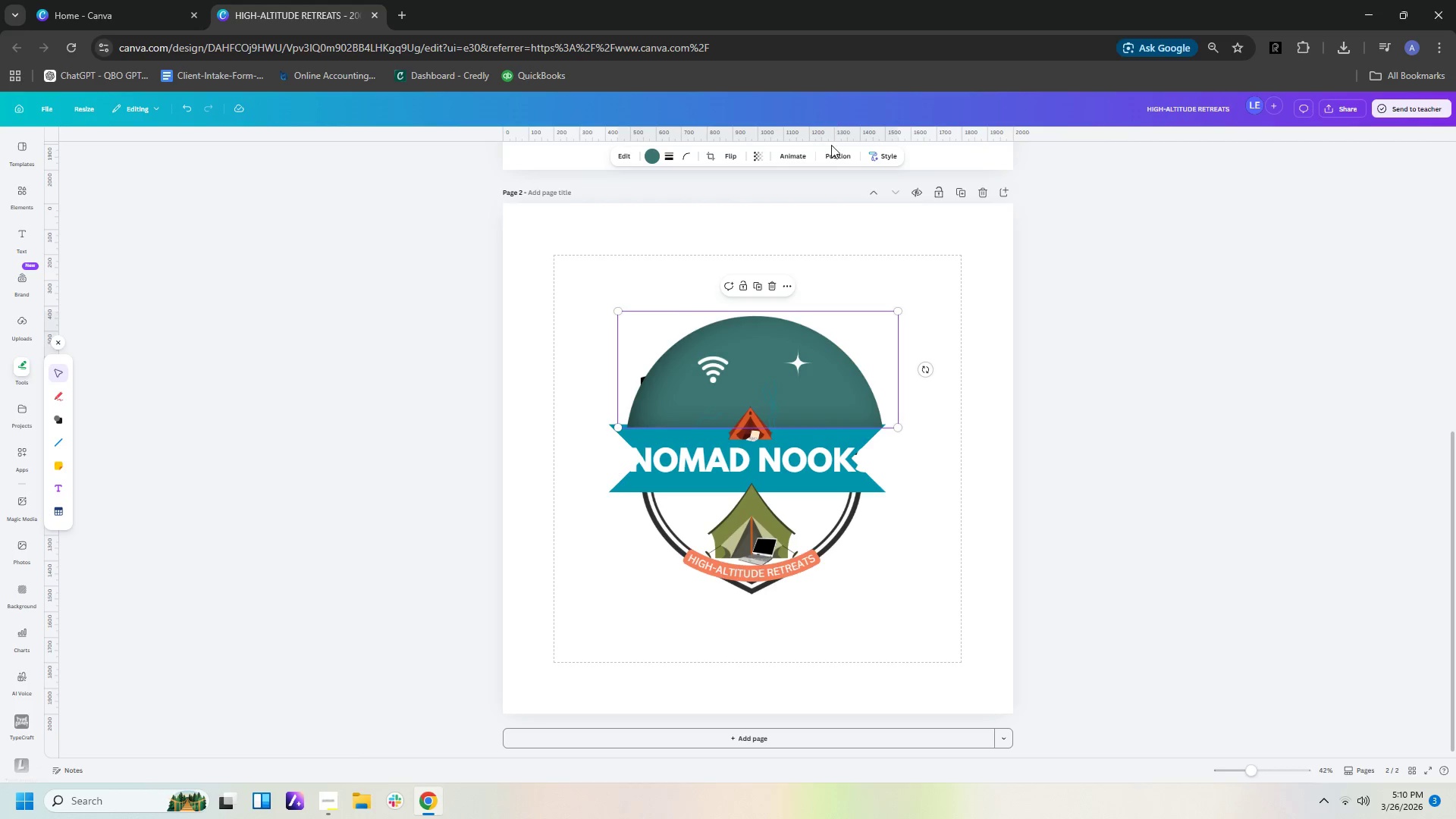 
left_click([831, 149])
 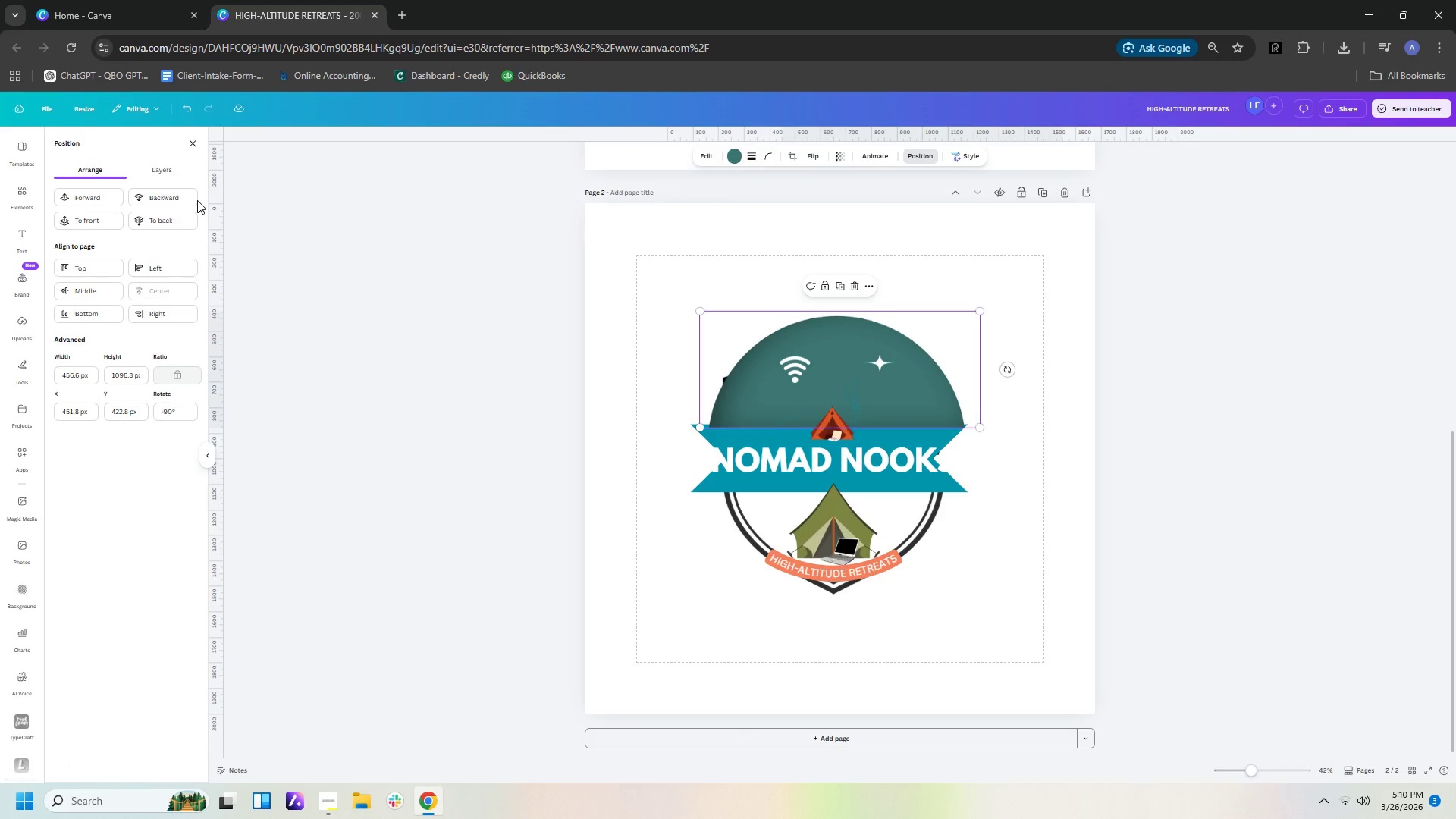 
left_click([152, 224])
 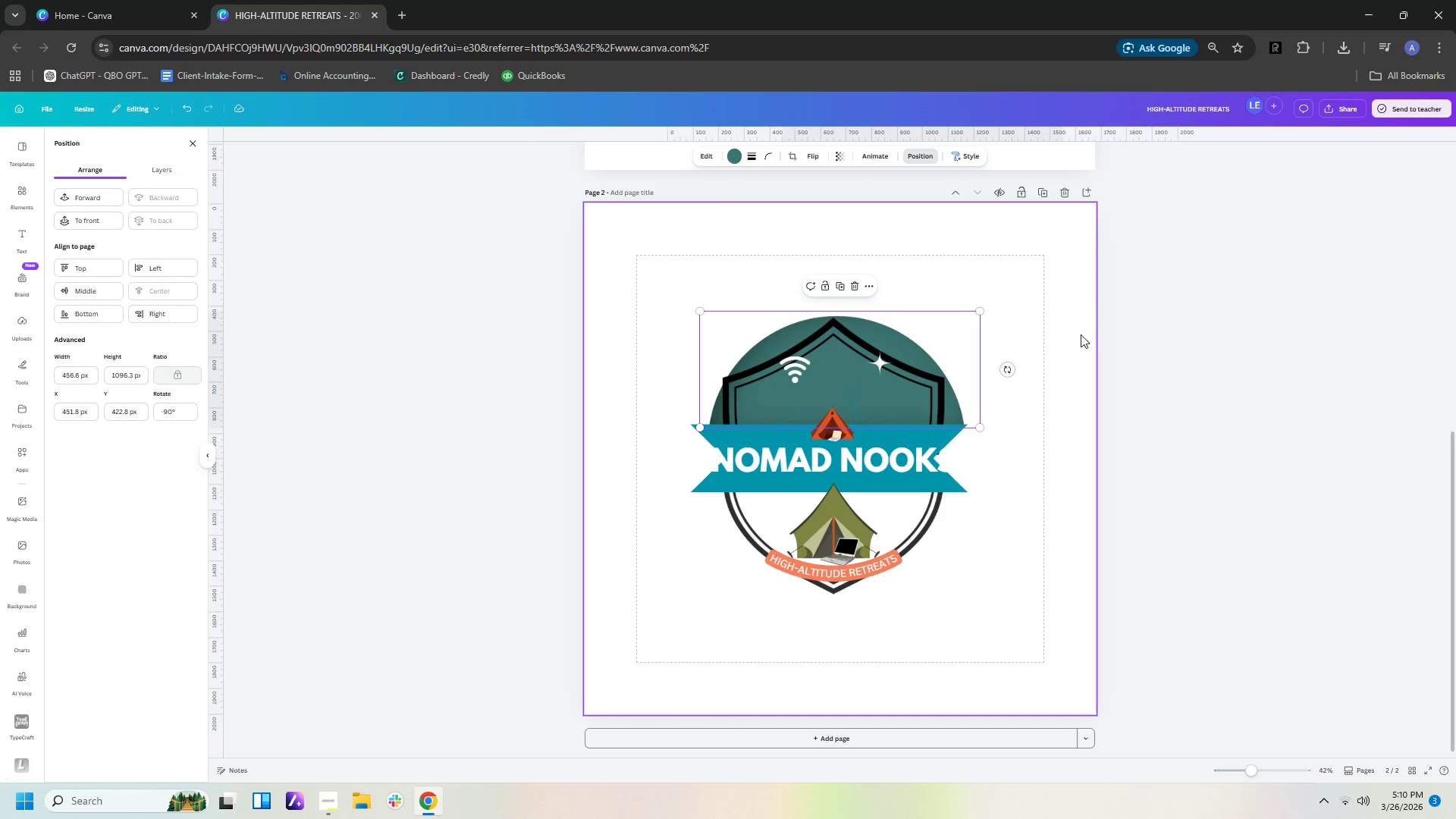 
left_click([1067, 342])
 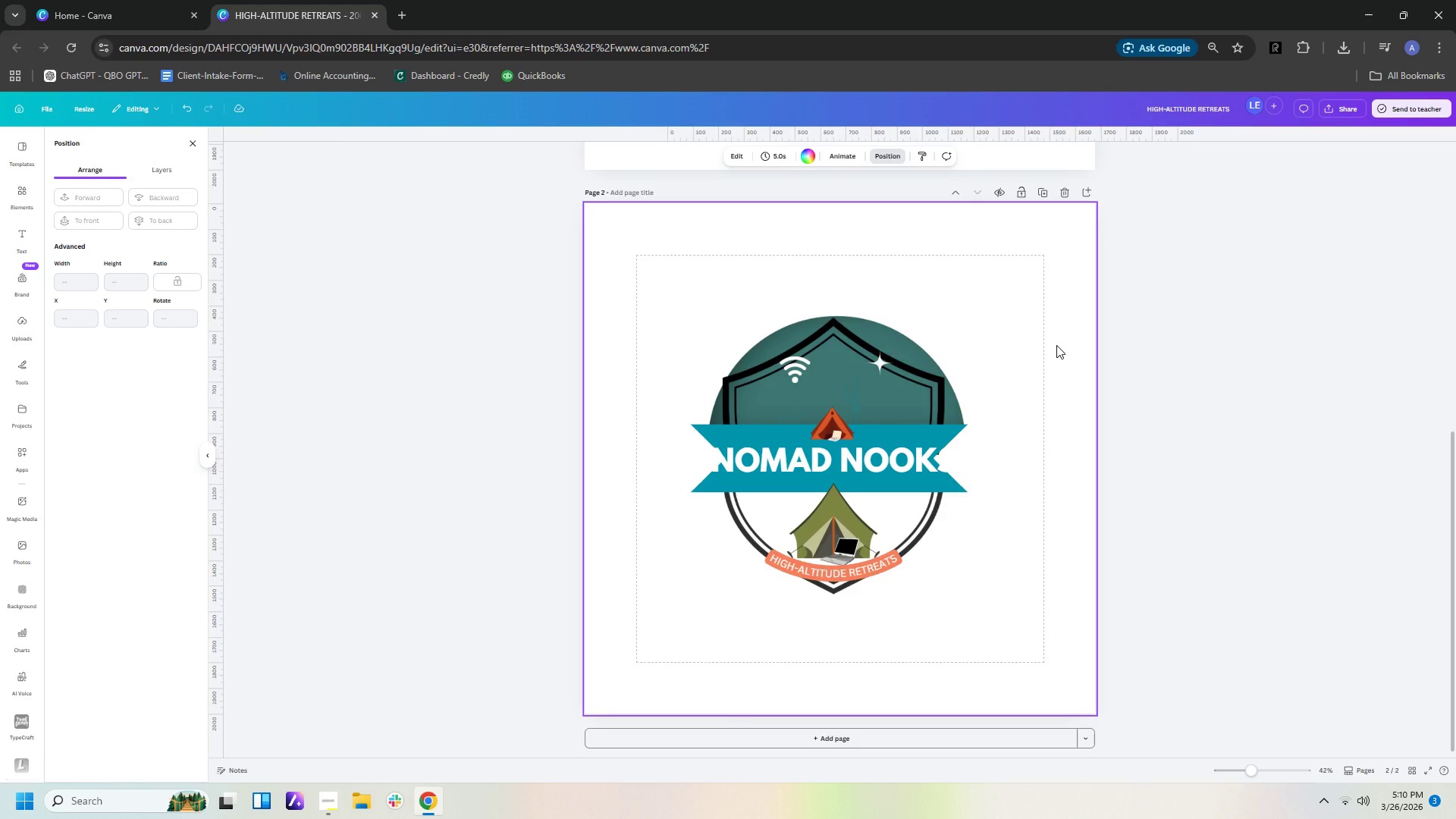 
wait(13.86)
 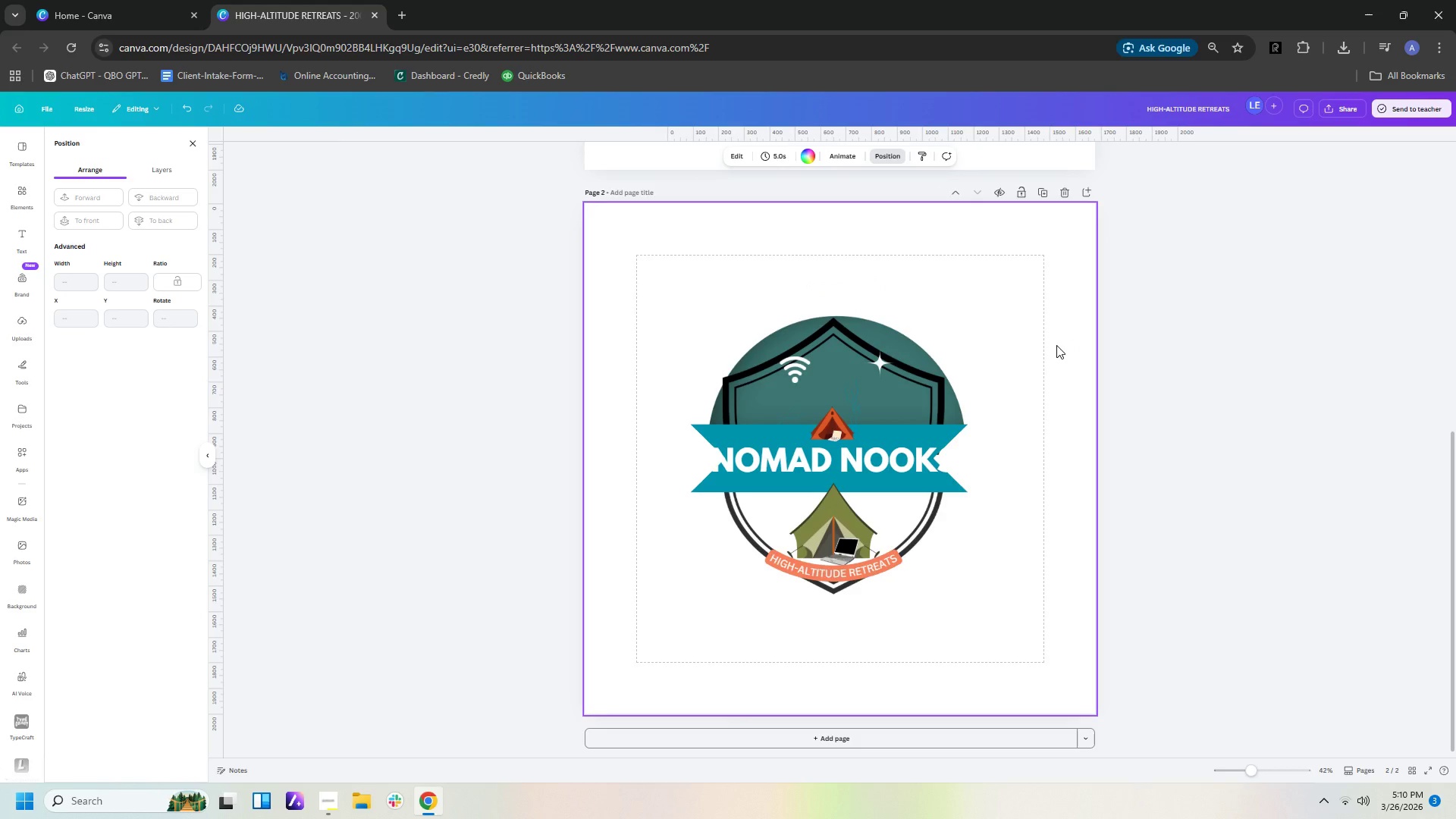 
left_click([24, 191])
 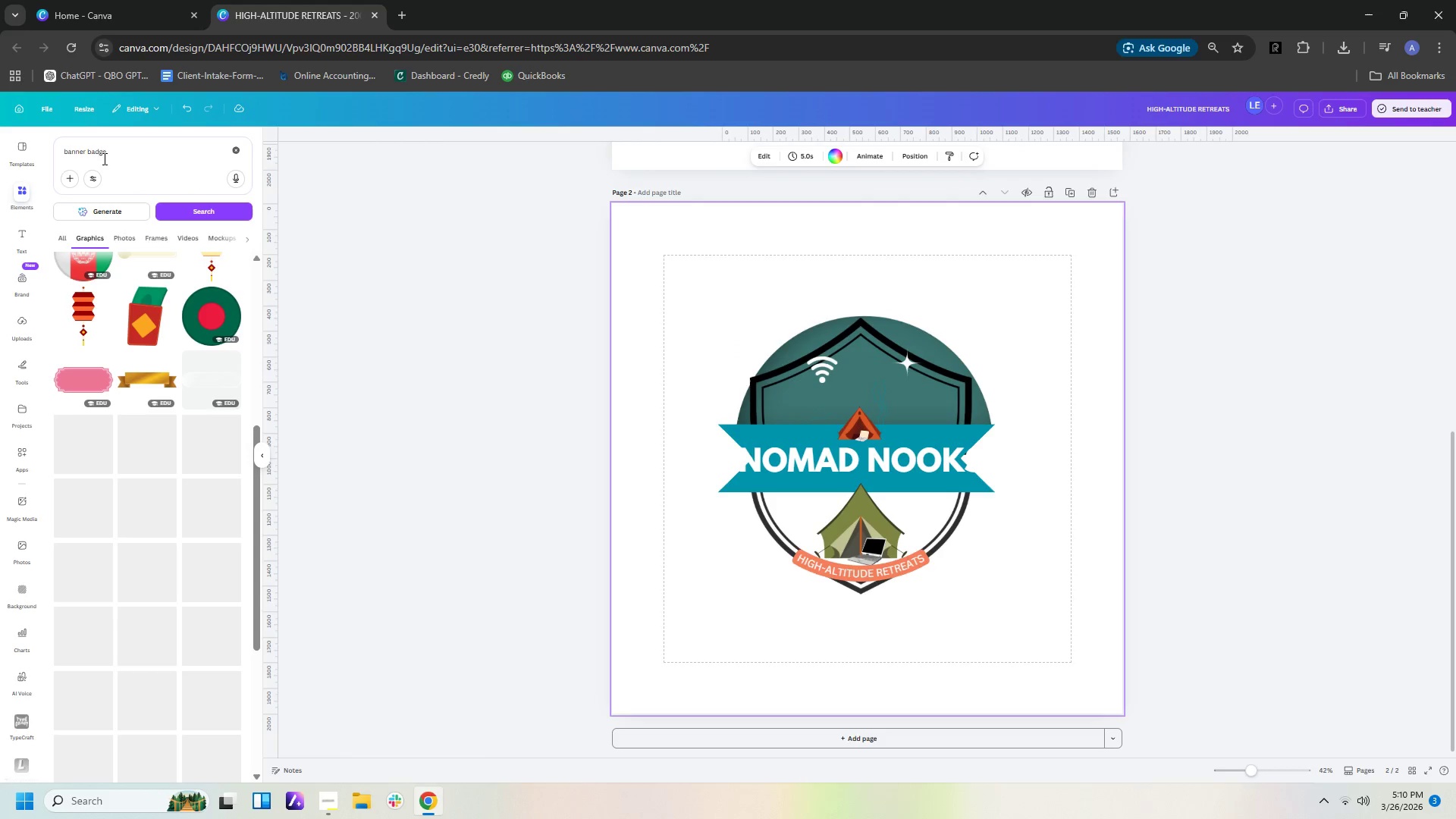 
left_click_drag(start_coordinate=[124, 151], to_coordinate=[0, 140])
 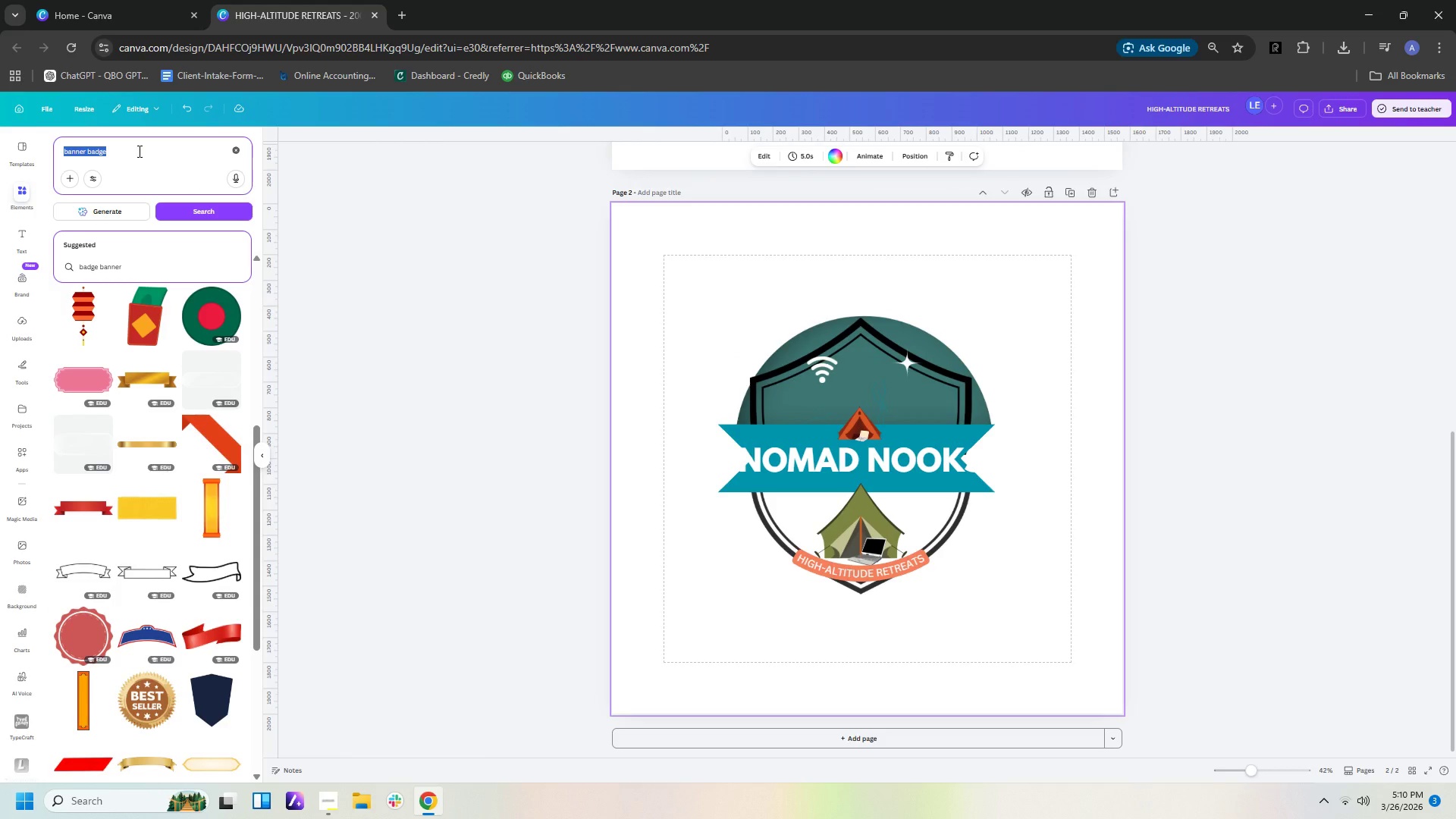 
type(mountain)
 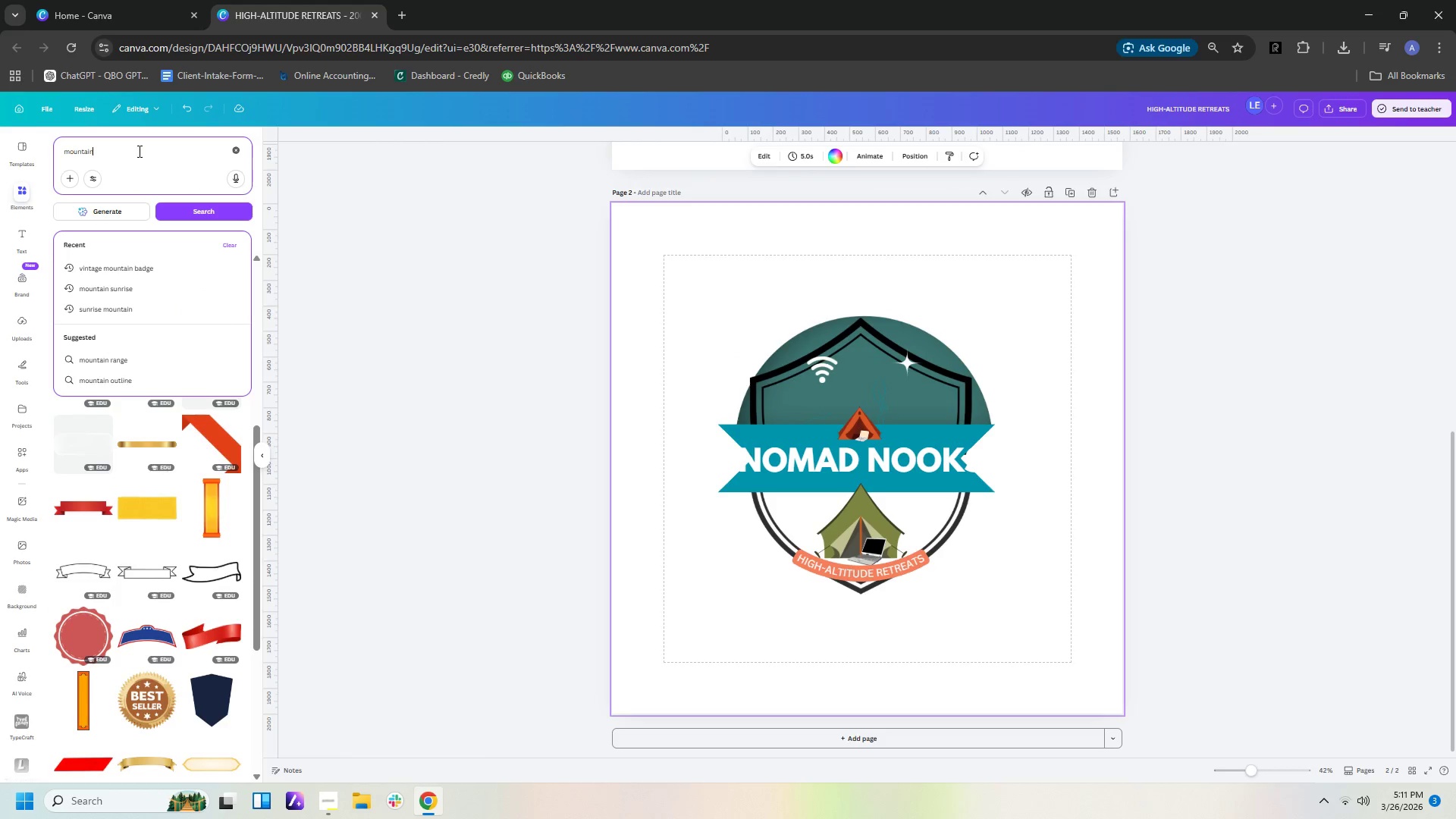 
key(Enter)
 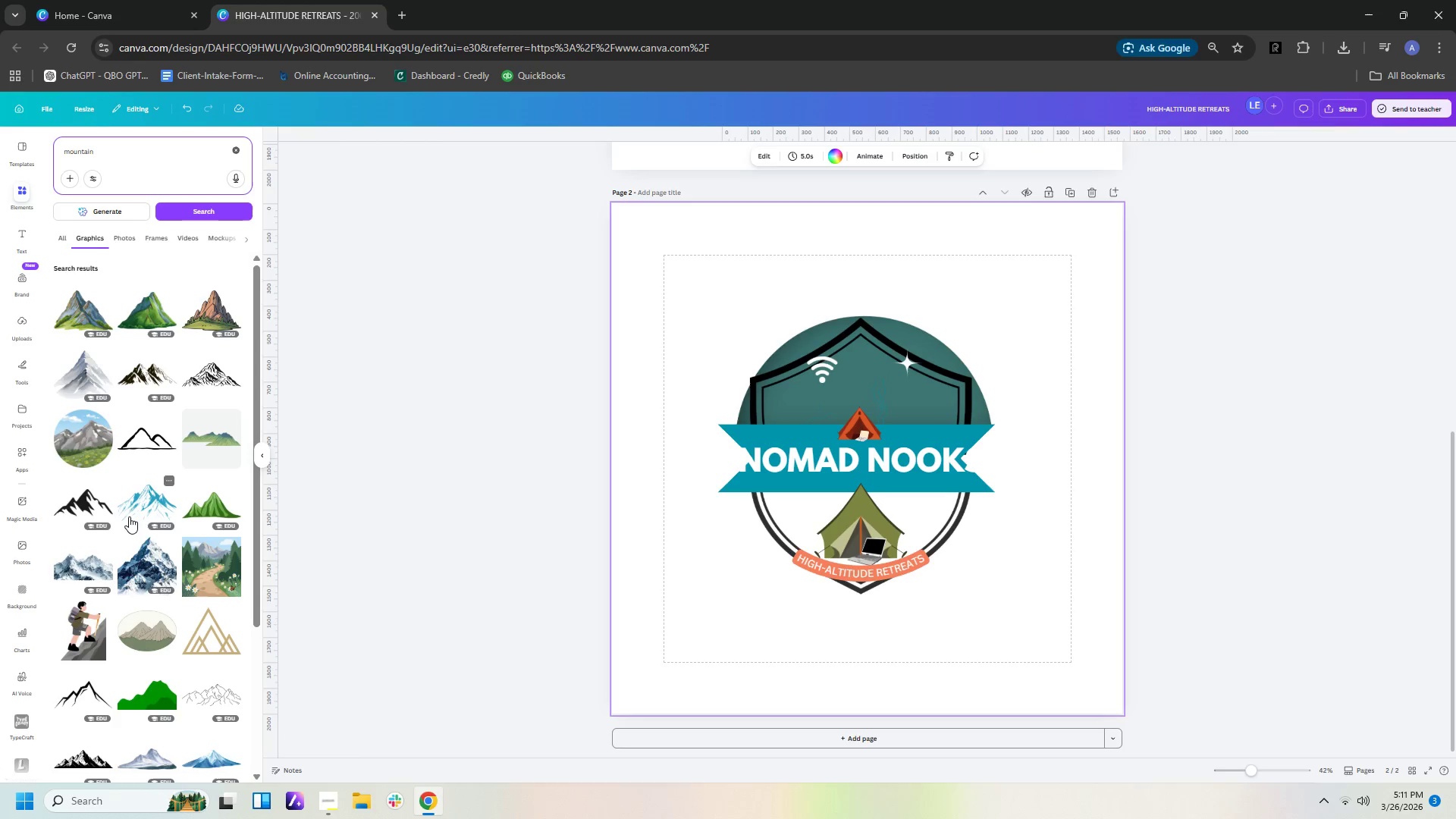 
wait(5.89)
 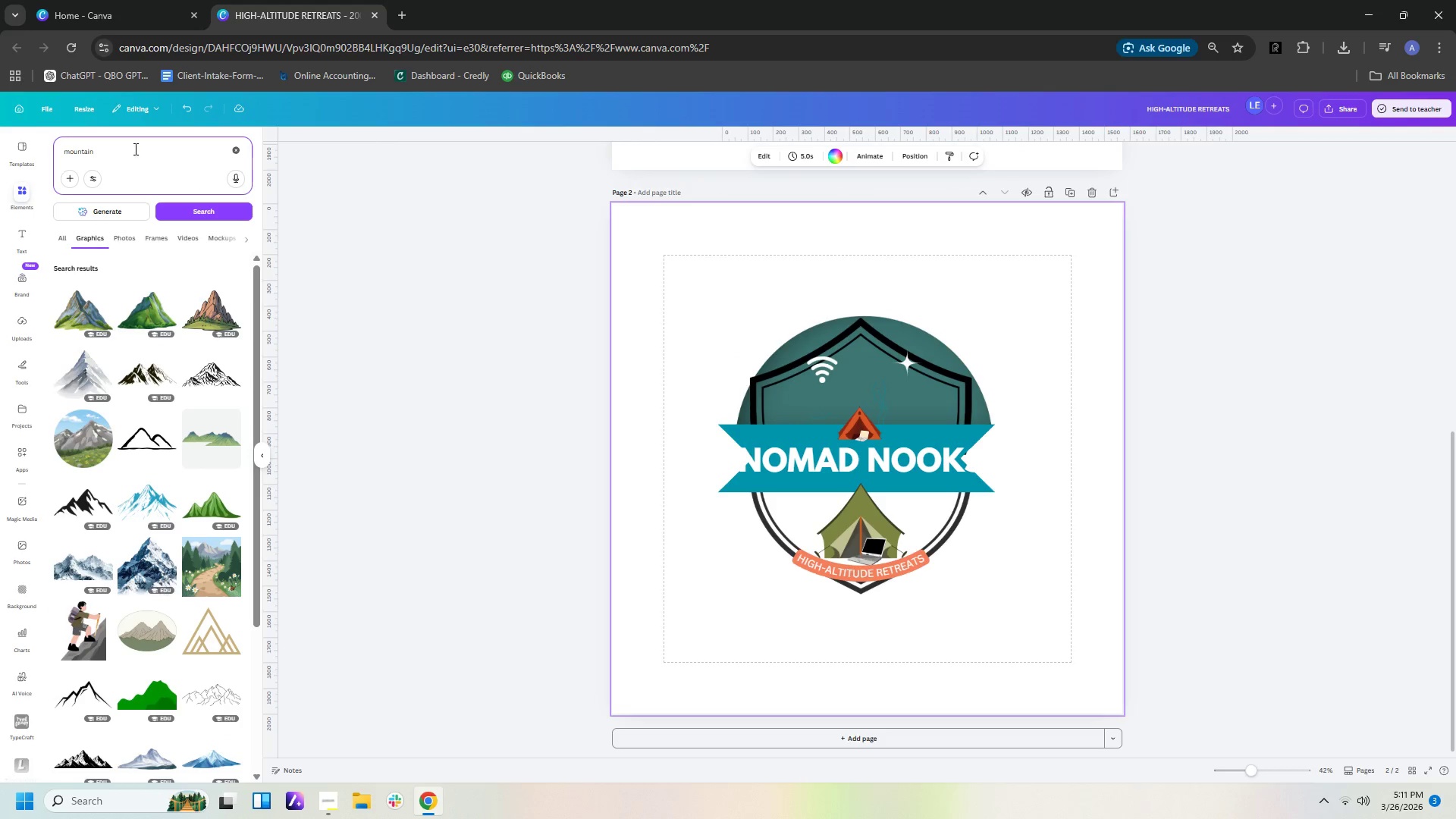 
scroll: coordinate [227, 588], scroll_direction: down, amount: 11.0
 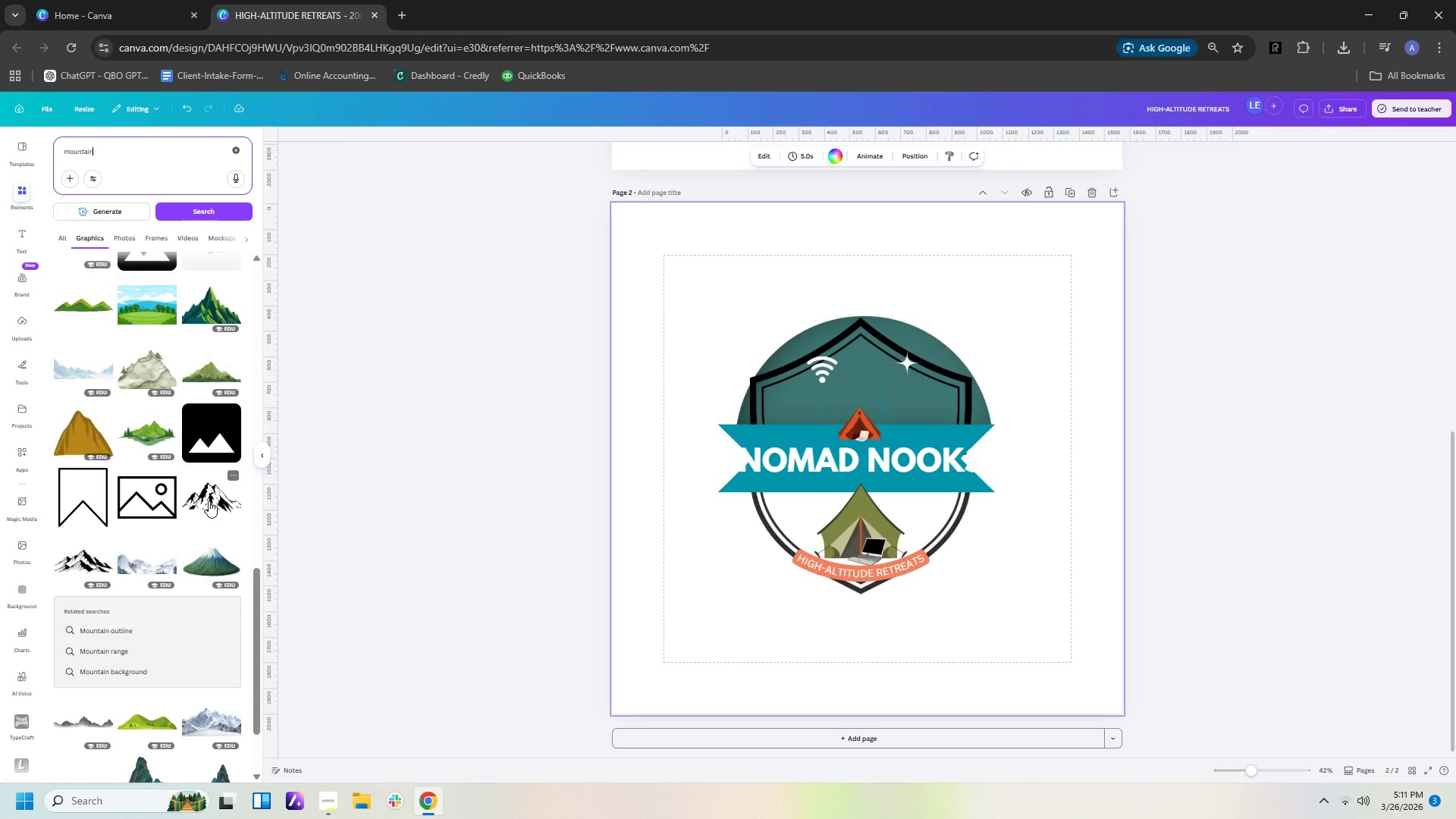 
wait(8.2)
 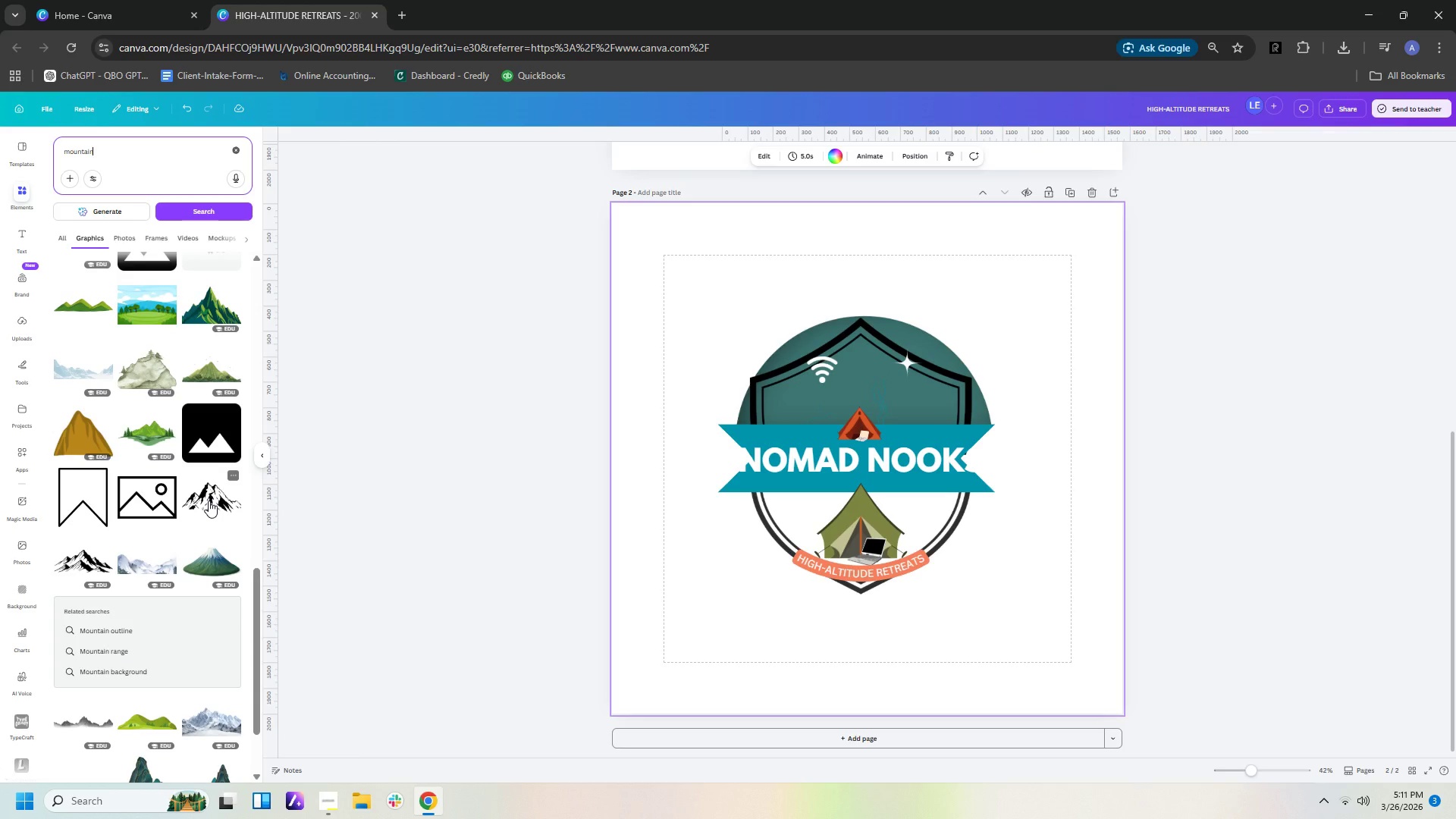 
scroll: coordinate [196, 617], scroll_direction: down, amount: 11.0
 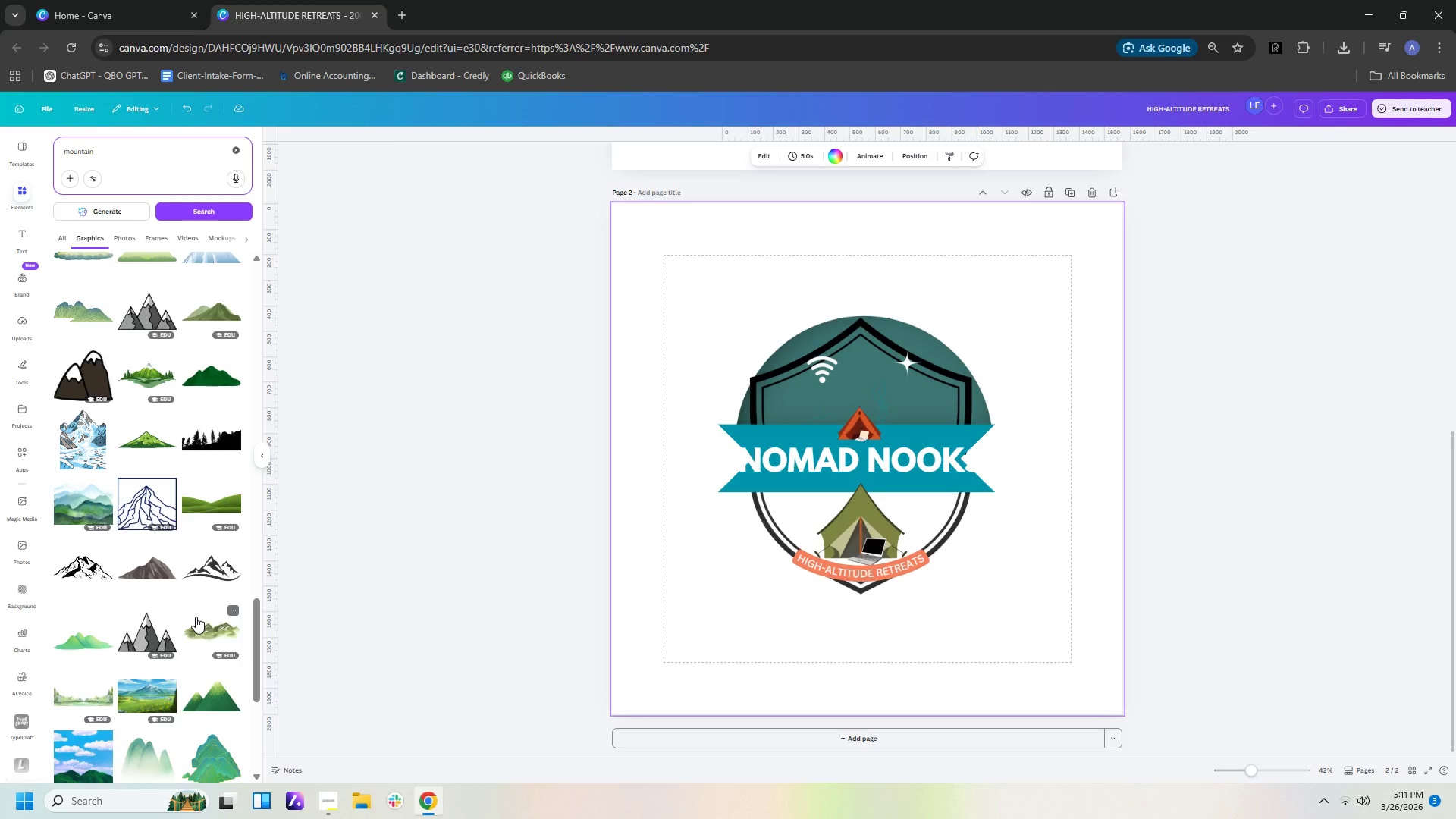 
wait(28.56)
 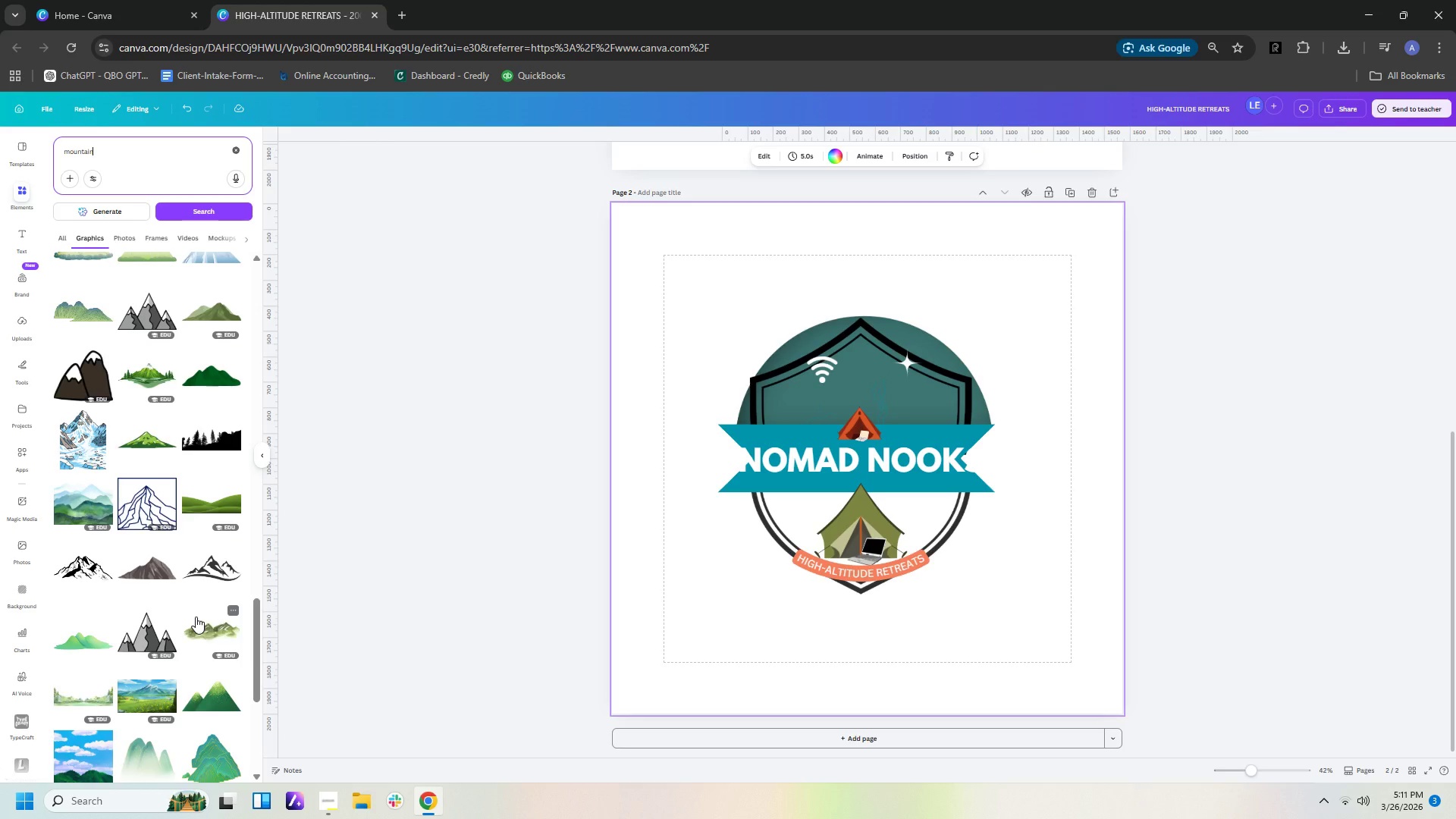 
left_click([930, 345])
 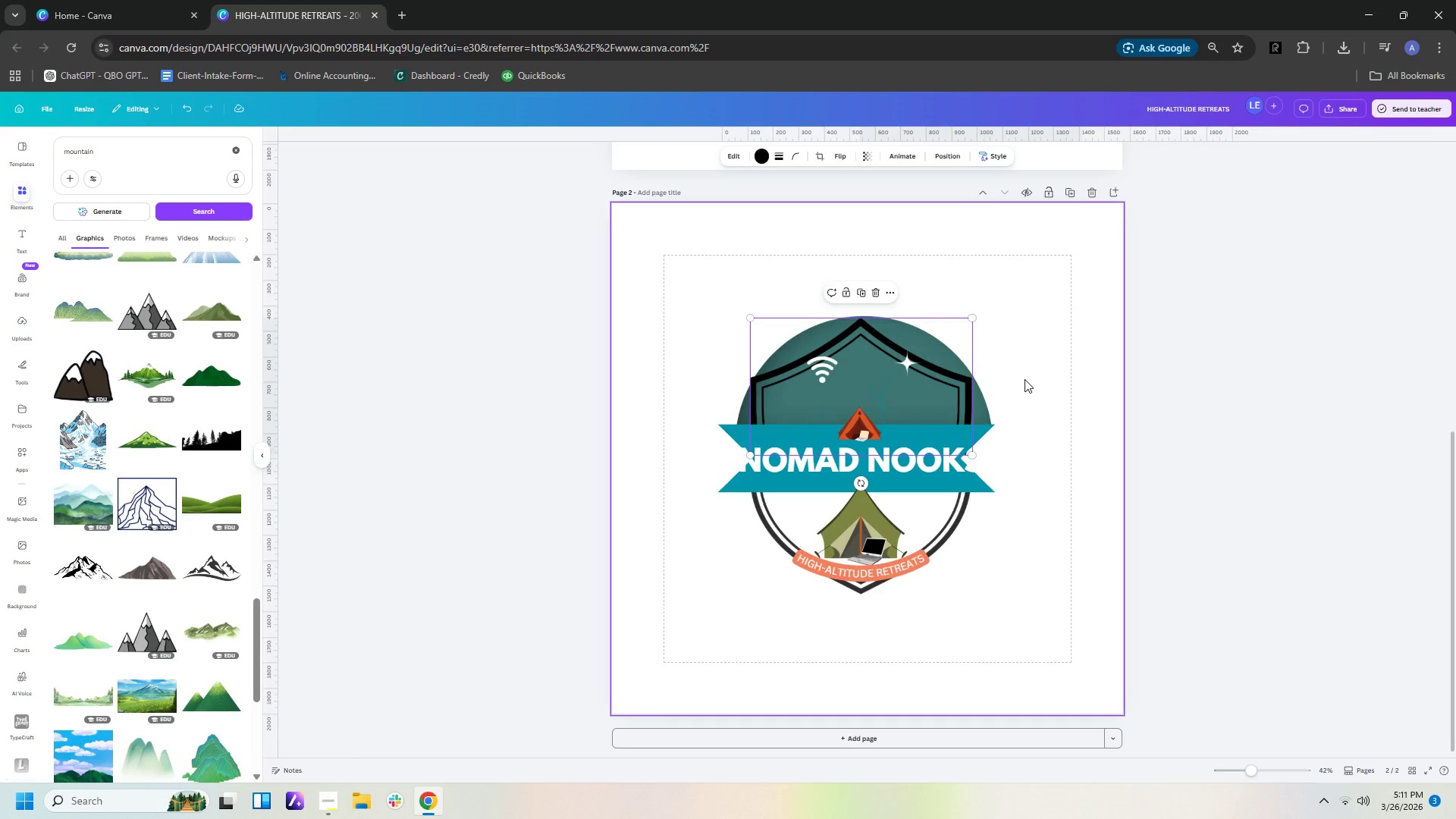 
left_click([1000, 397])
 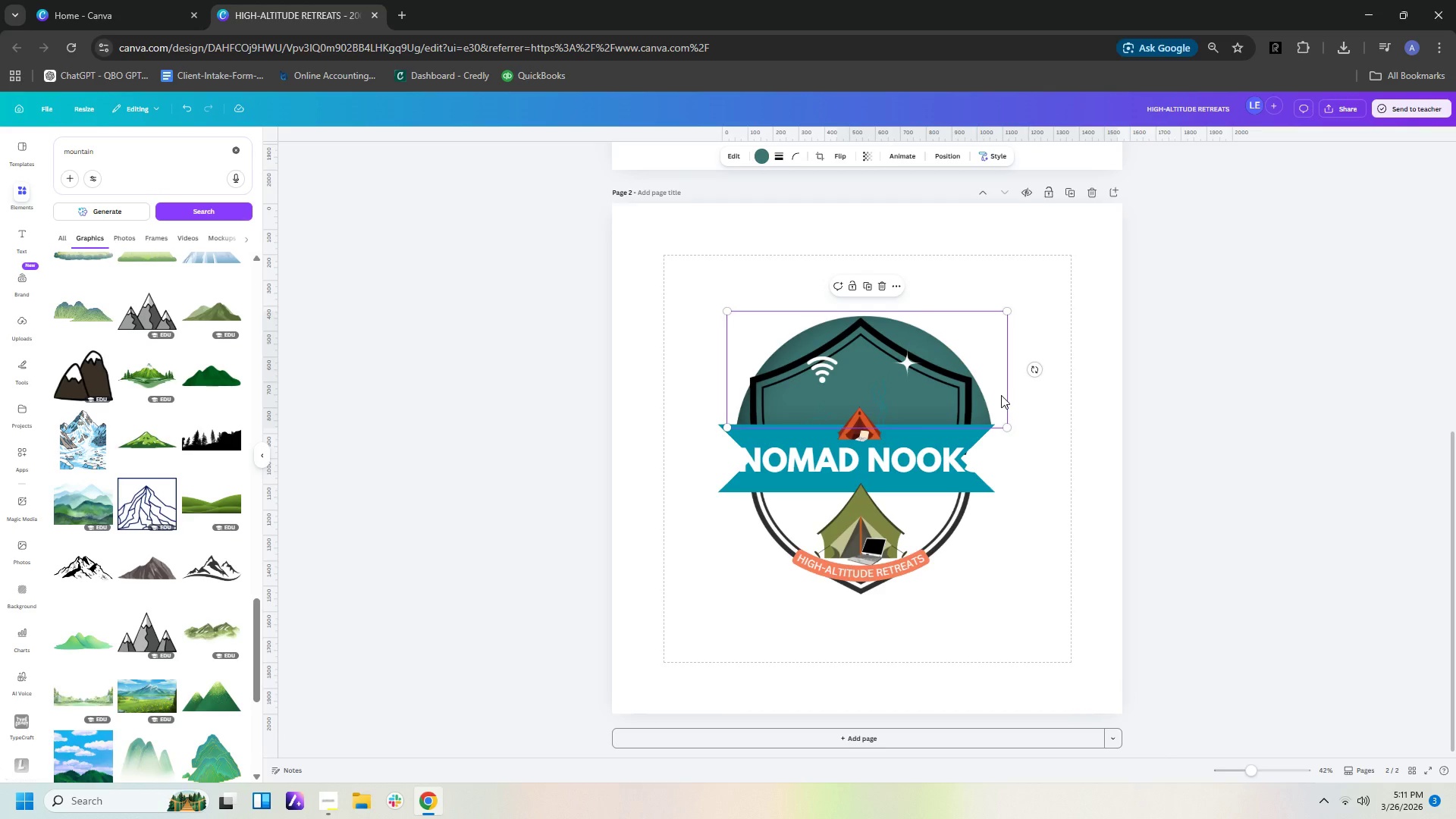 
key(Delete)
 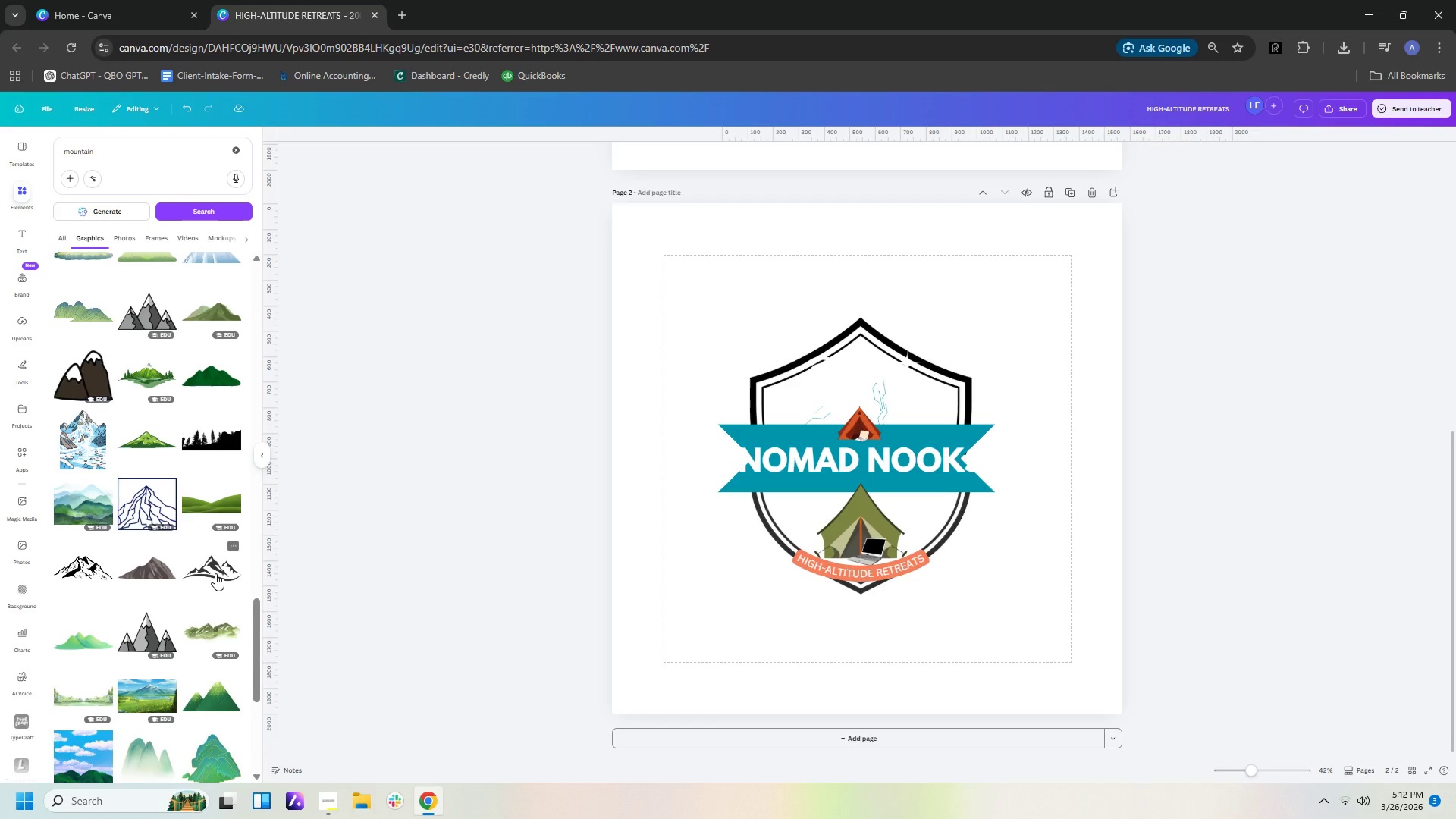 
wait(14.7)
 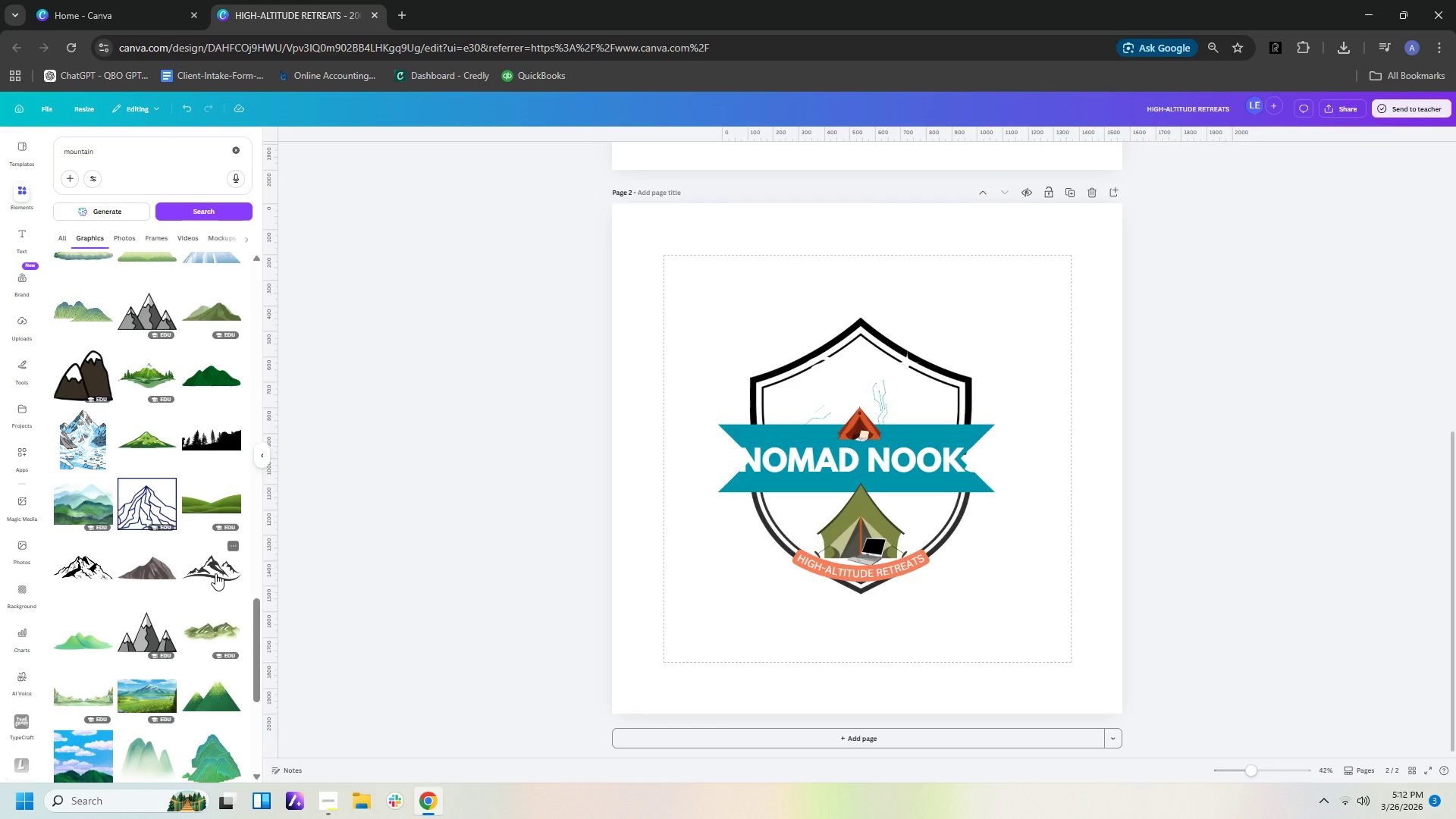 
scroll: coordinate [152, 466], scroll_direction: down, amount: 4.0
 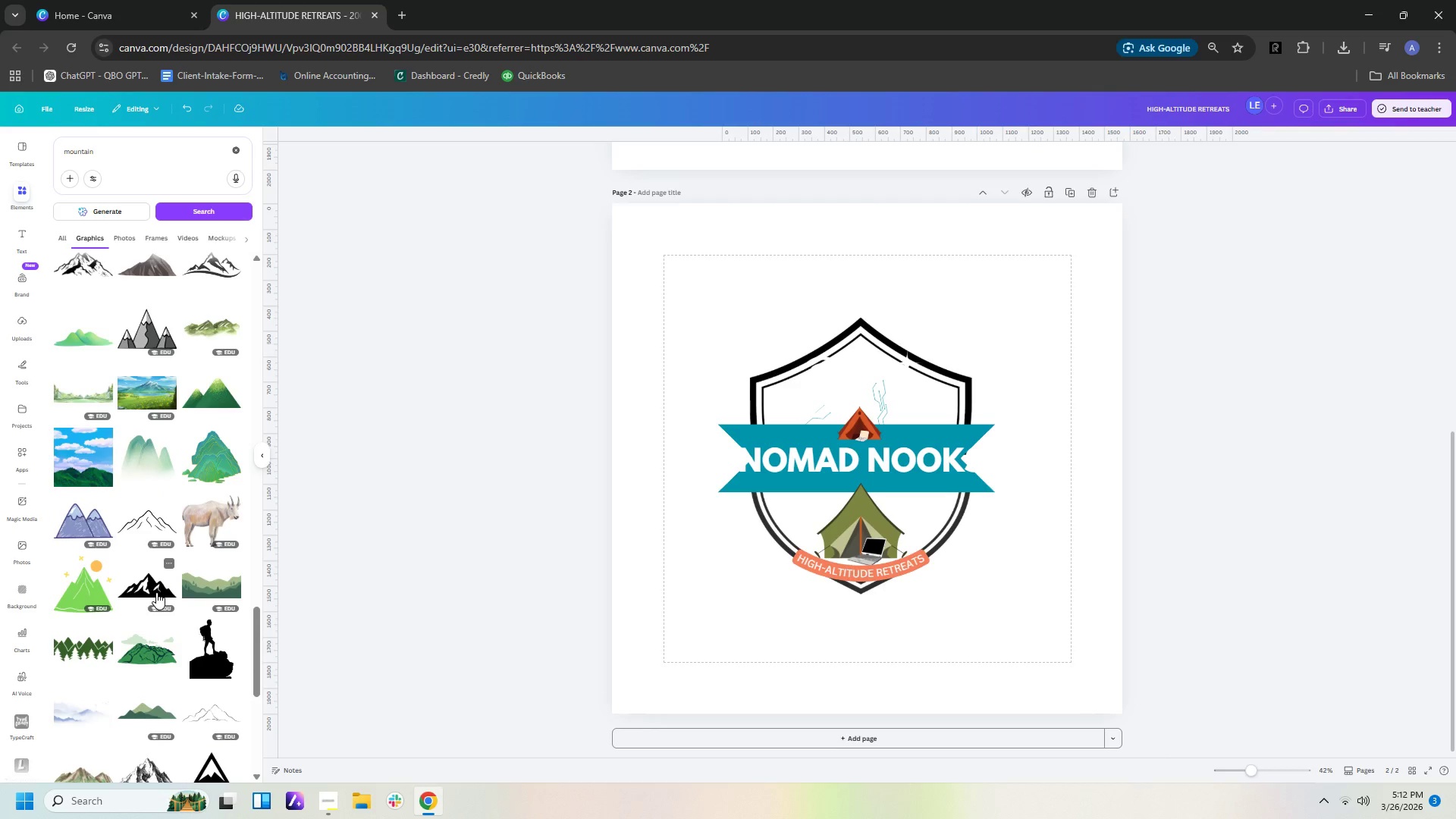 
left_click([155, 592])
 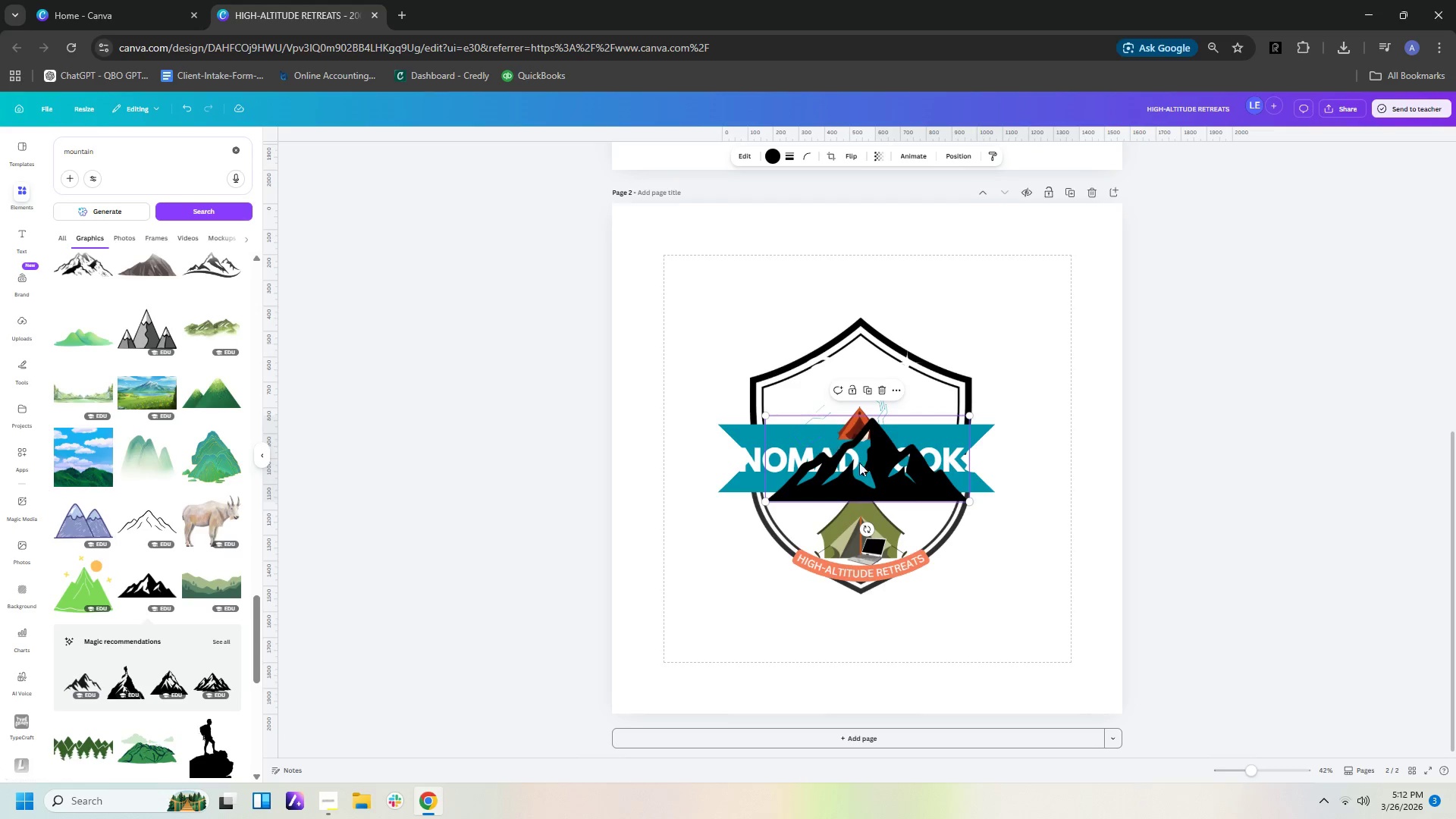 
left_click_drag(start_coordinate=[868, 471], to_coordinate=[863, 406])
 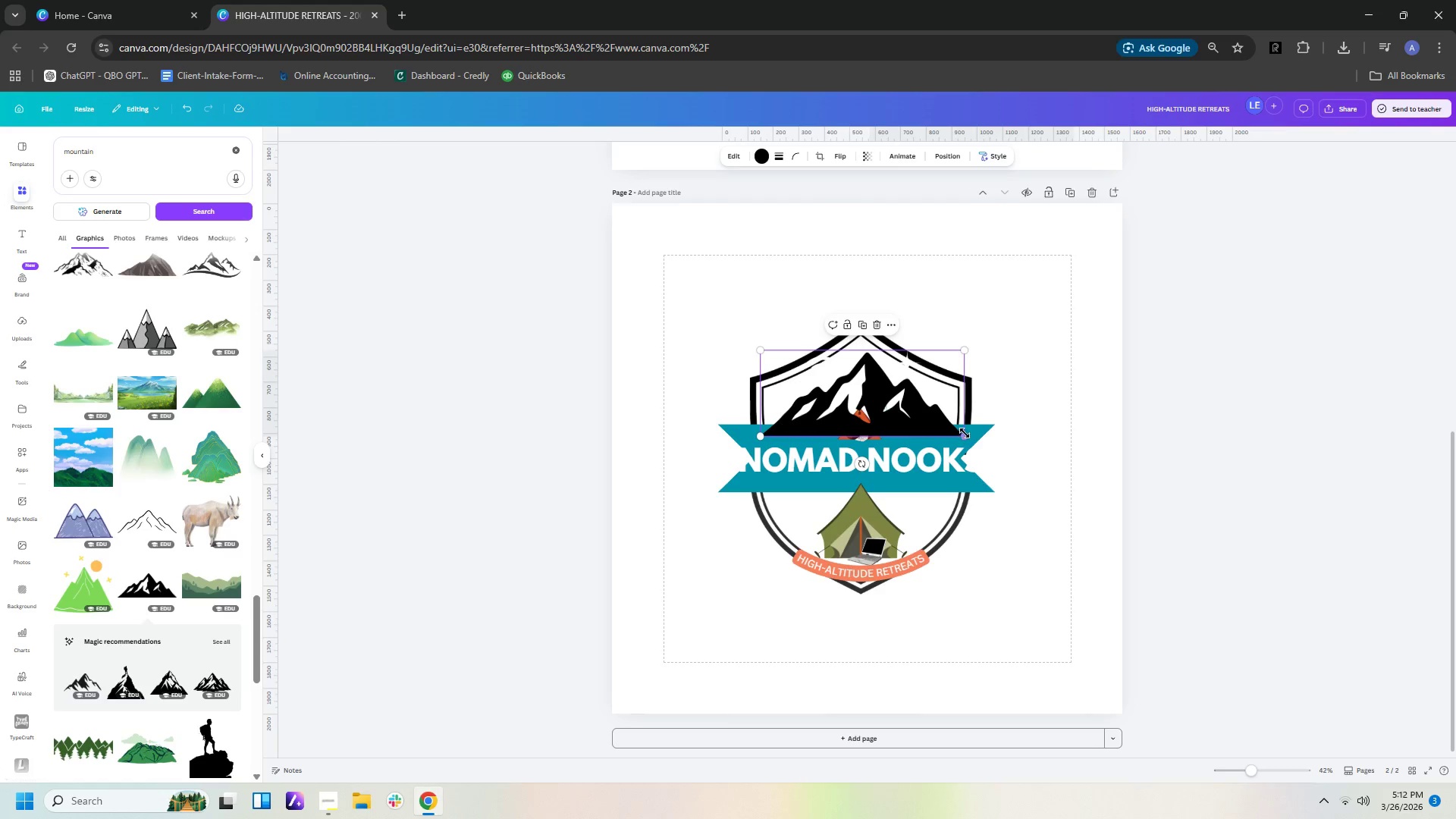 
left_click_drag(start_coordinate=[965, 433], to_coordinate=[930, 393])
 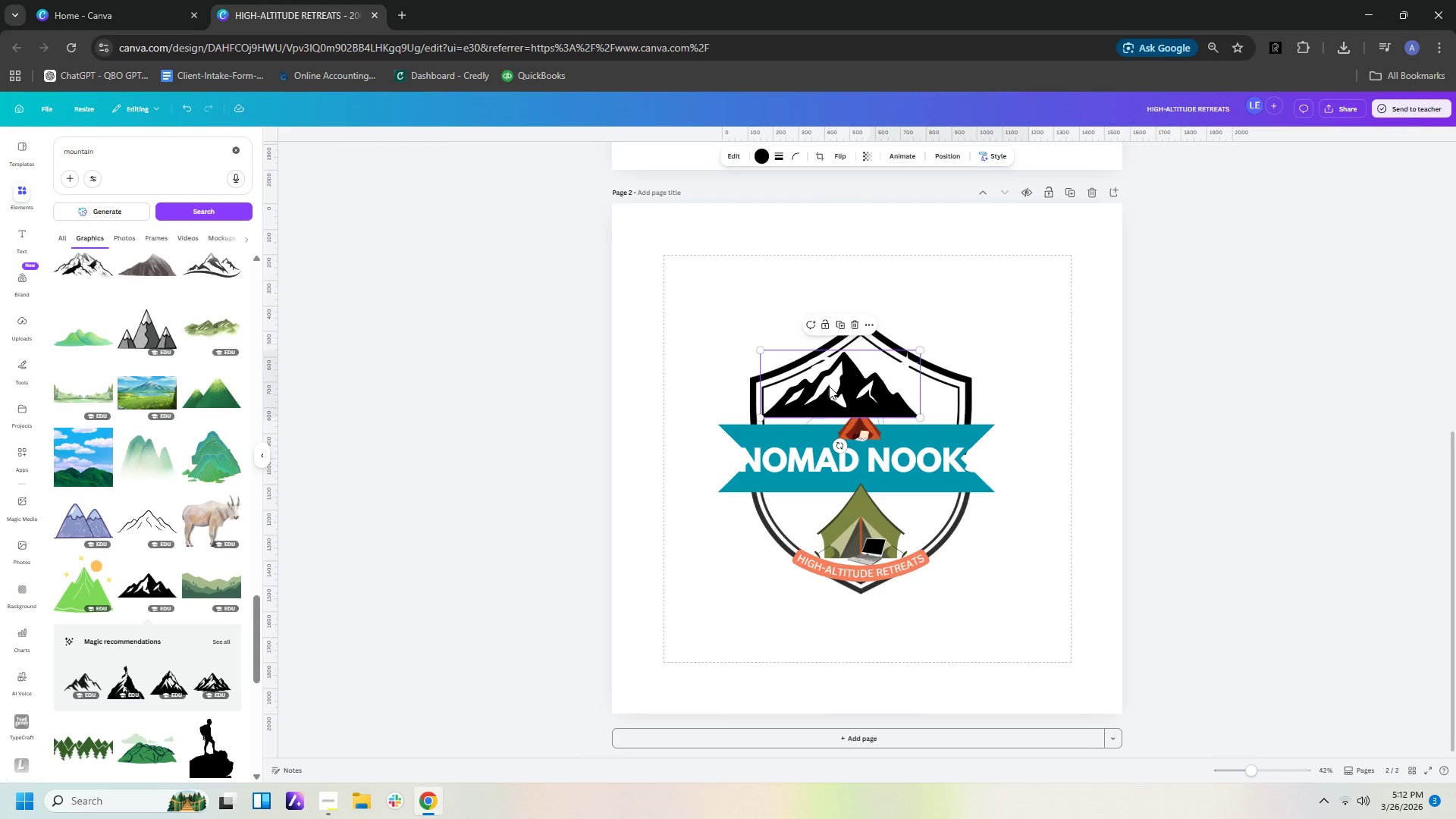 
left_click_drag(start_coordinate=[829, 386], to_coordinate=[852, 396])
 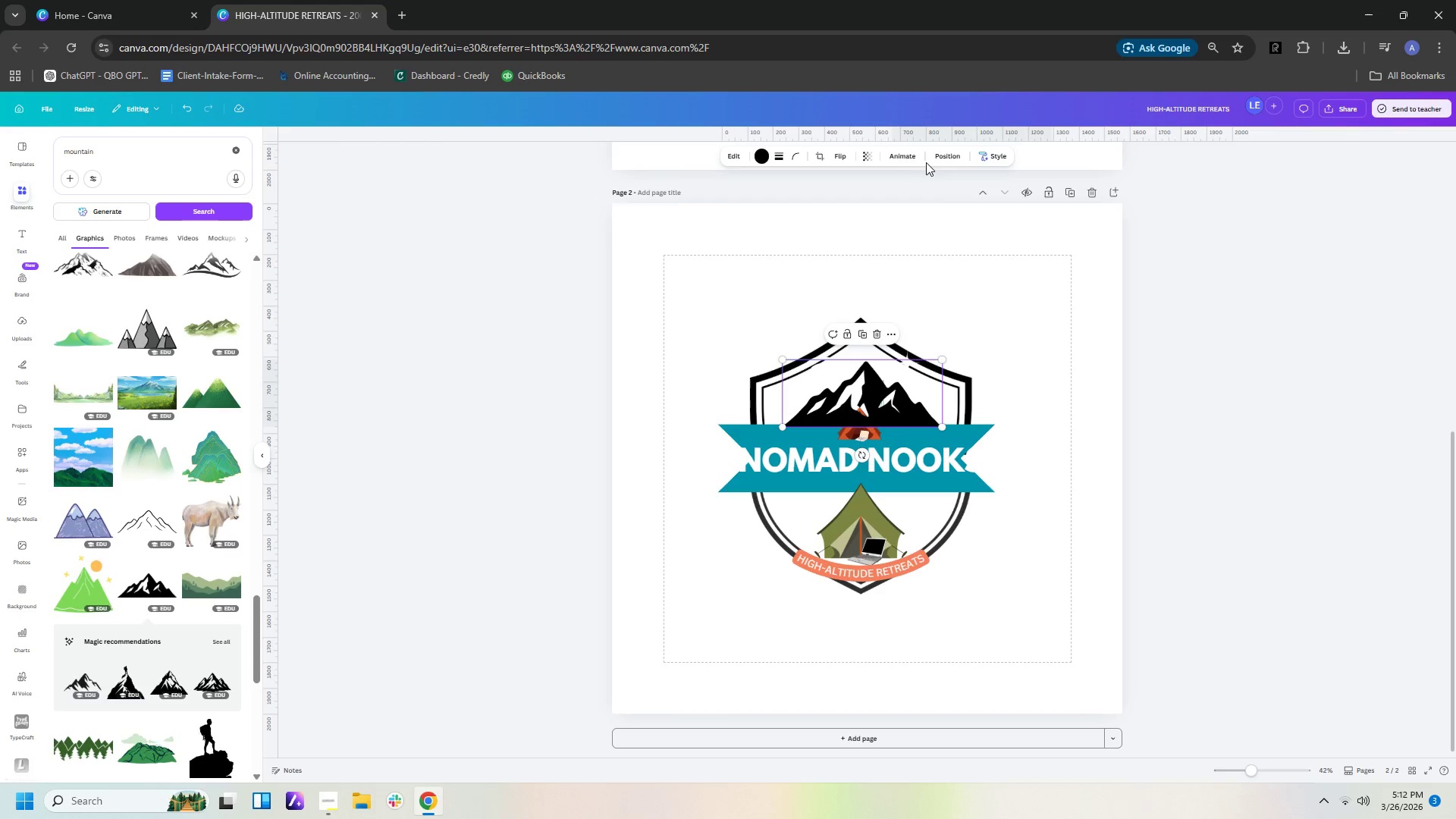 
left_click([928, 155])
 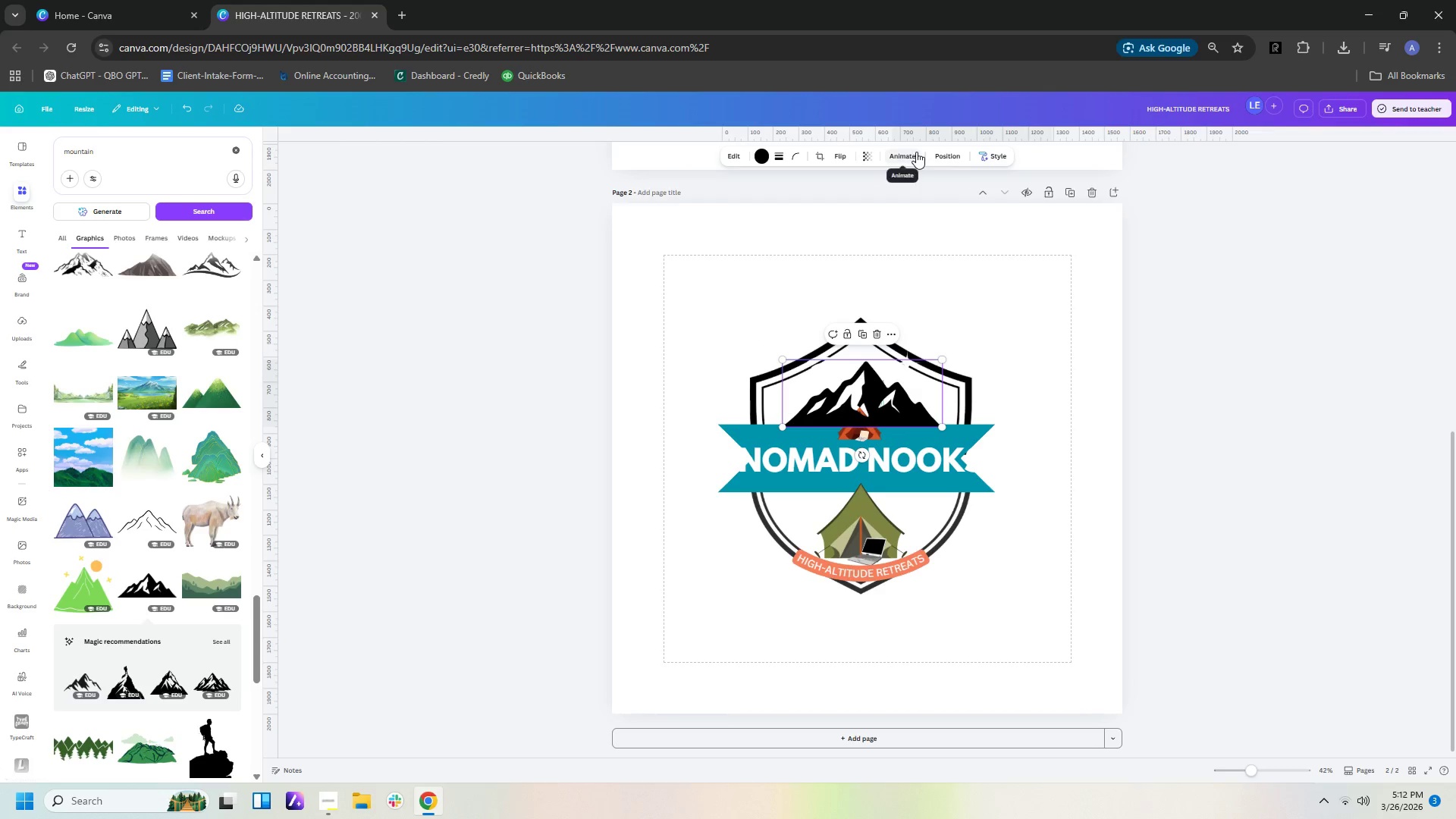 
left_click([935, 154])
 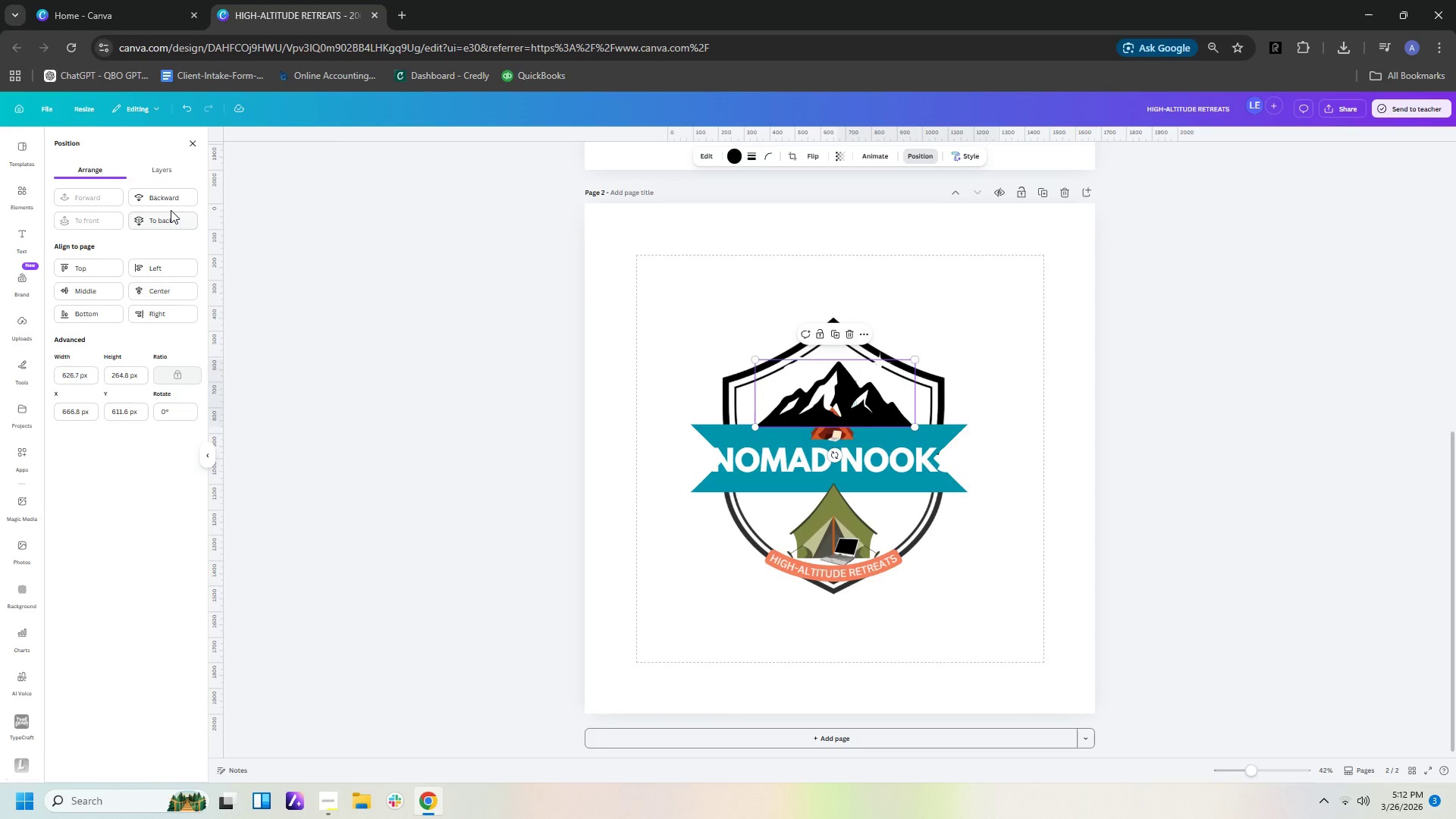 
left_click([169, 223])
 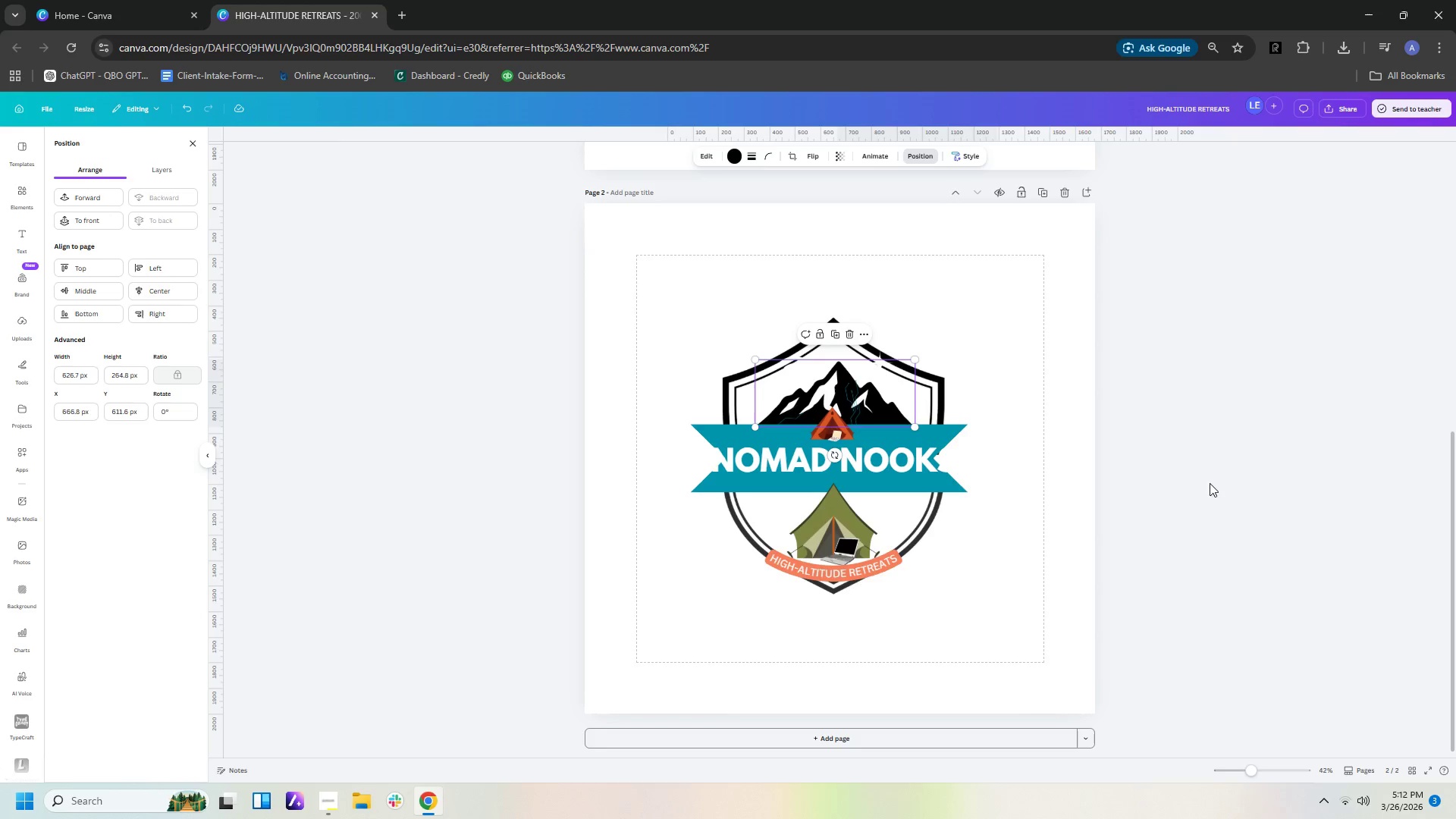 
left_click([1100, 482])
 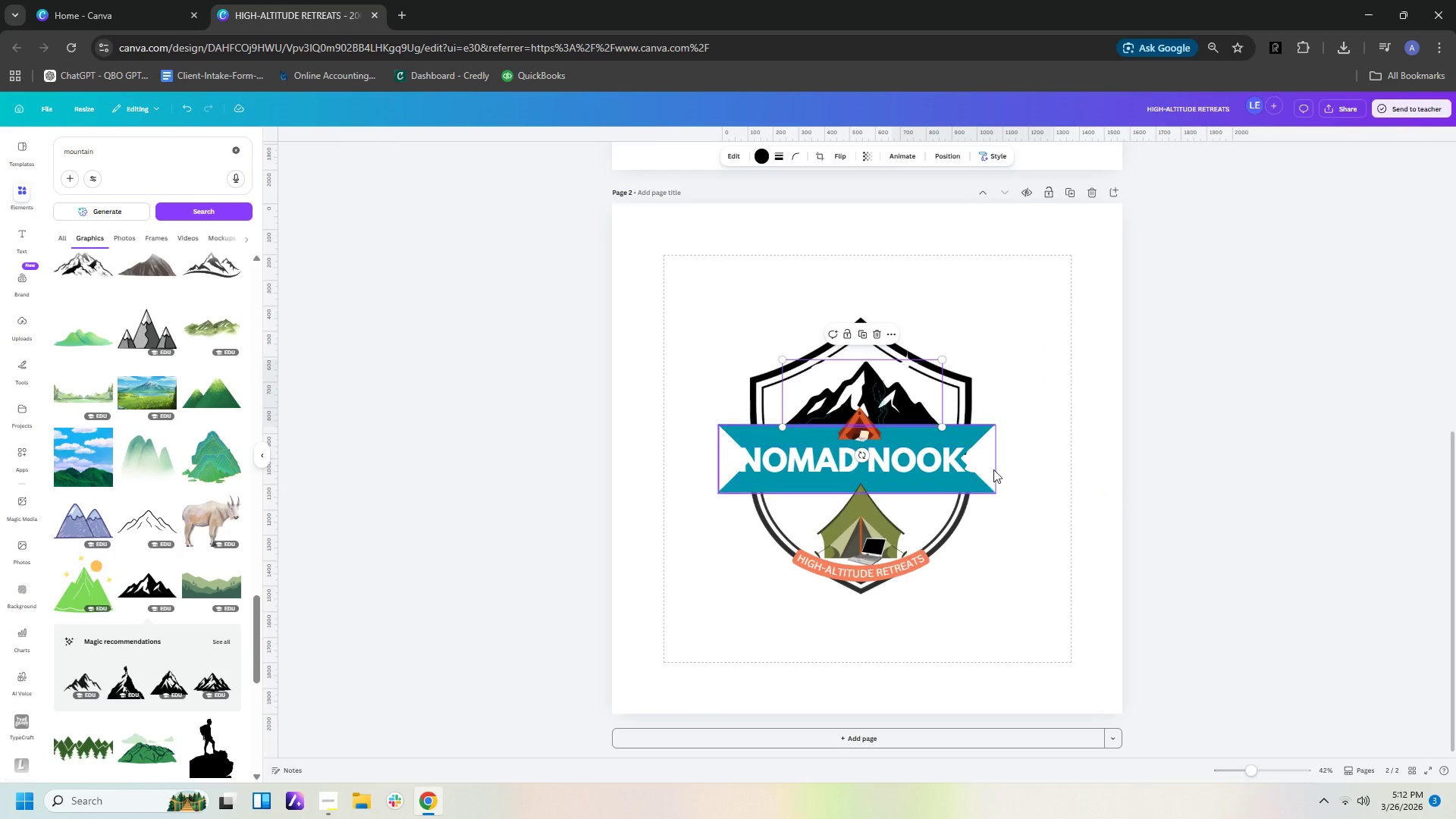 
left_click([1031, 484])
 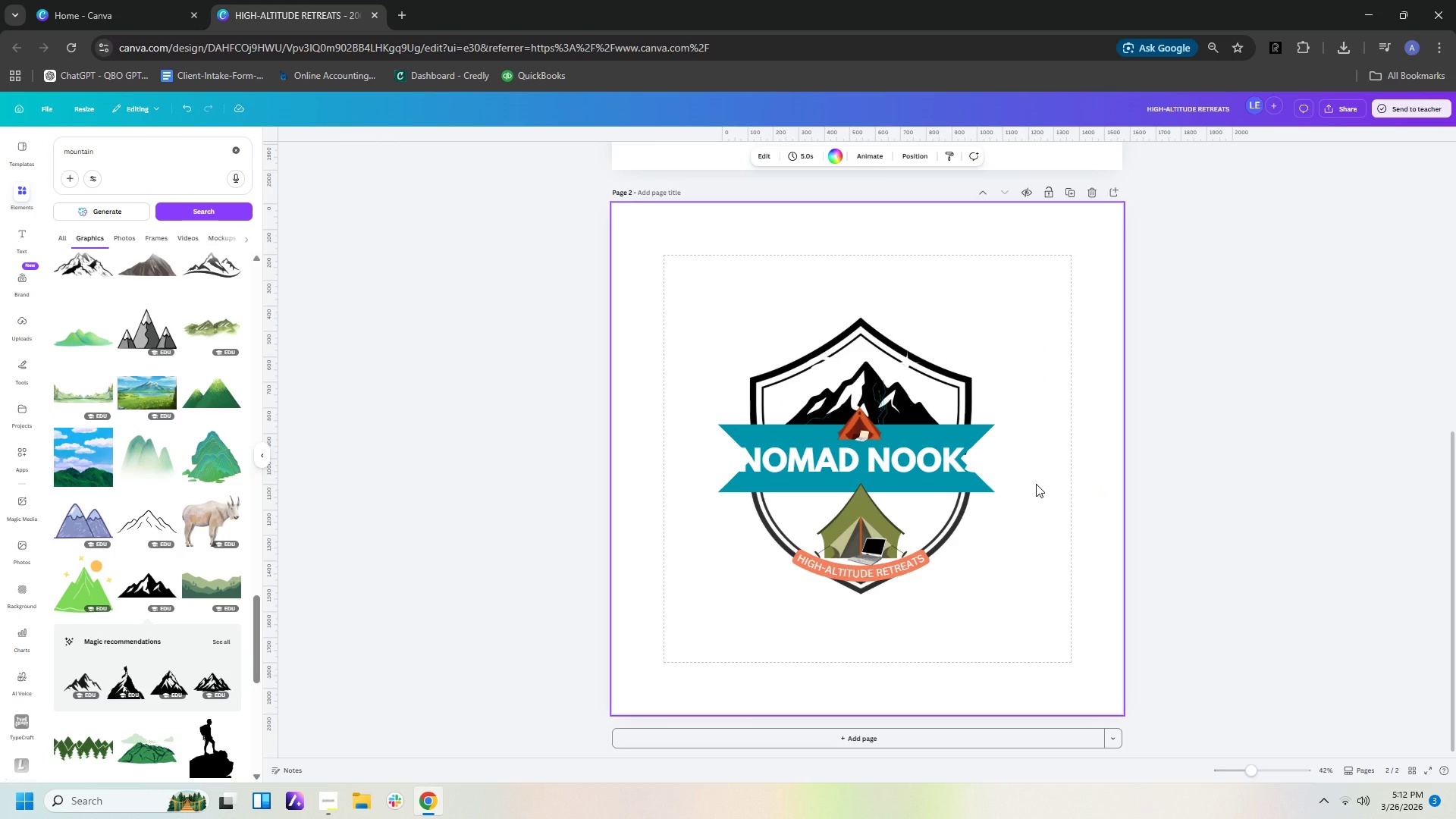 
wait(9.89)
 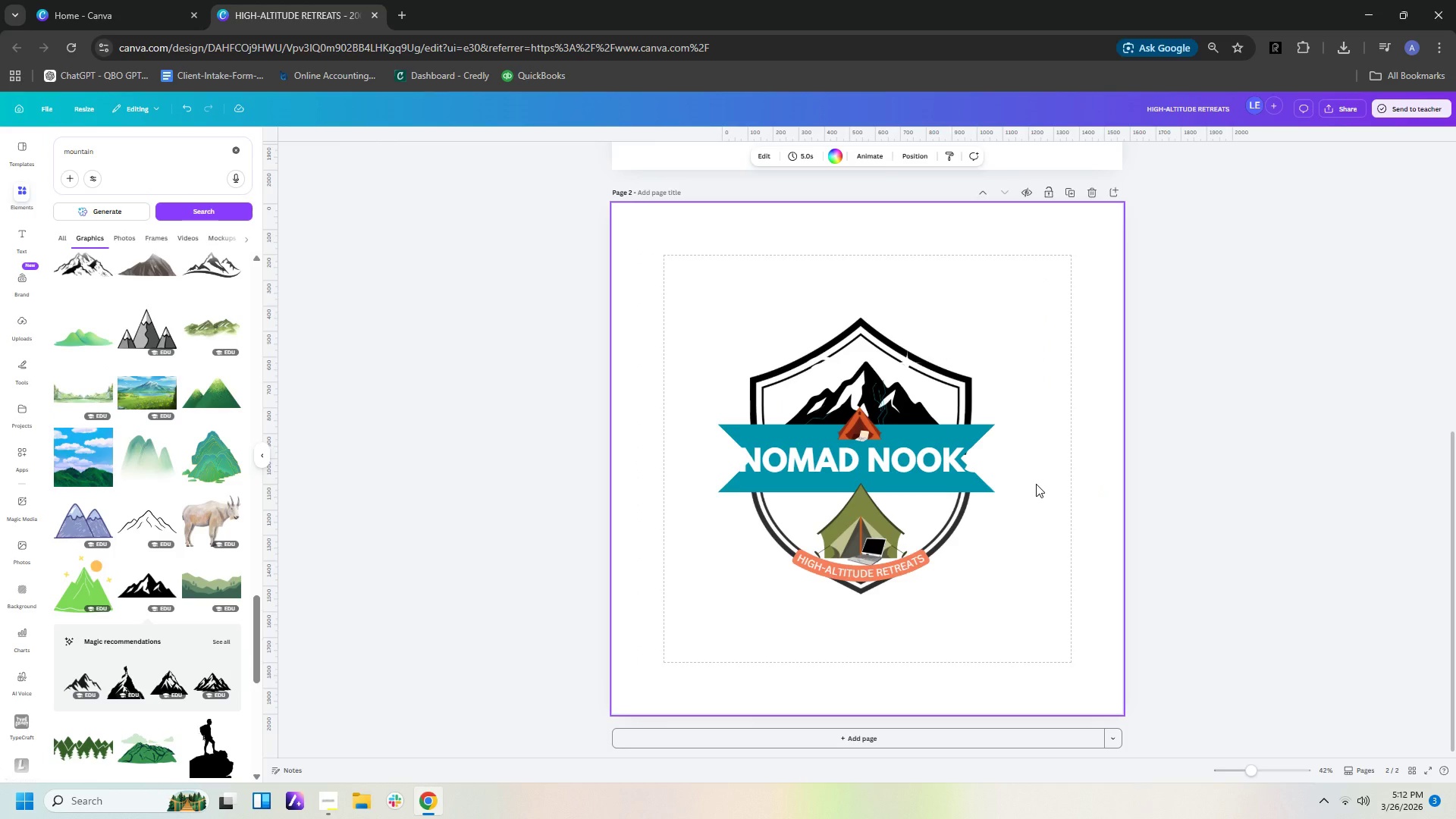 
left_click([1029, 415])
 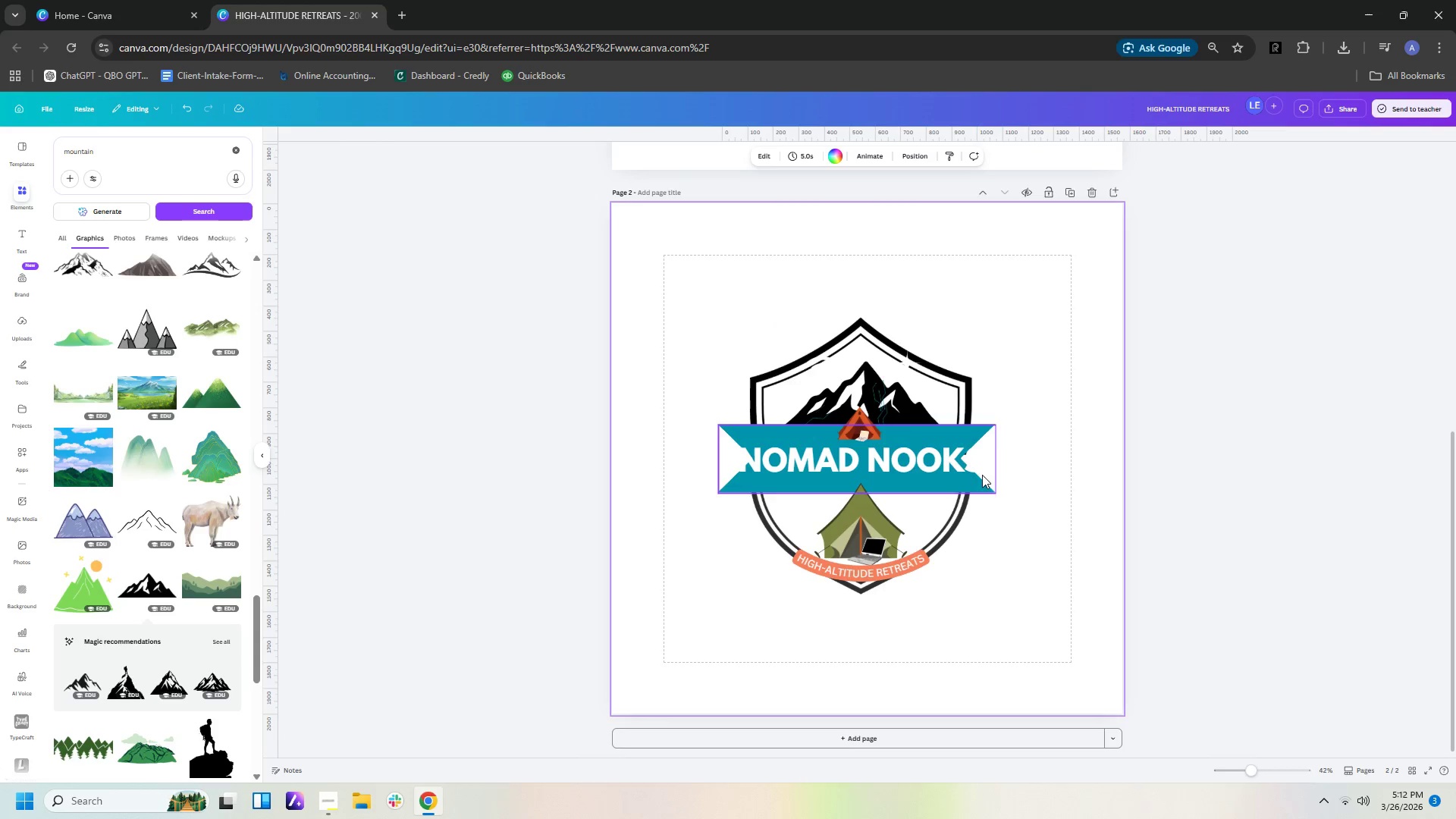 
left_click([952, 465])
 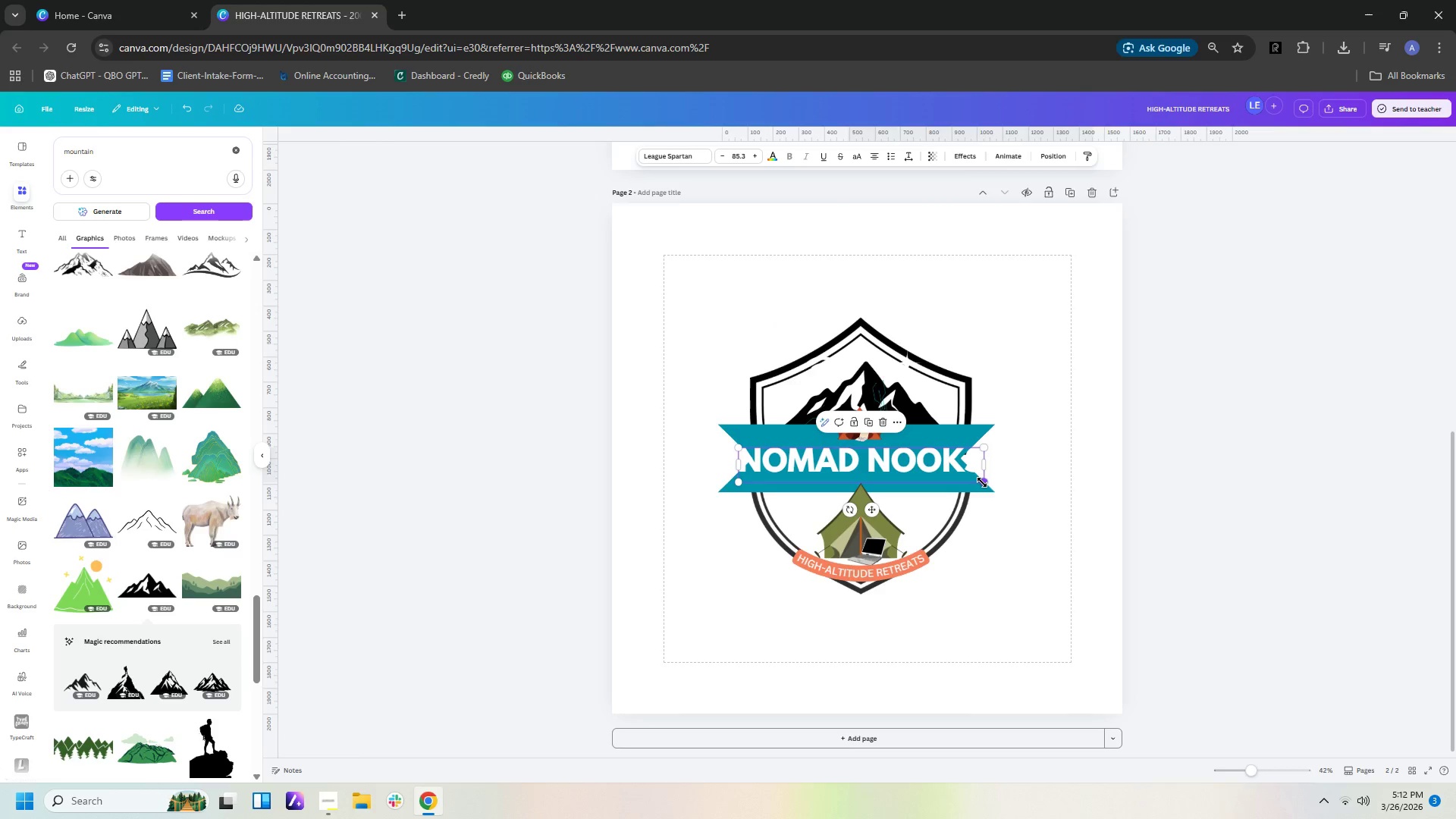 
left_click_drag(start_coordinate=[982, 482], to_coordinate=[956, 472])
 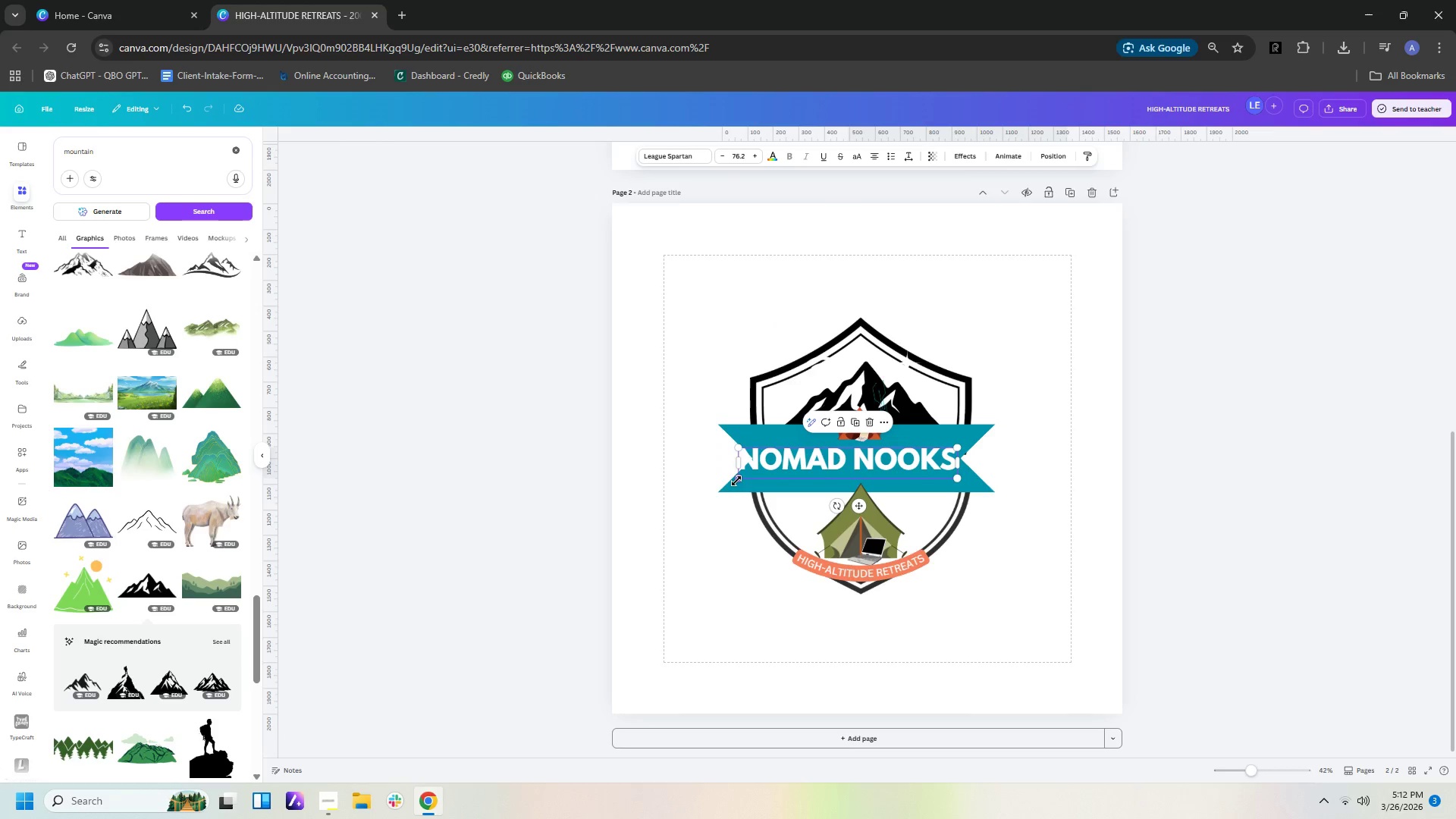 
left_click_drag(start_coordinate=[734, 481], to_coordinate=[750, 480])
 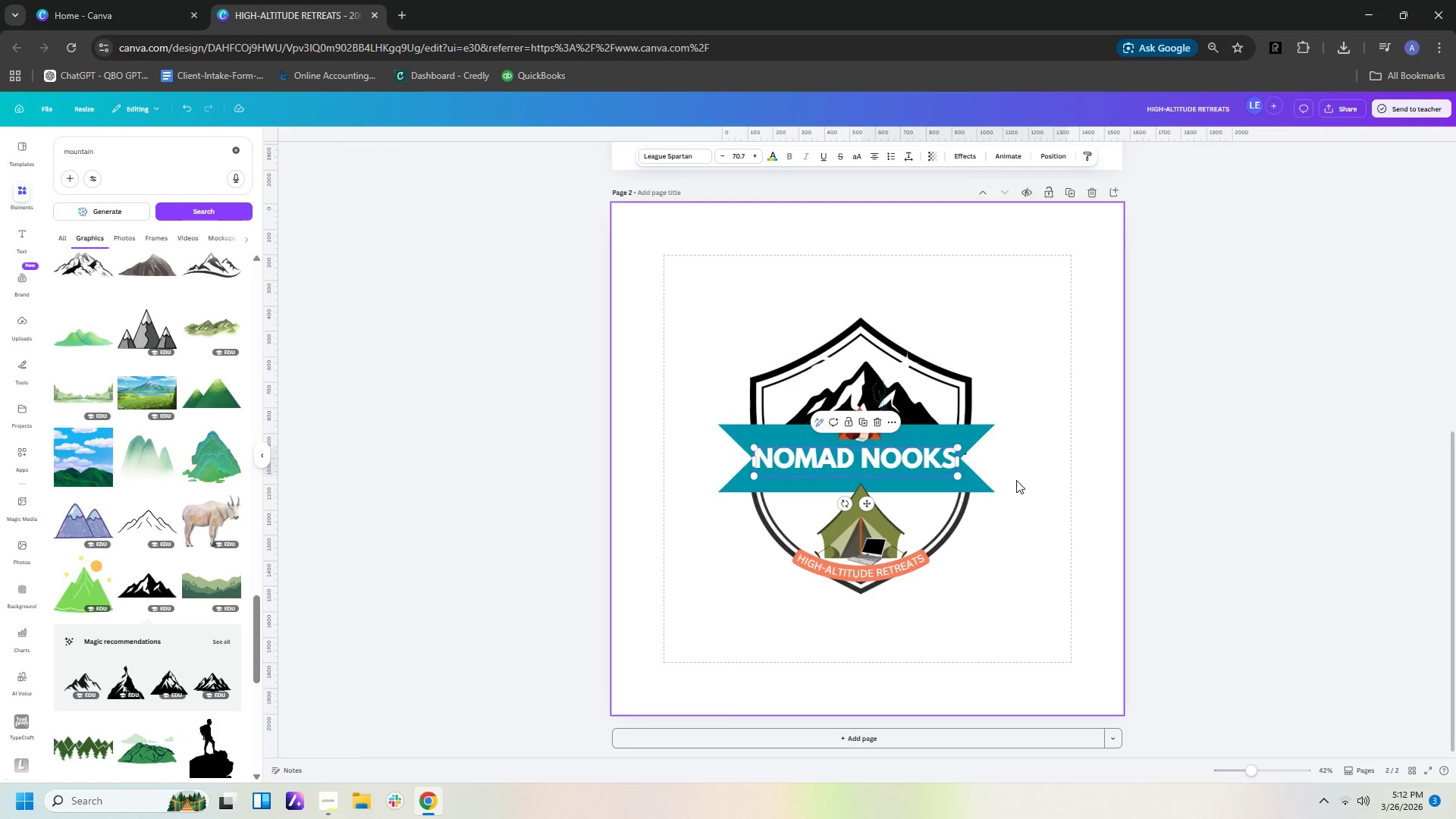 
left_click([1016, 480])
 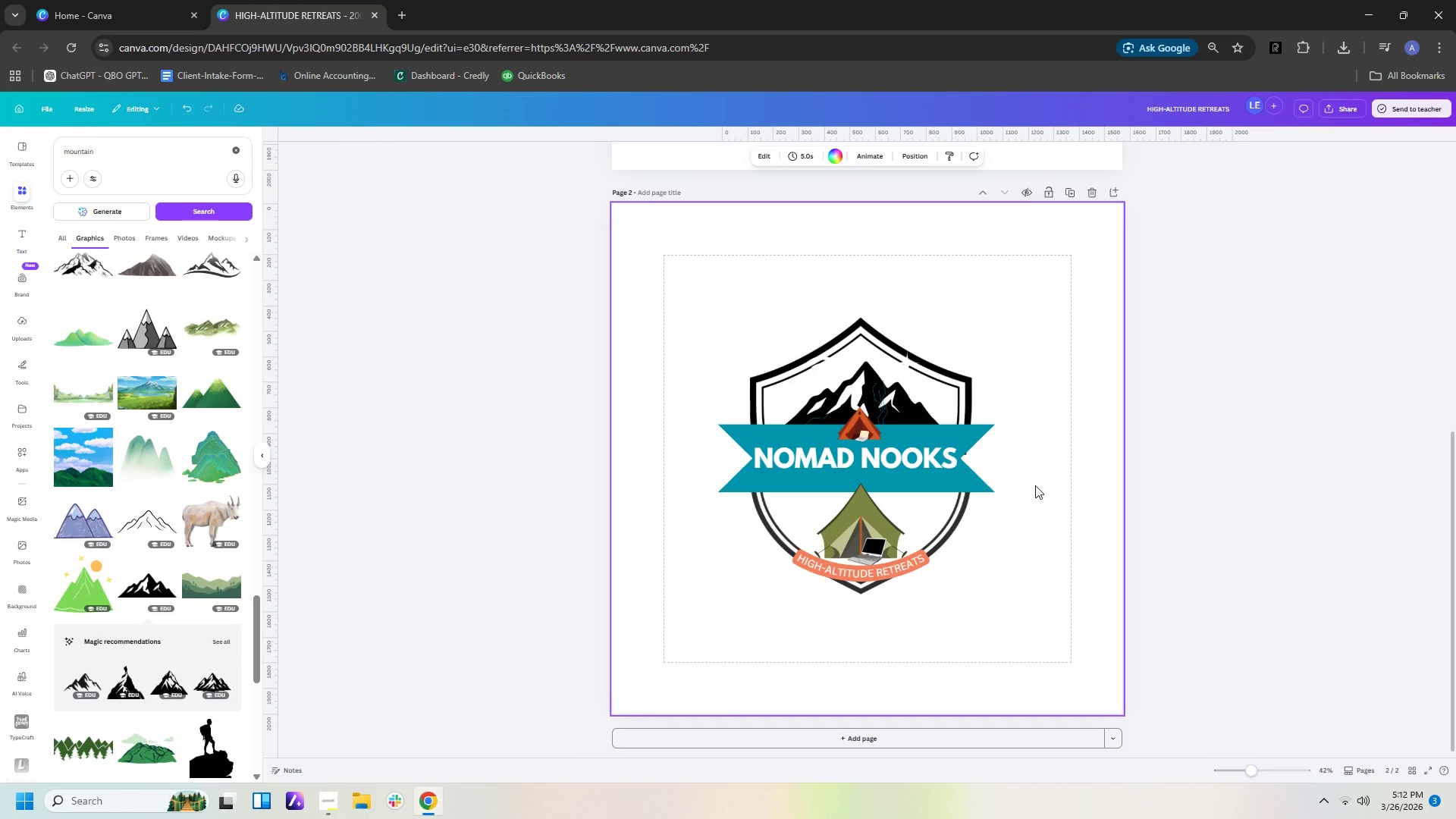 
left_click([1035, 485])
 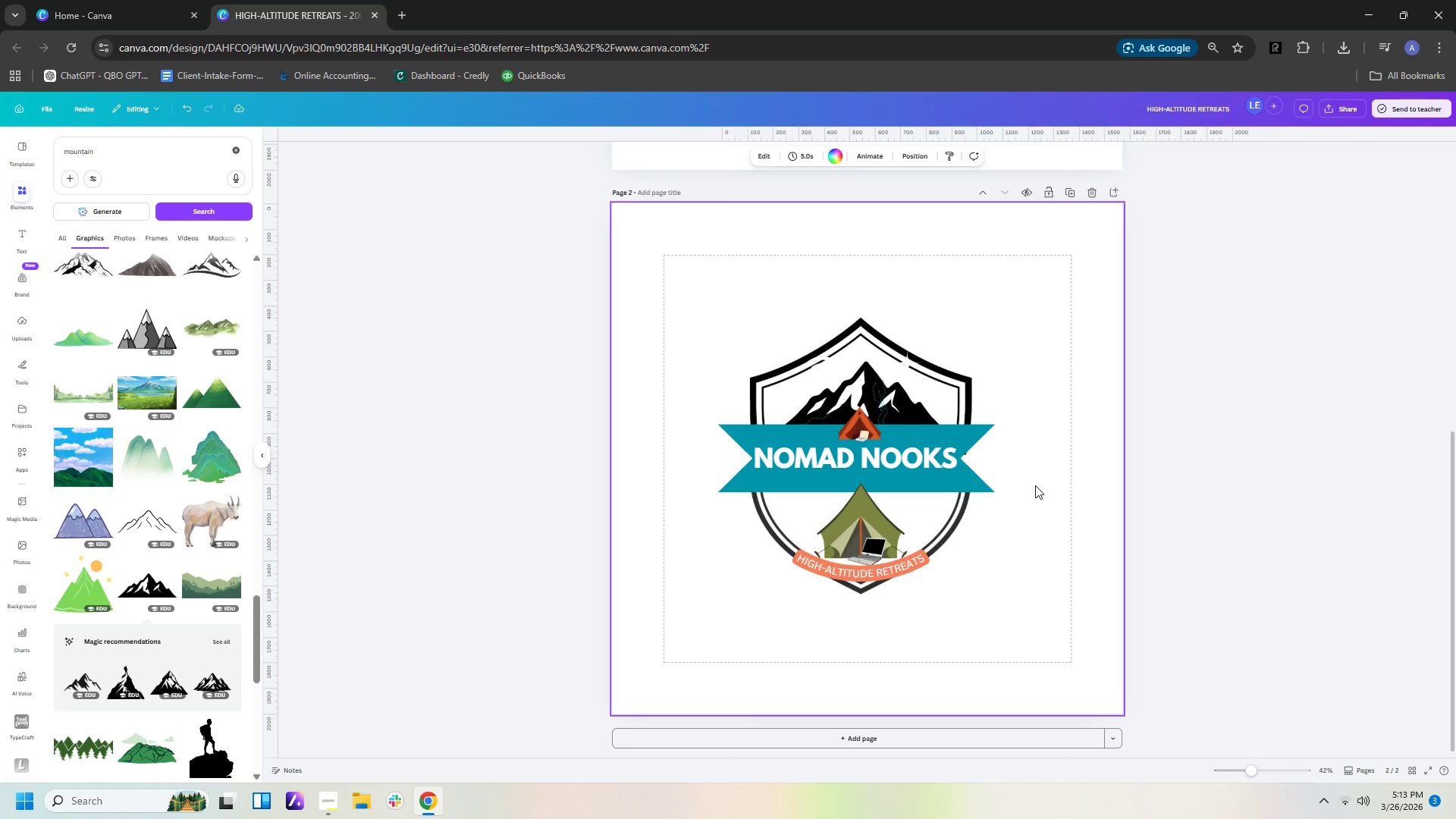 
wait(22.59)
 